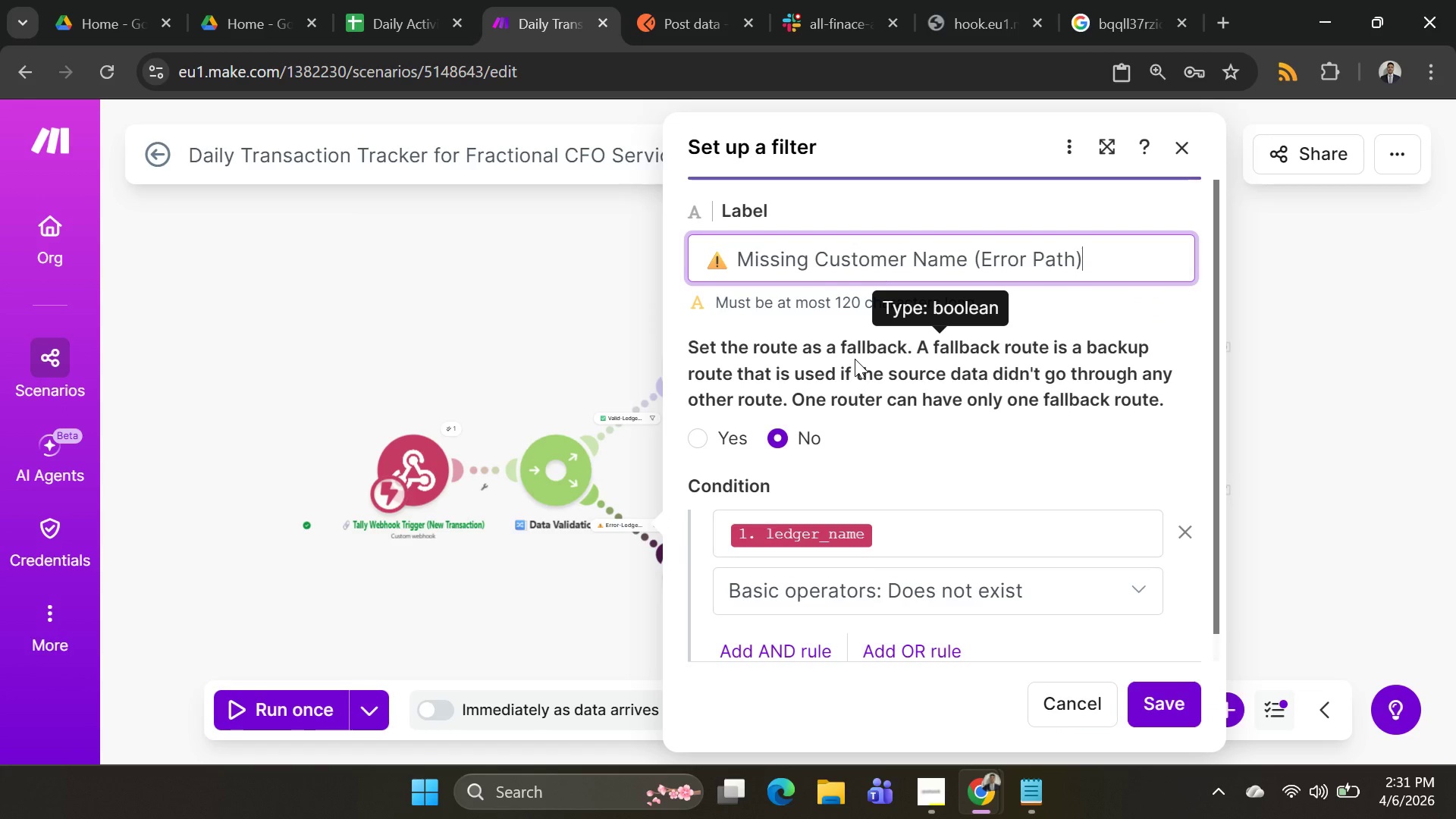 
key(Control+Z)
 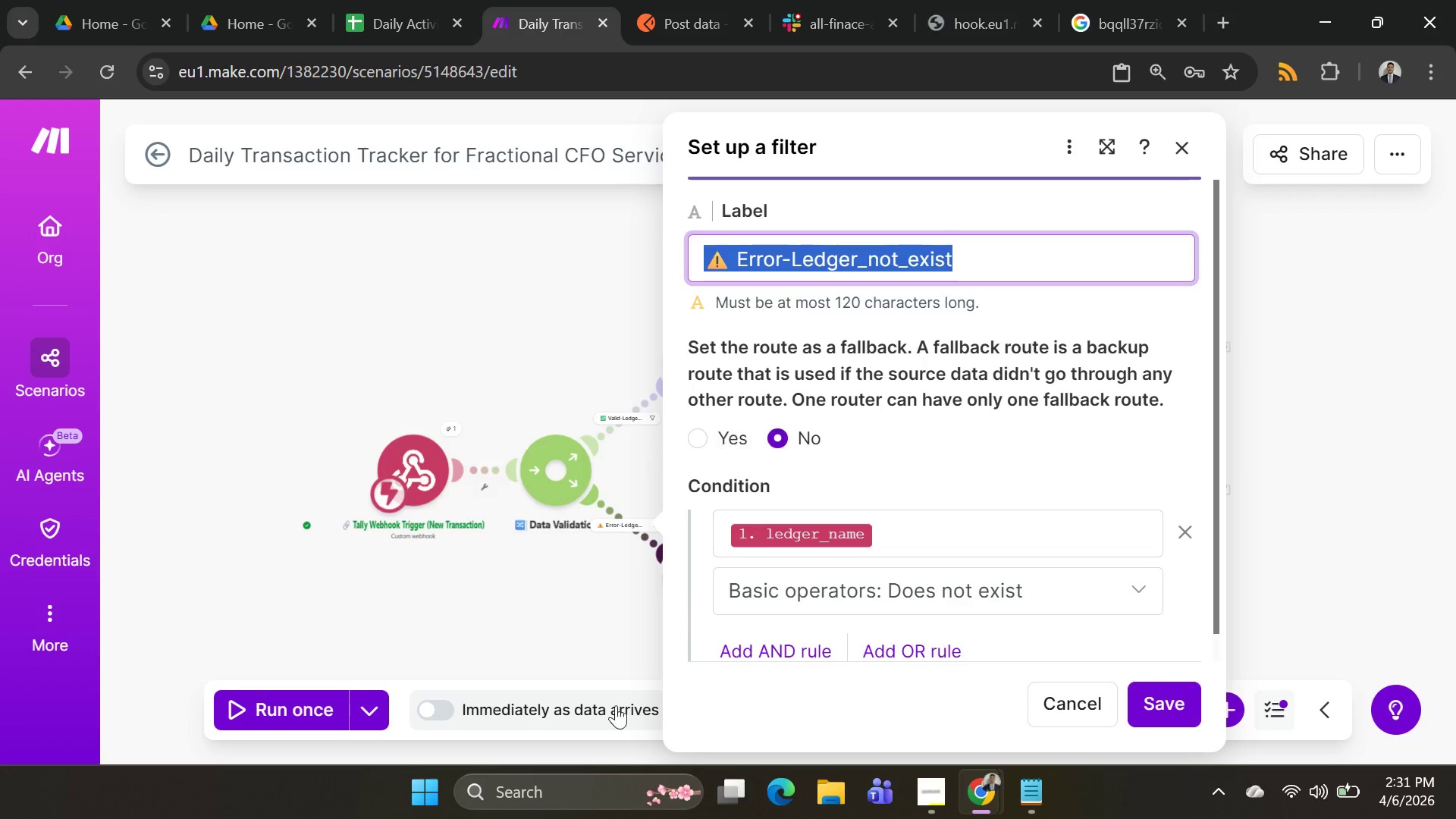 
left_click([548, 710])
 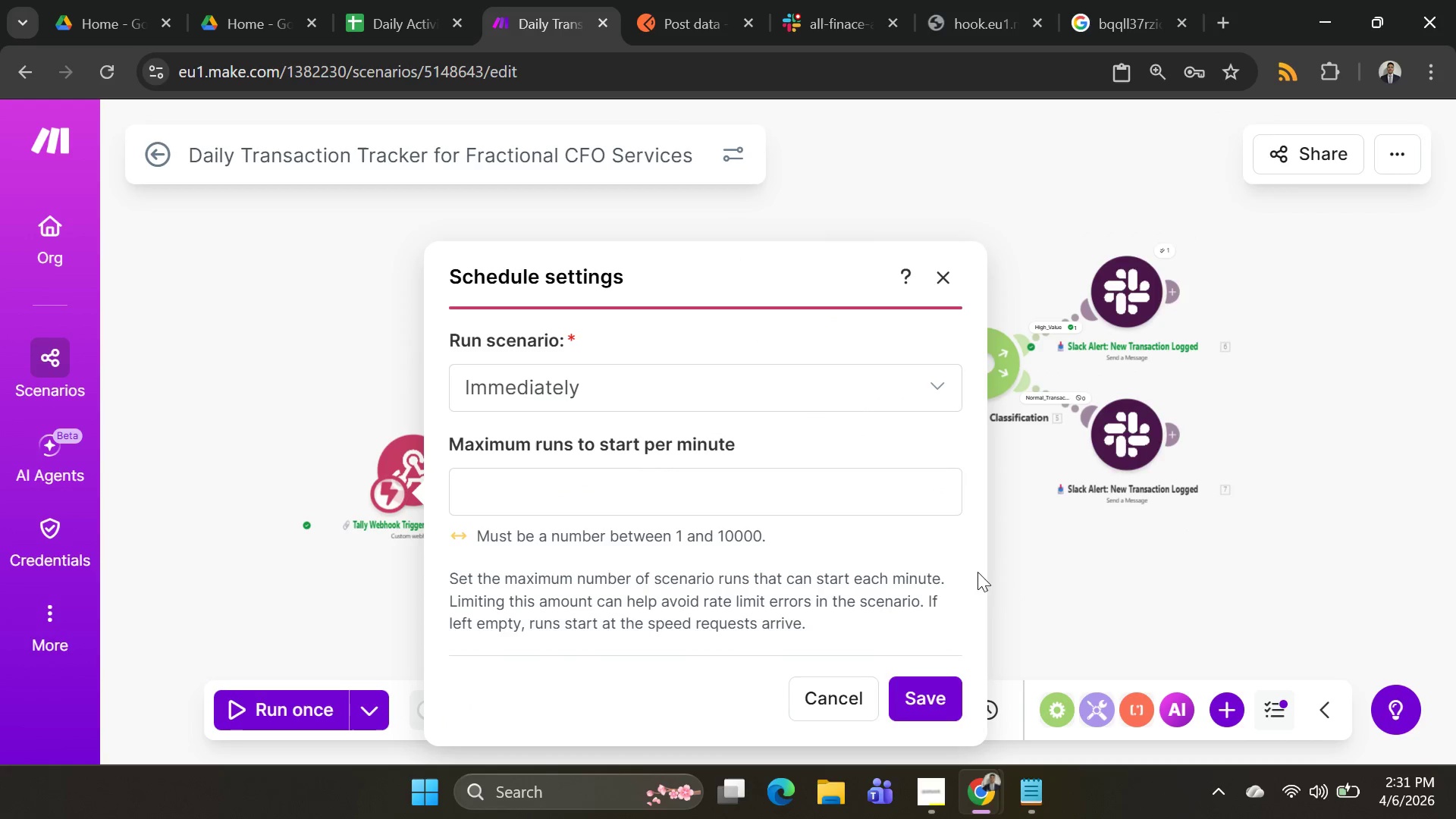 
left_click([1061, 574])
 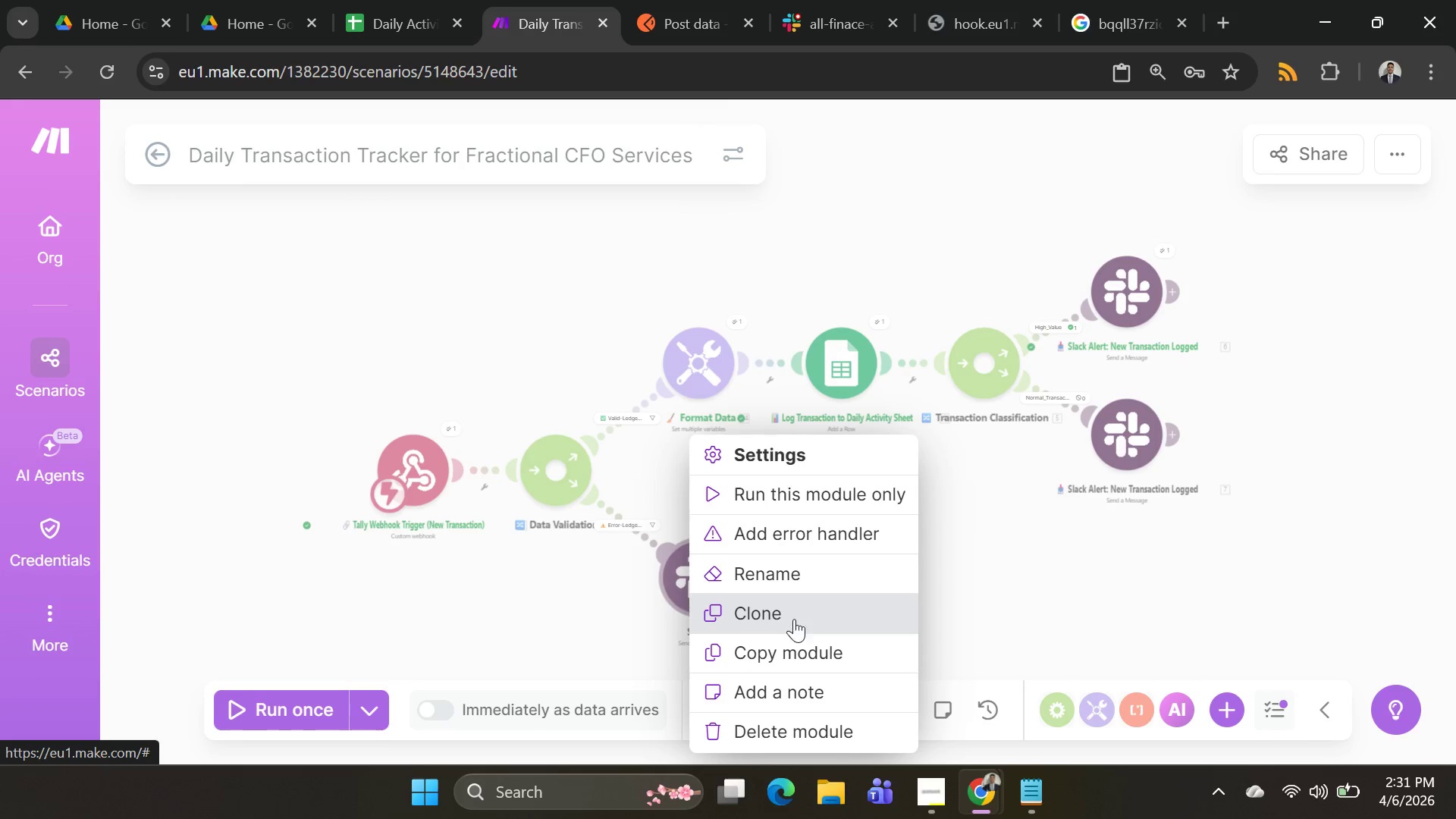 
left_click([775, 560])
 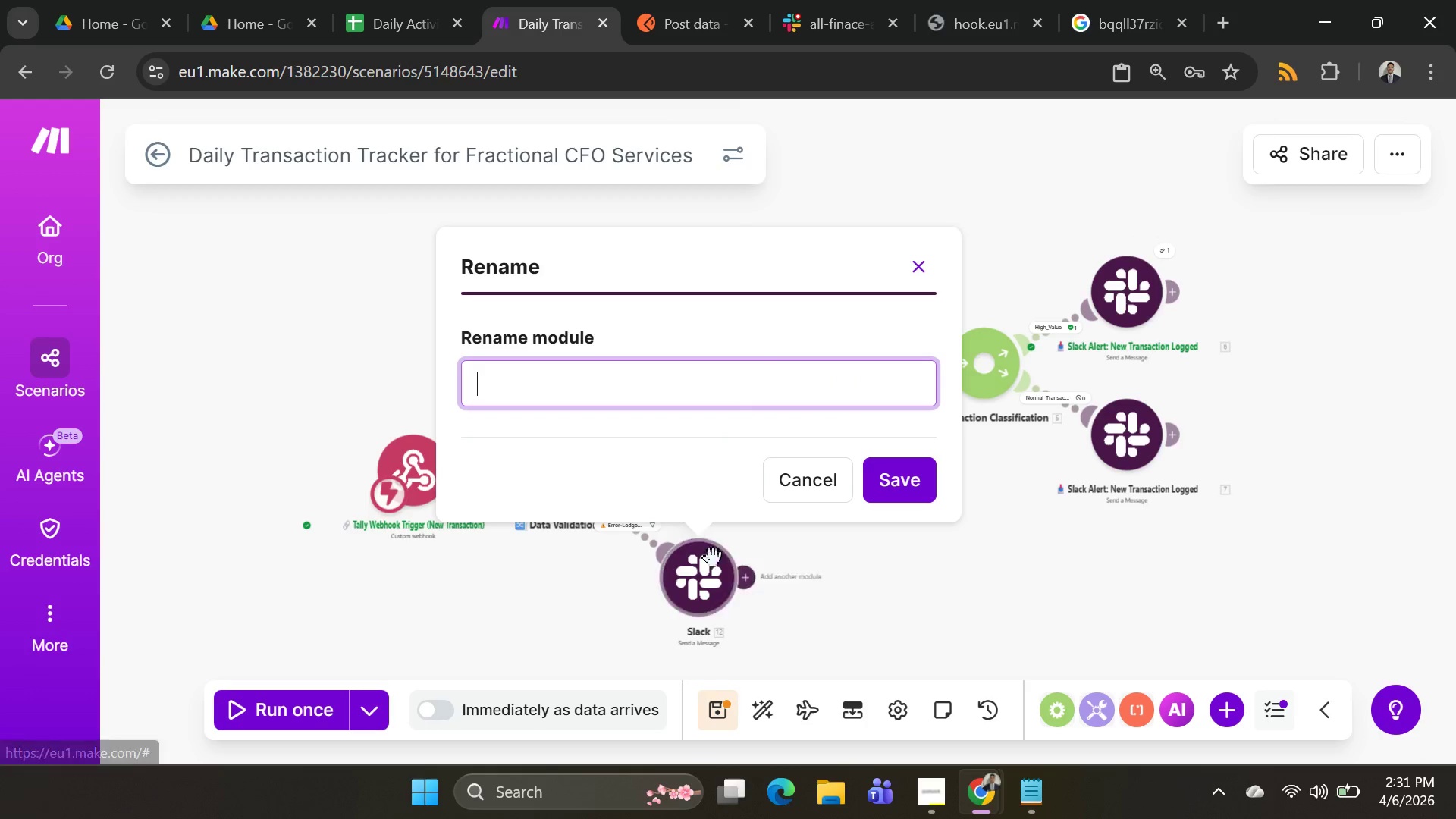 
key(Control+V)
 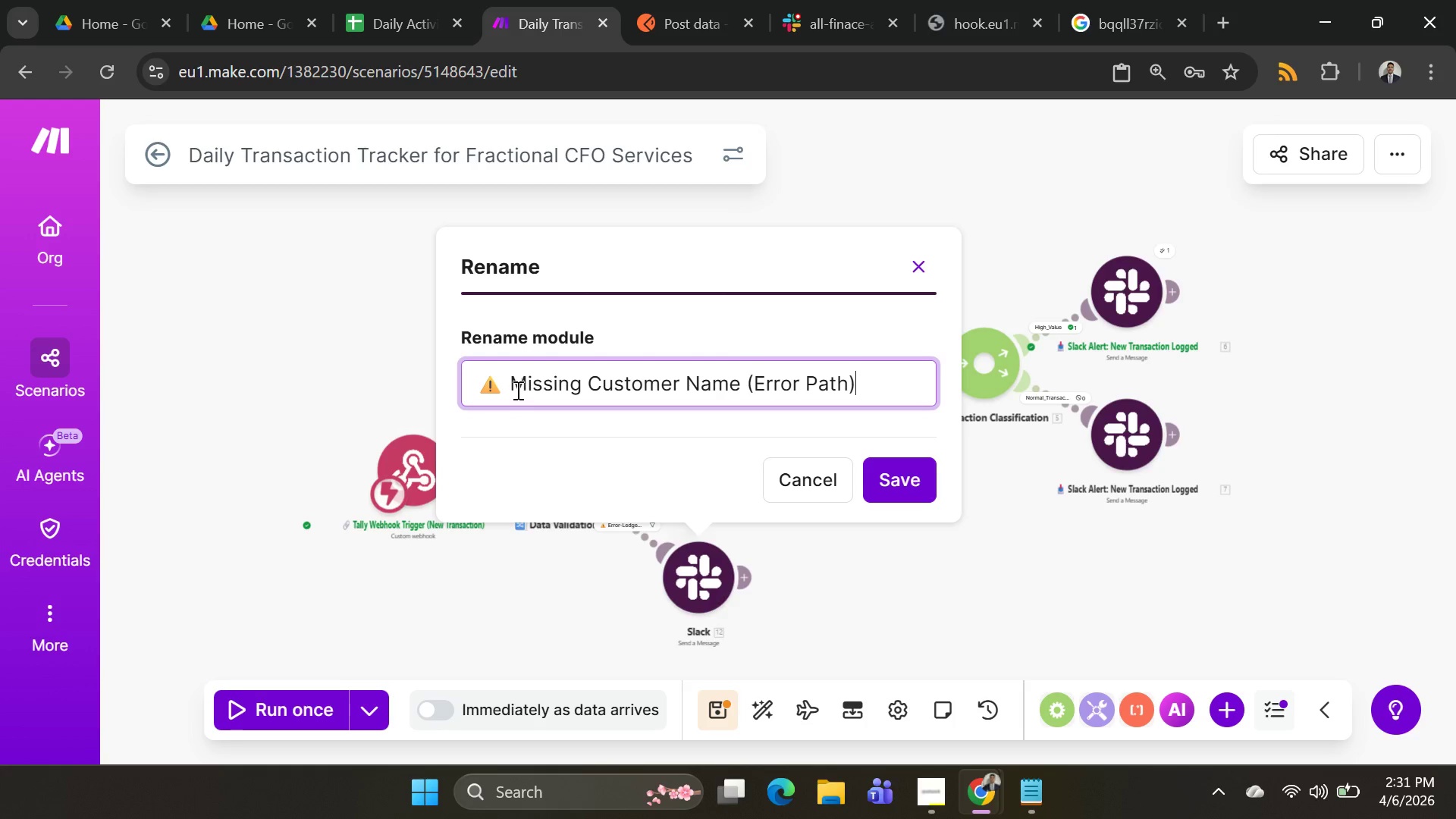 
left_click([507, 386])
 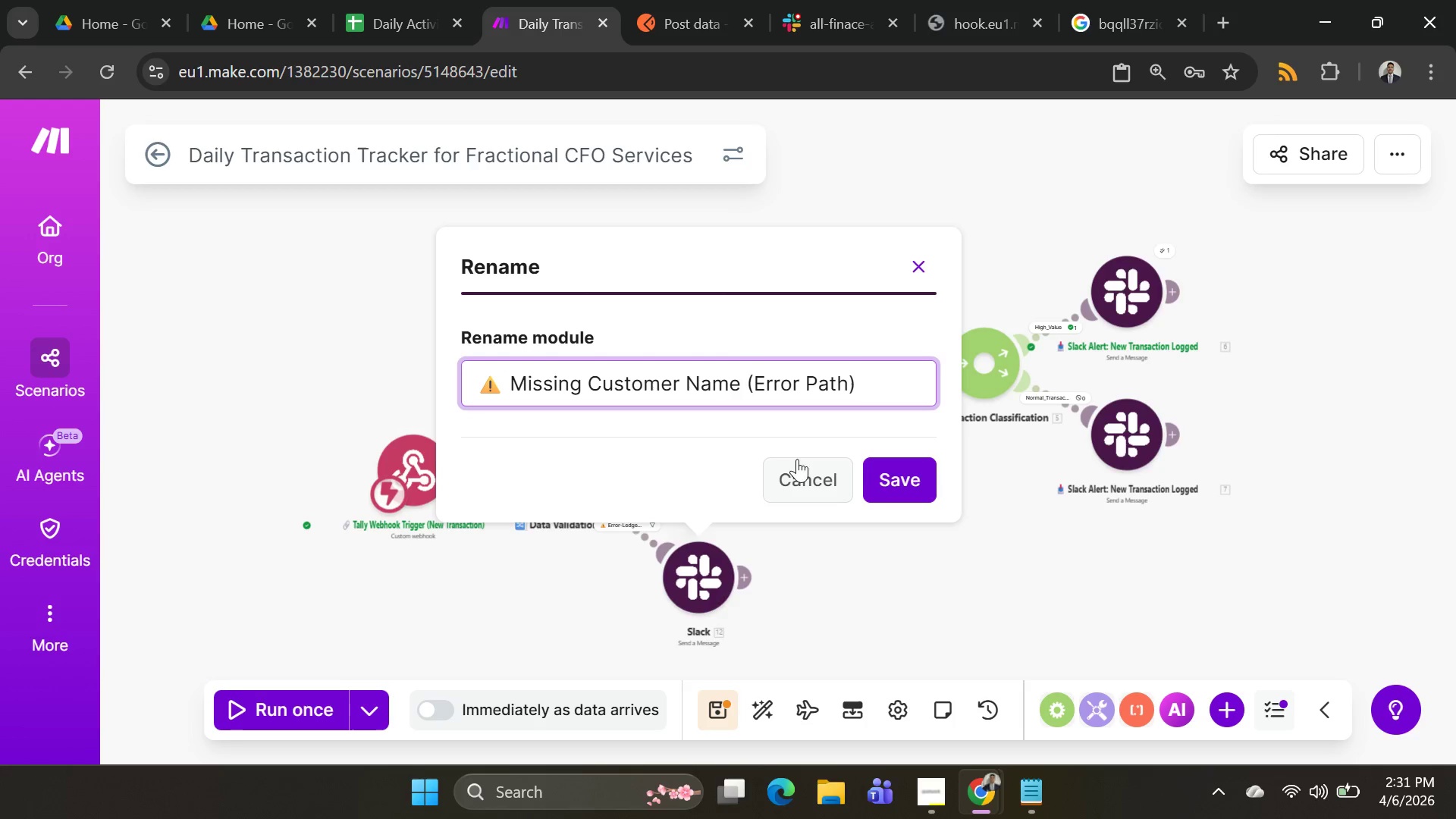 
left_click([886, 472])
 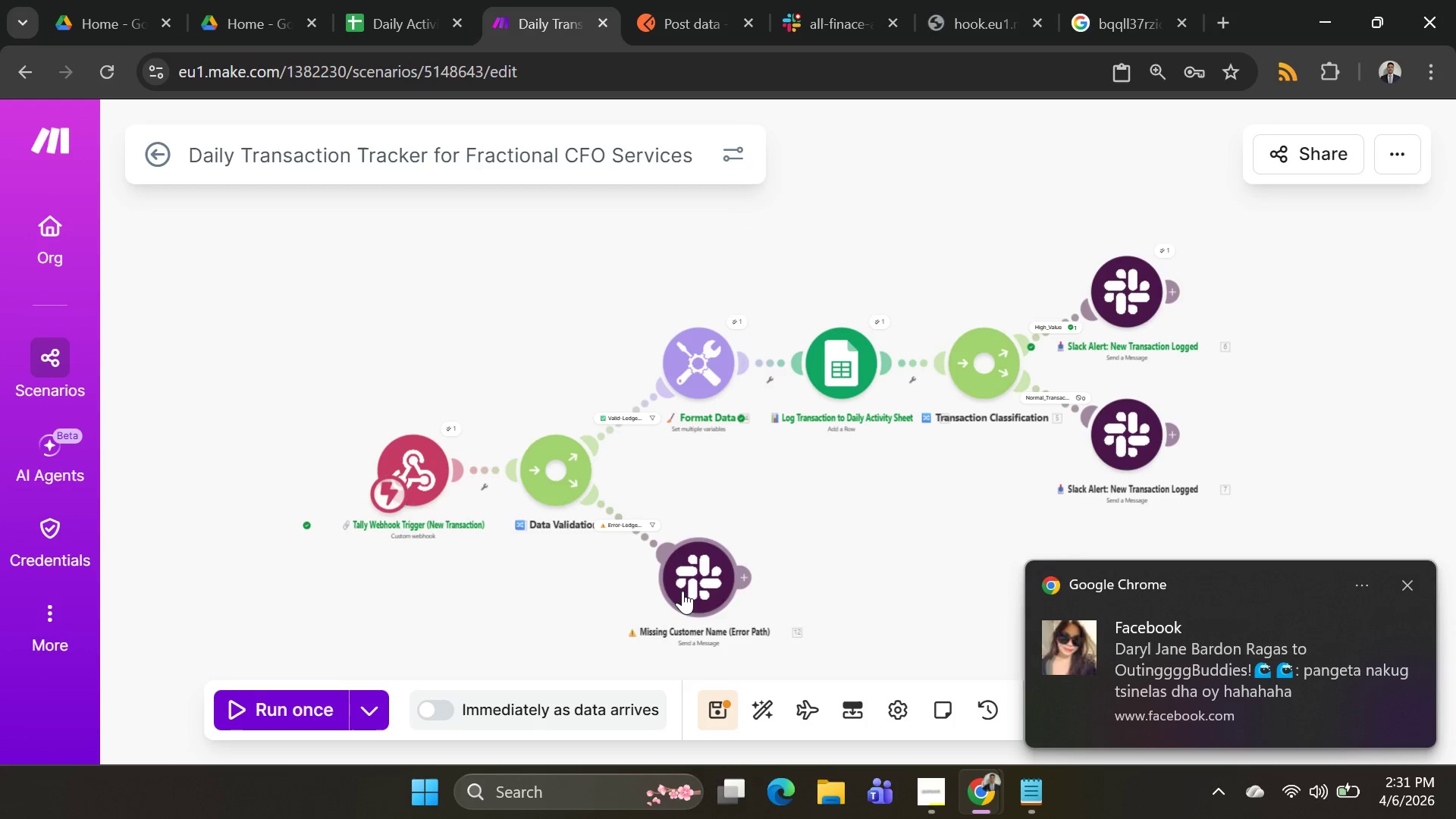 
wait(6.77)
 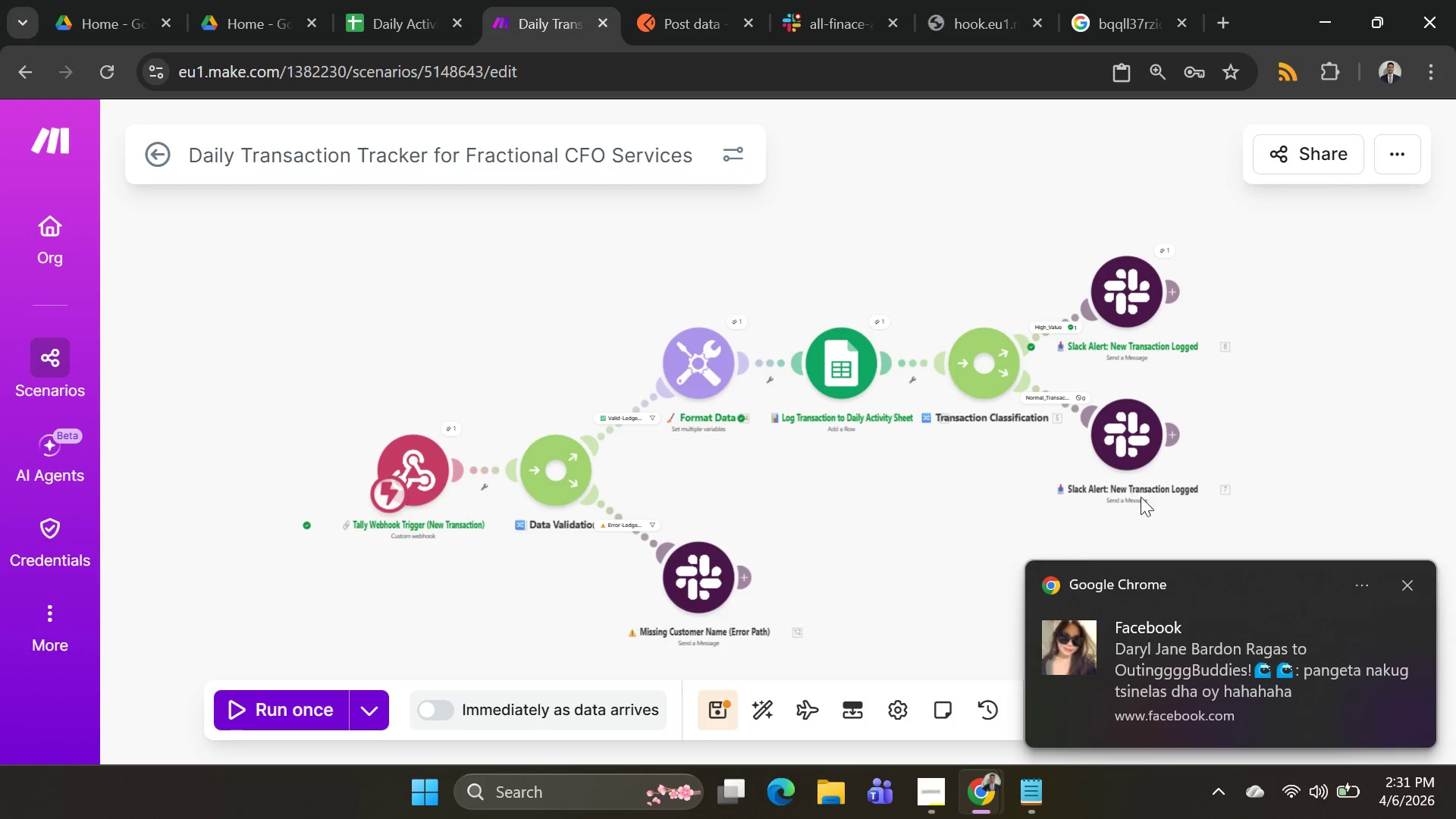 
right_click([679, 588])
 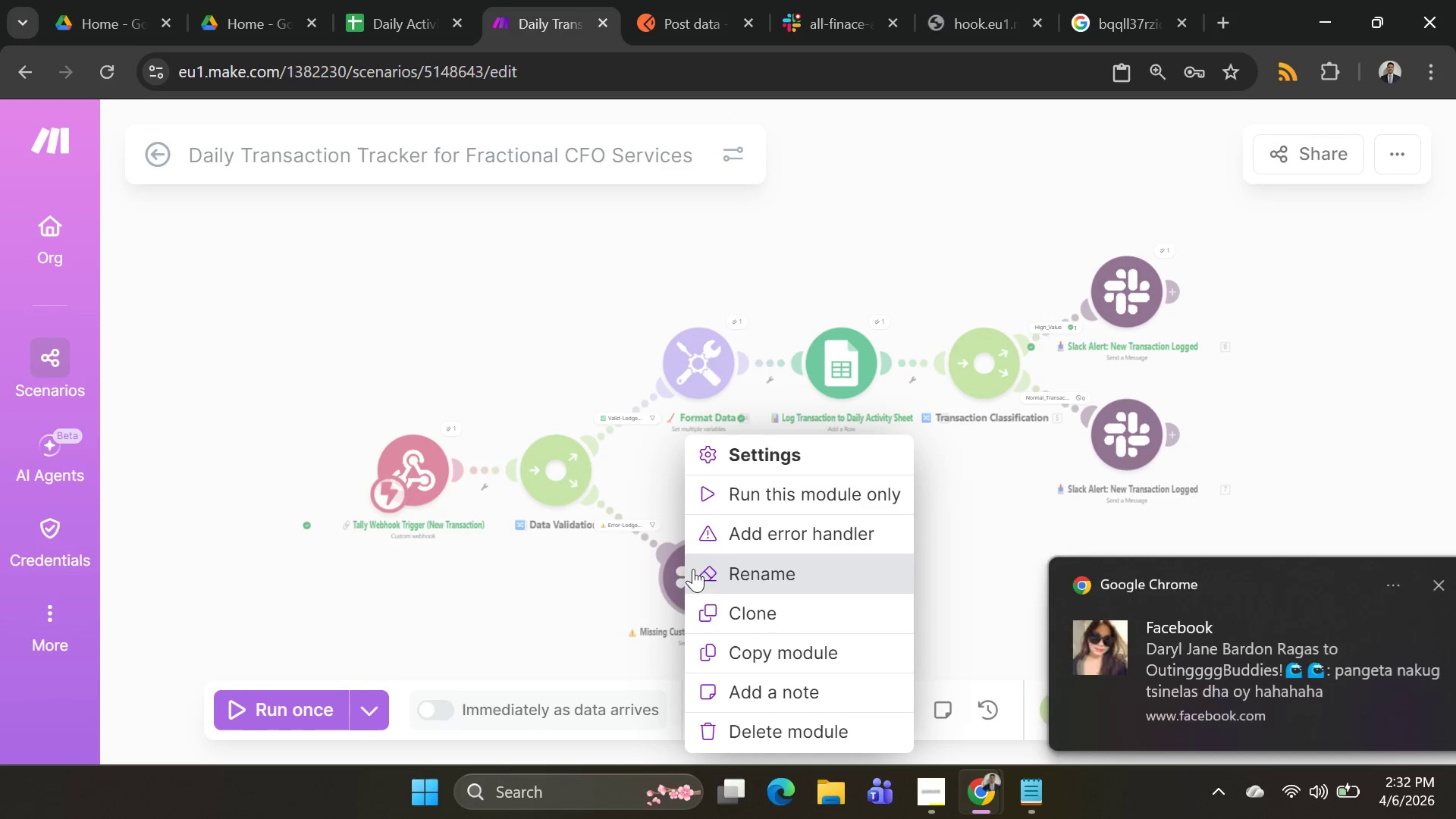 
left_click([705, 563])
 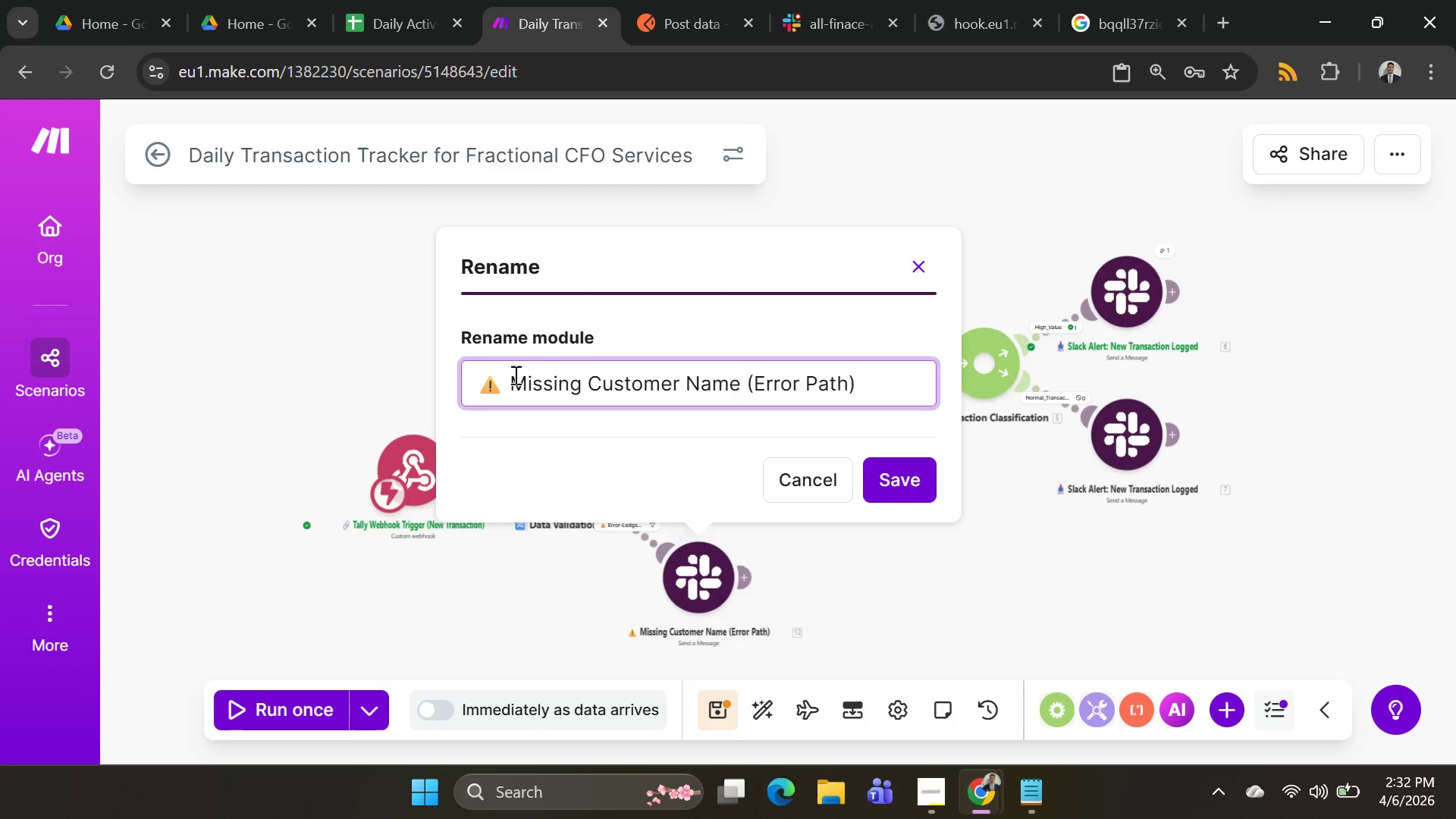 
left_click([510, 376])
 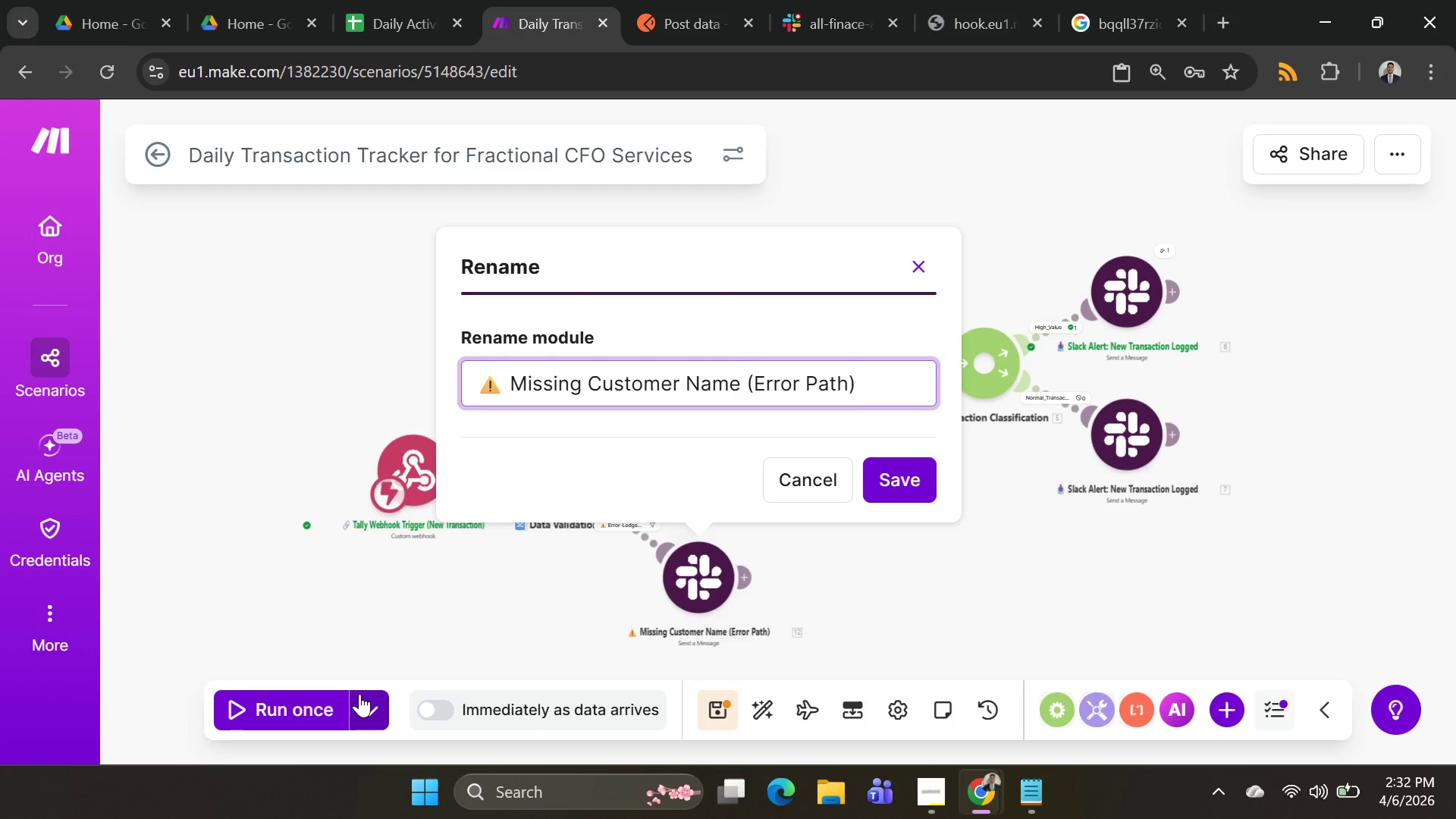 
type(Slakc)
key(Backspace)
key(Backspace)
type(ck allert )
 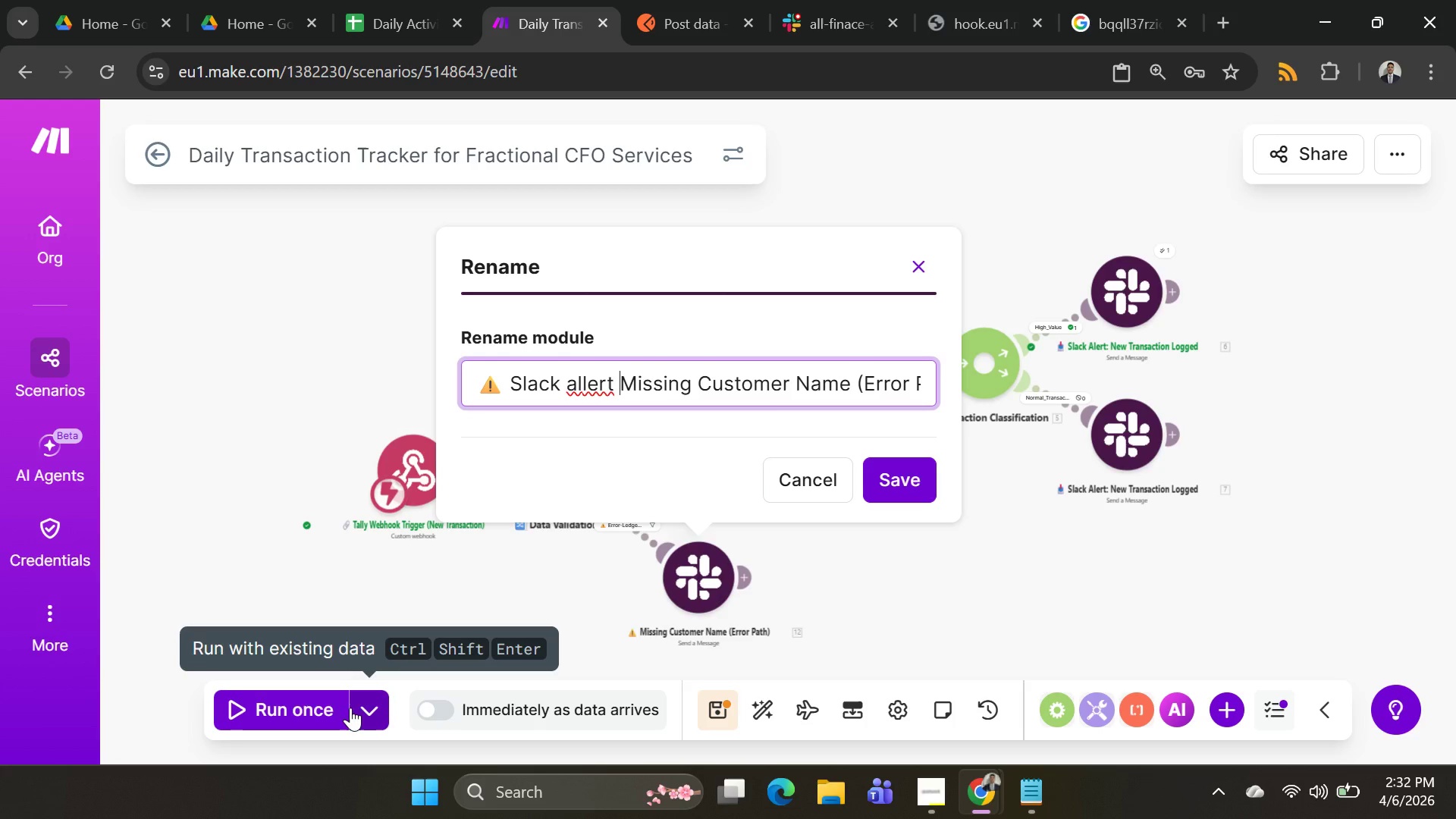 
key(Backspace)
key(Backspace)
key(Backspace)
key(Backspace)
key(Backspace)
type(ert )
 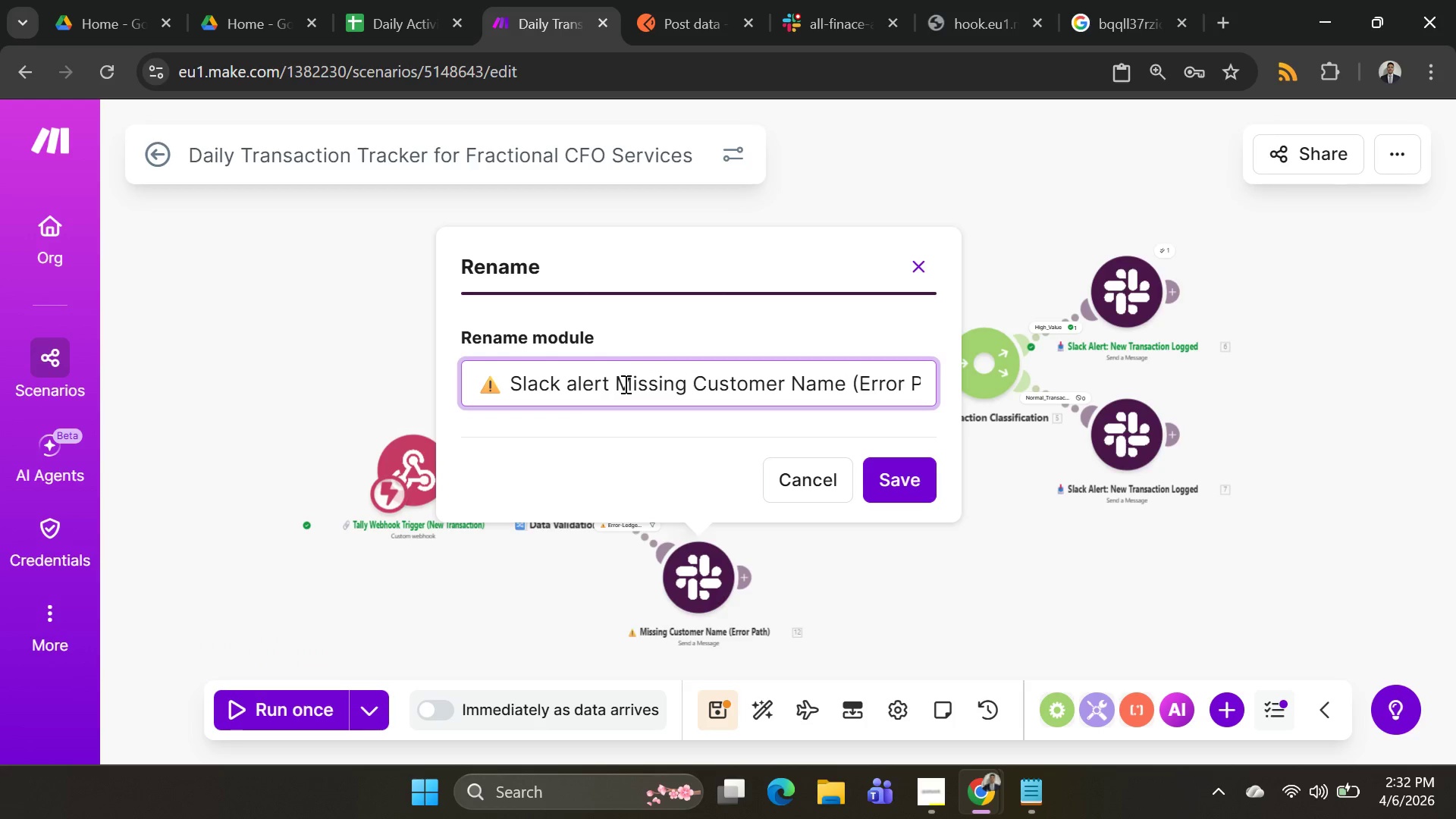 
wait(5.14)
 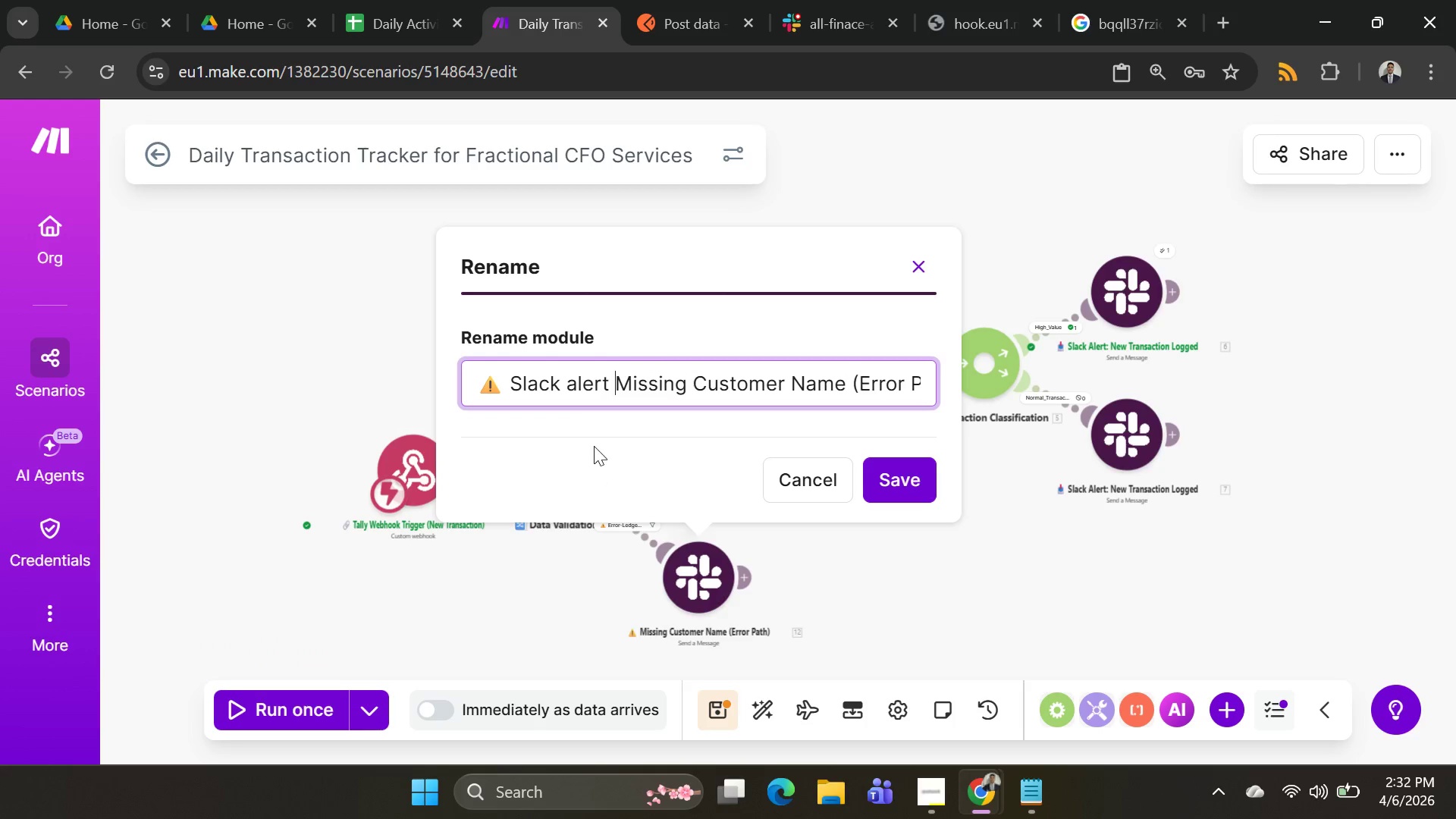 
key(Backspace)
 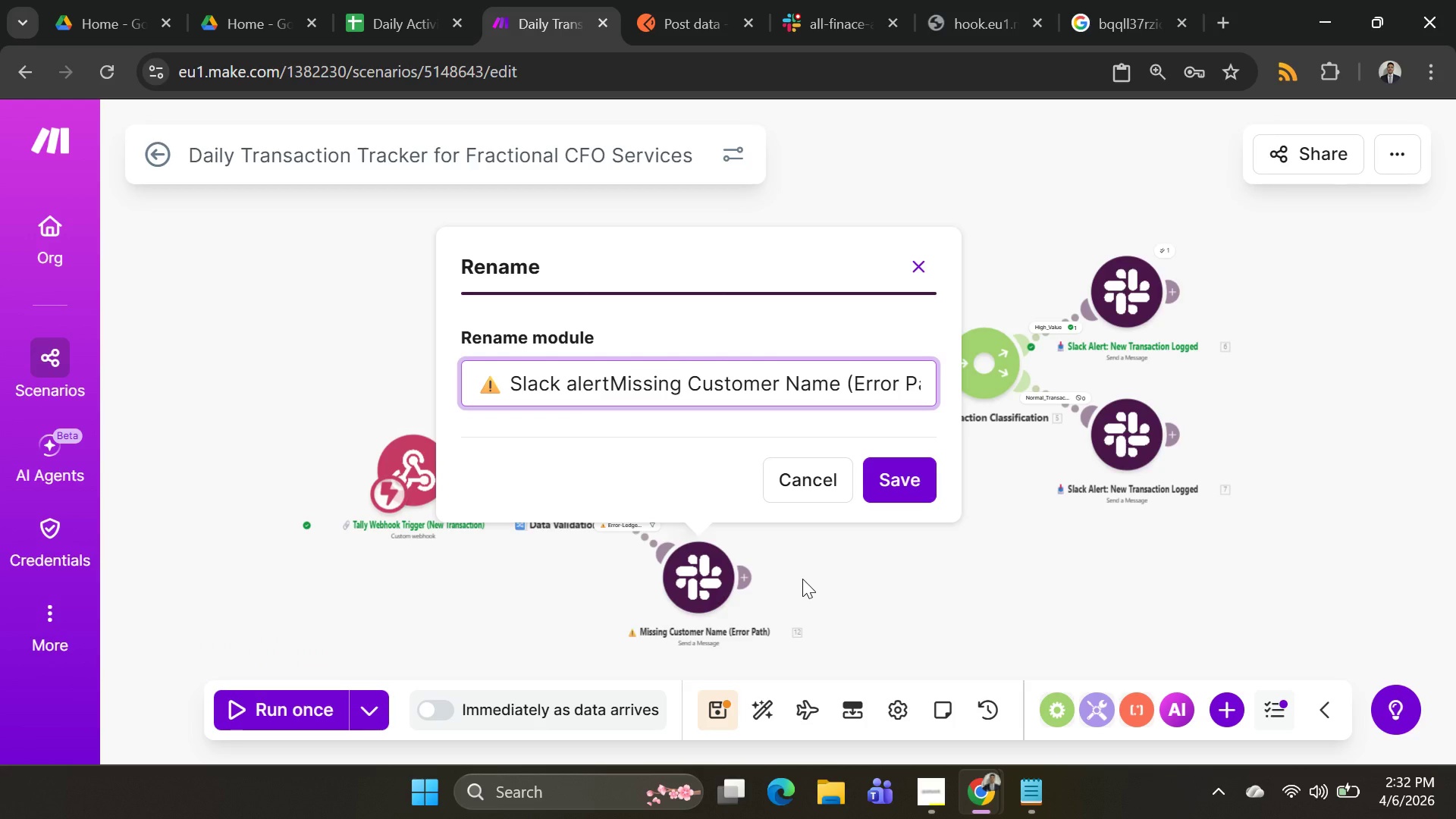 
key(Shift+Semicolon)
 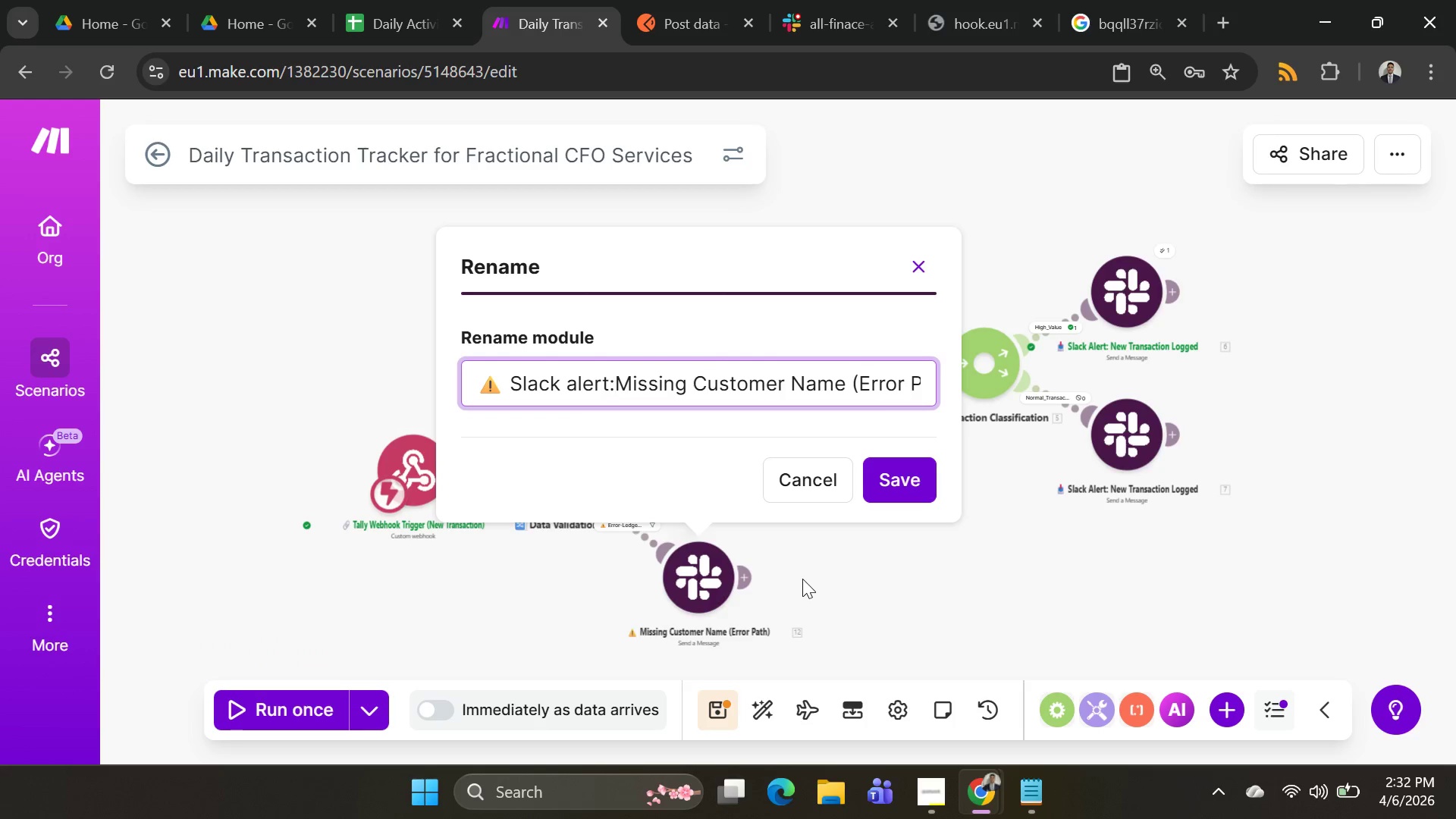 
key(Space)
 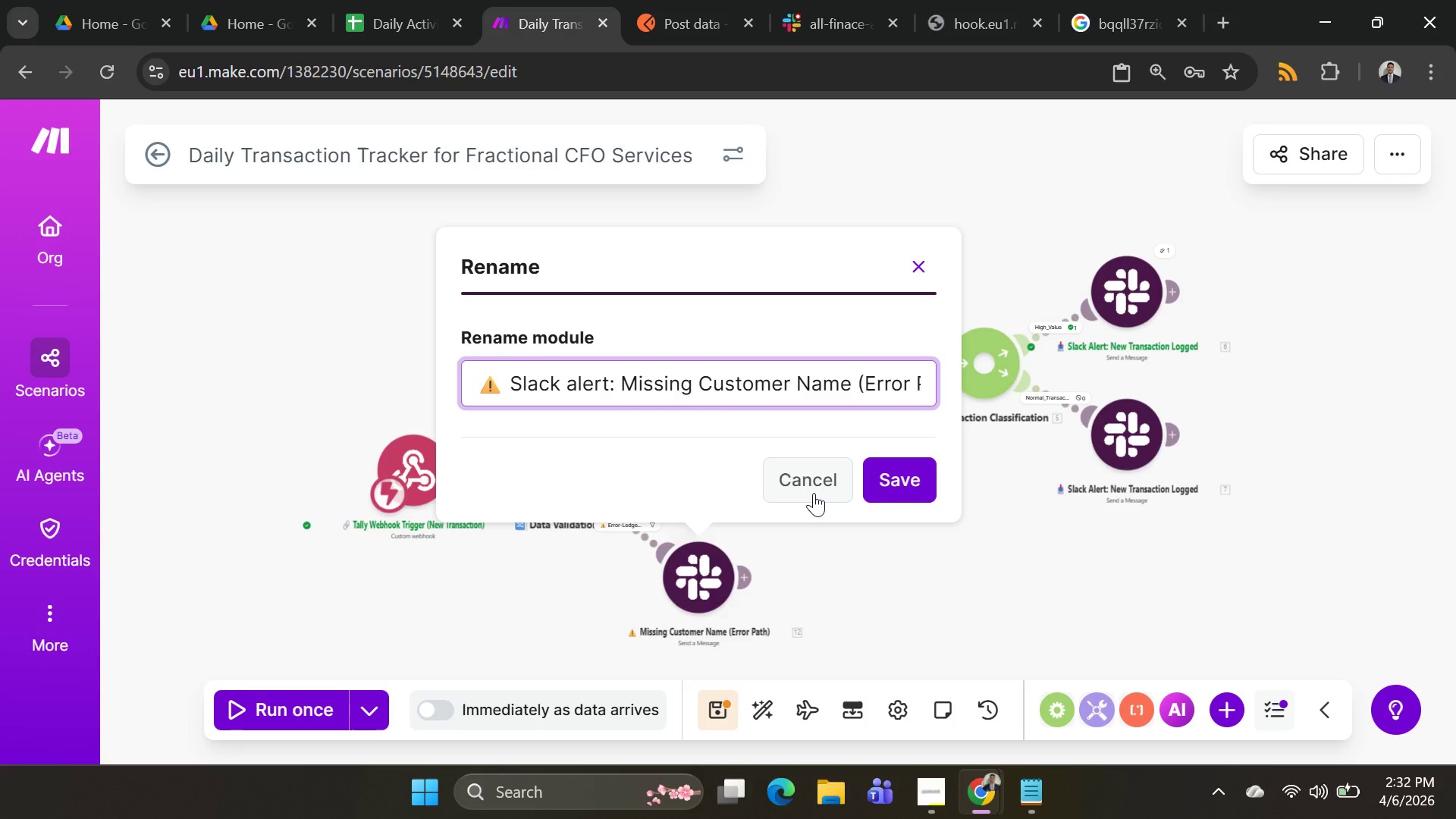 
left_click([908, 492])
 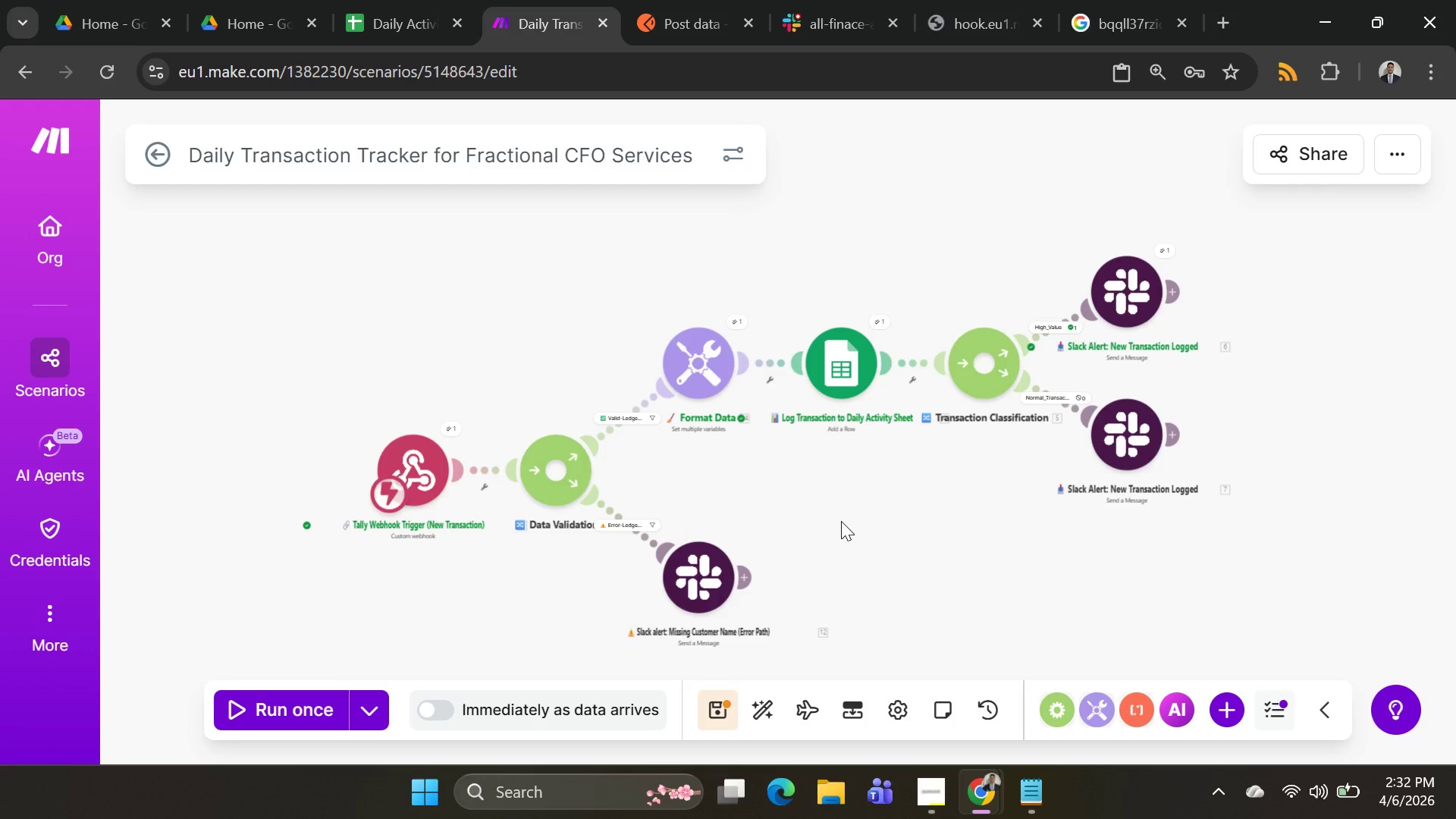 
left_click([824, 483])
 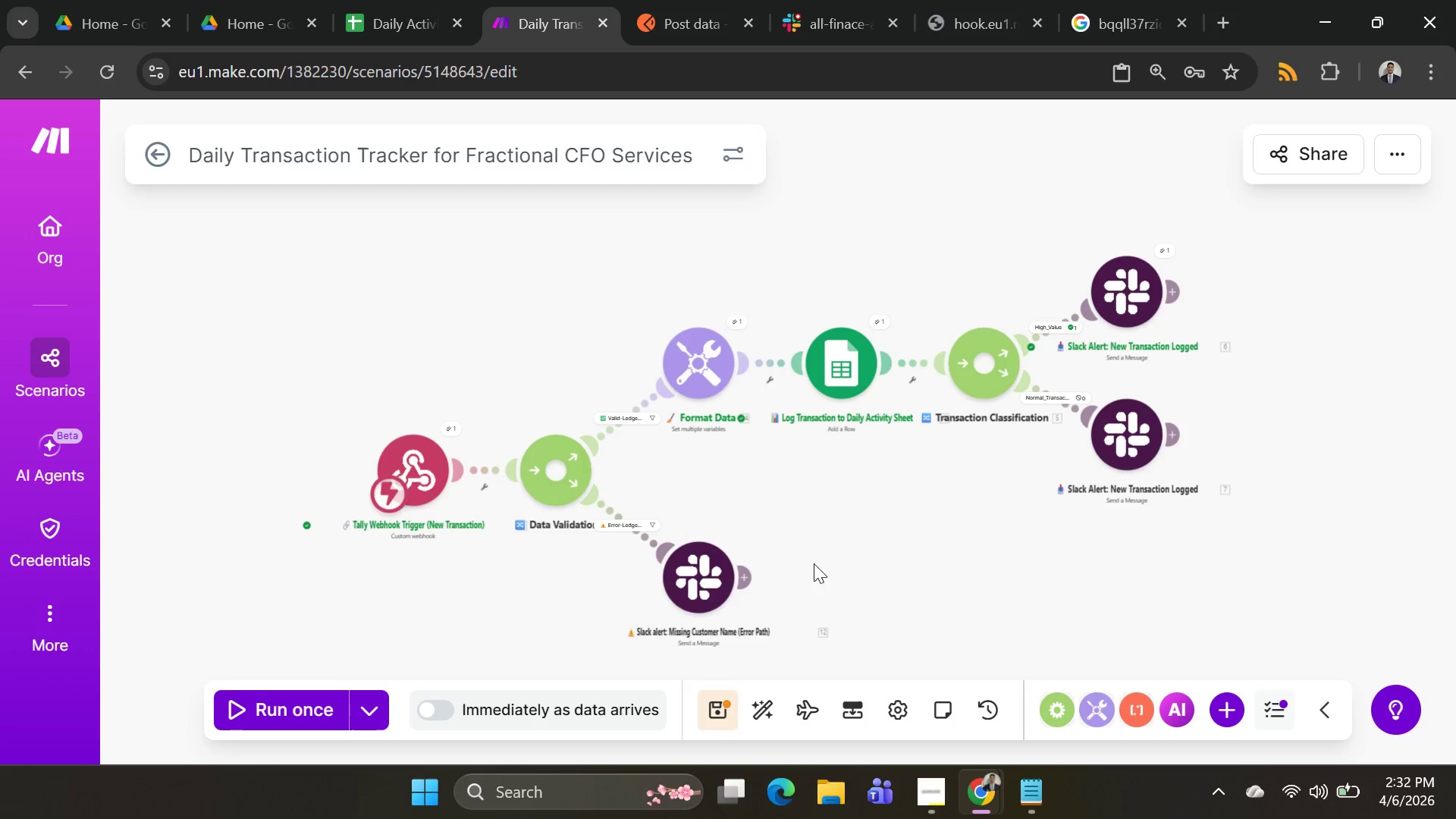 
wait(12.88)
 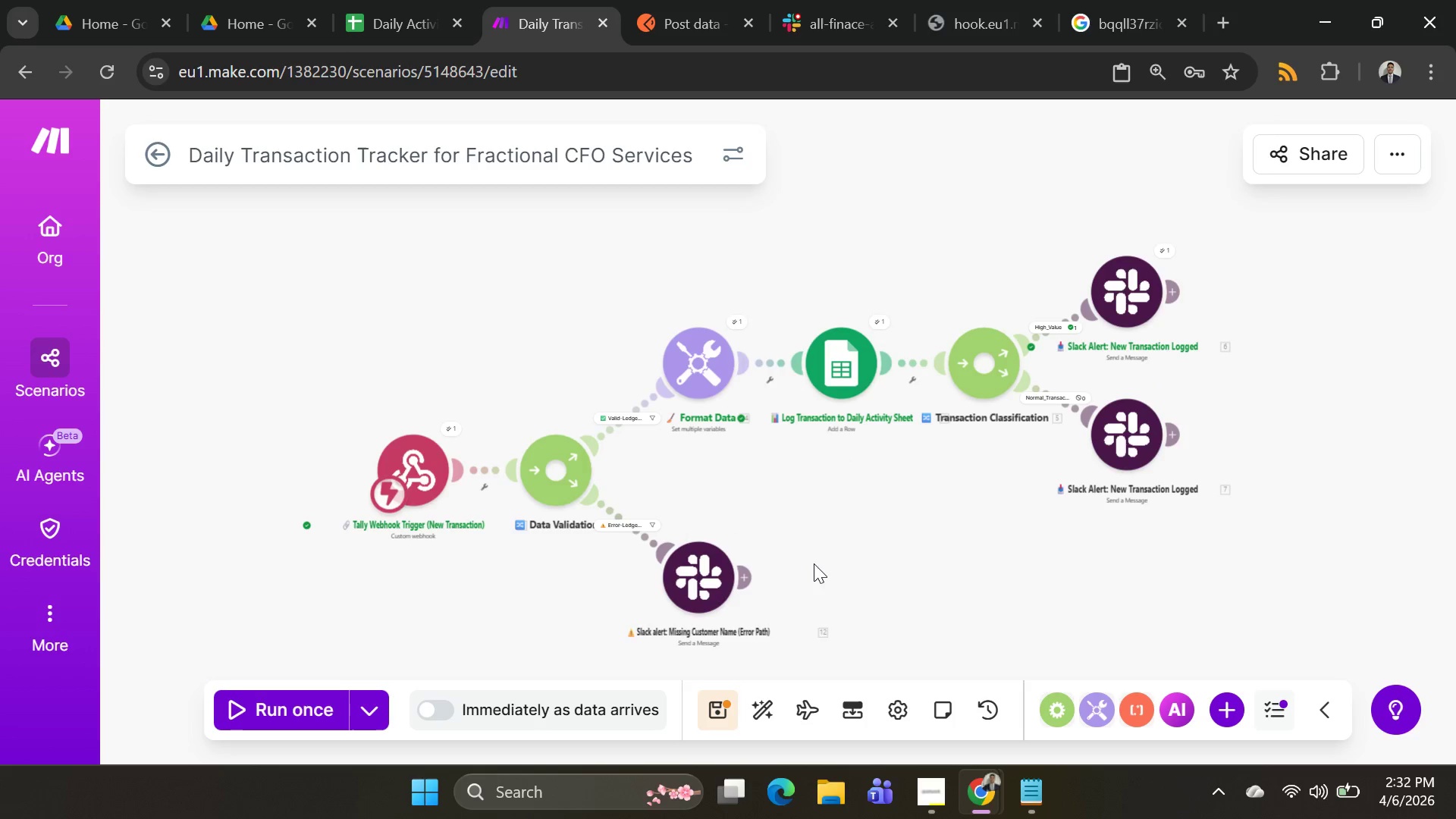 
left_click([969, 472])
 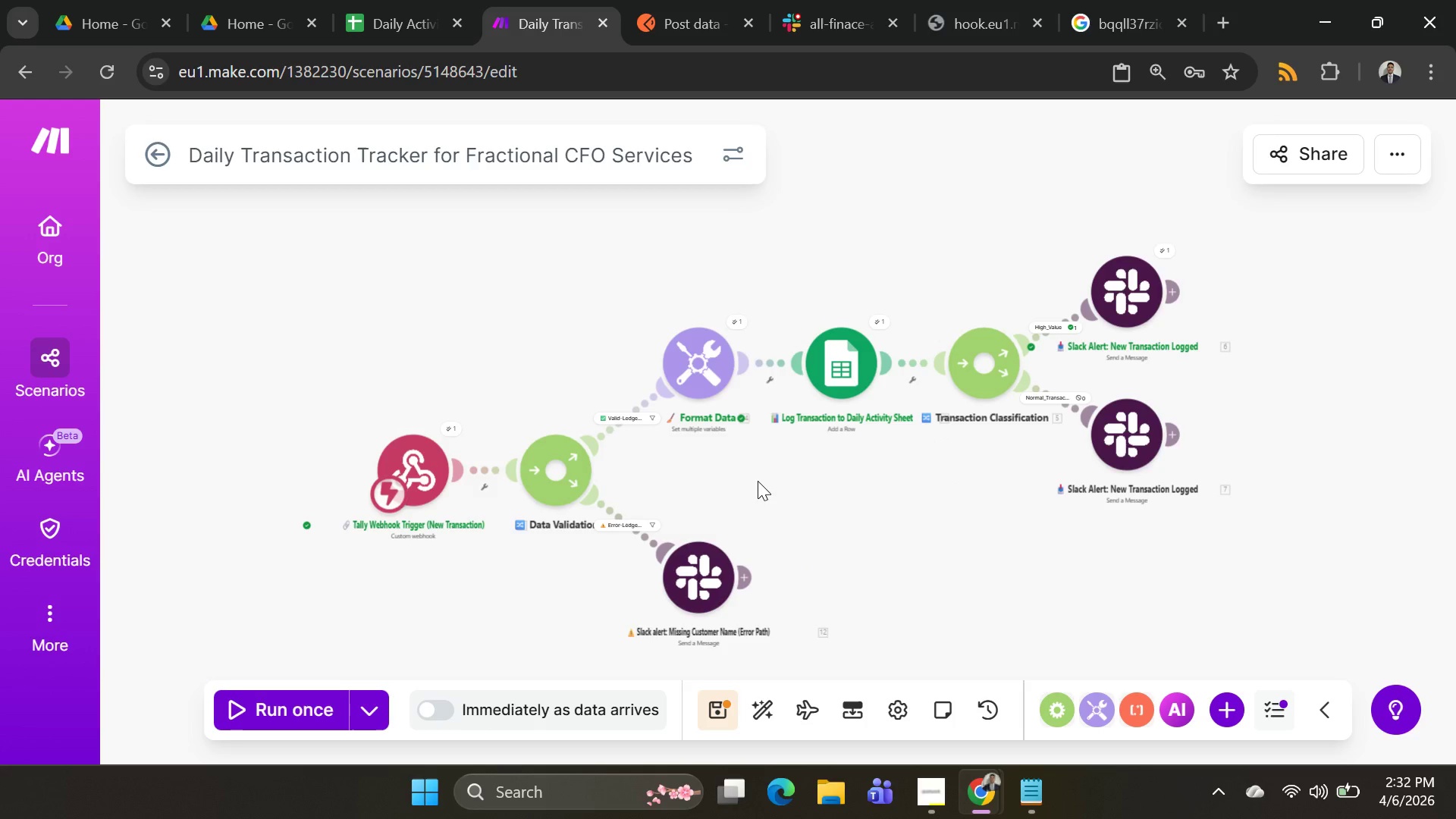 
wait(6.62)
 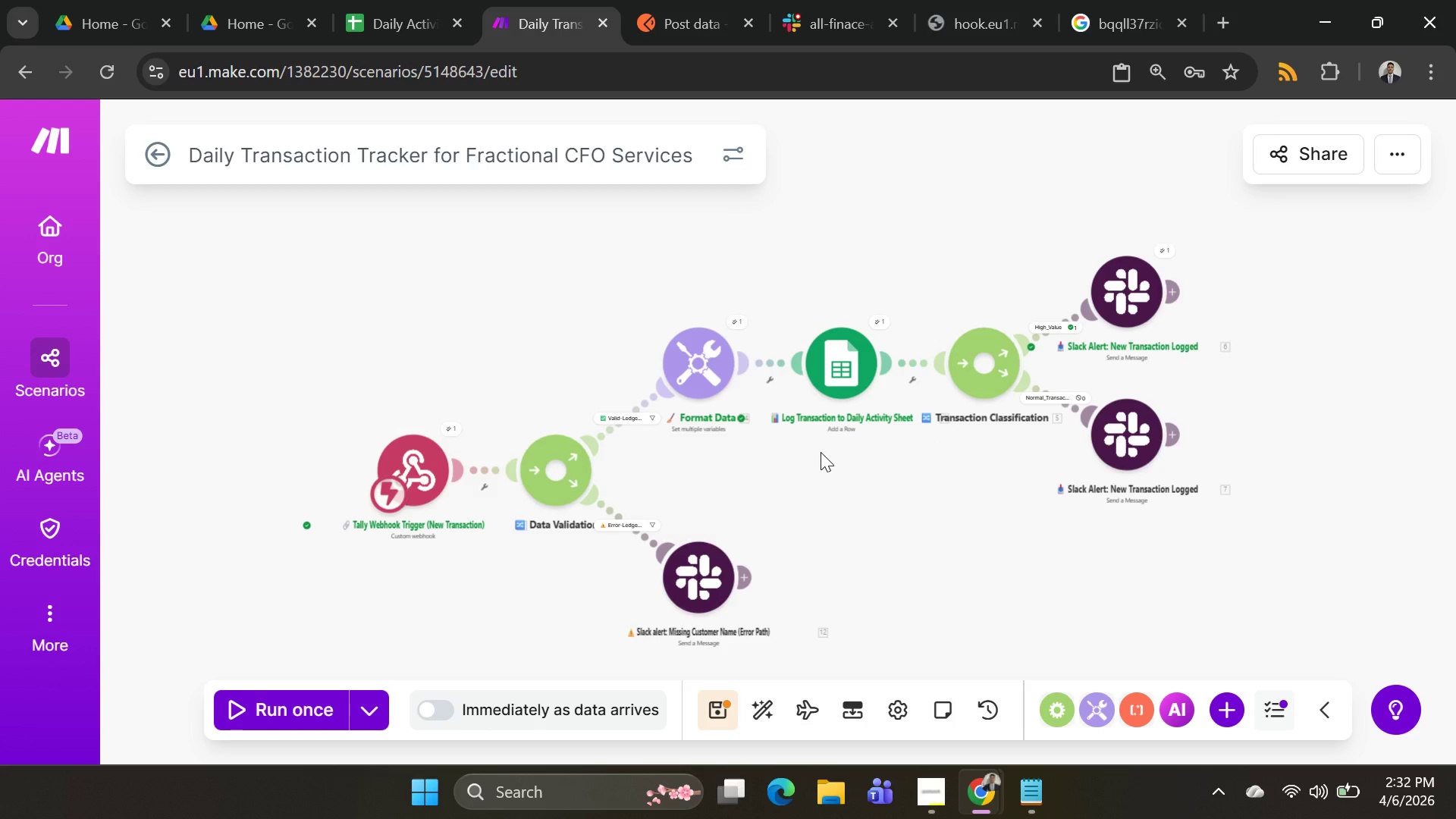 
key(Alt+AltLeft)
 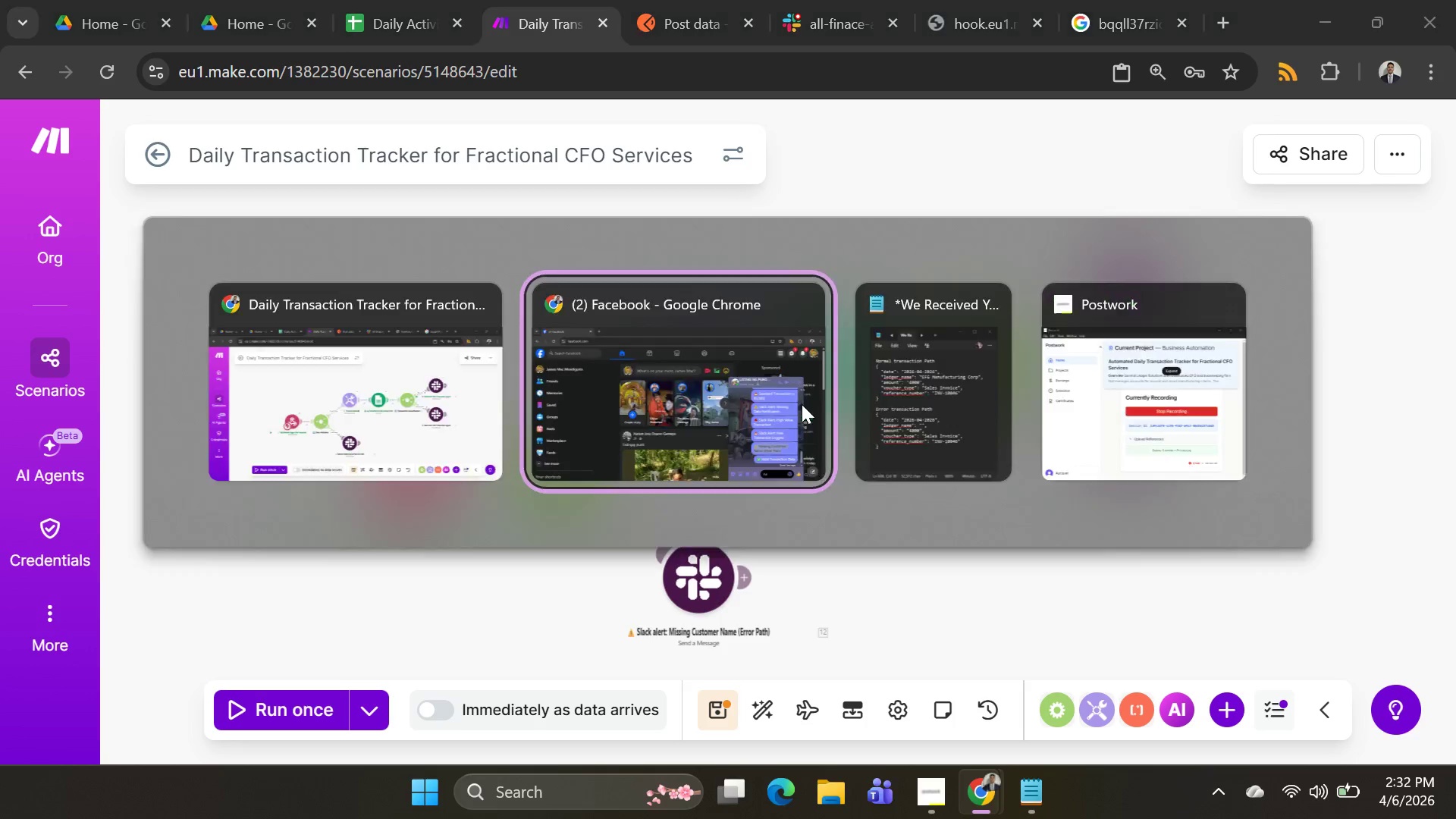 
key(Alt+Tab)
 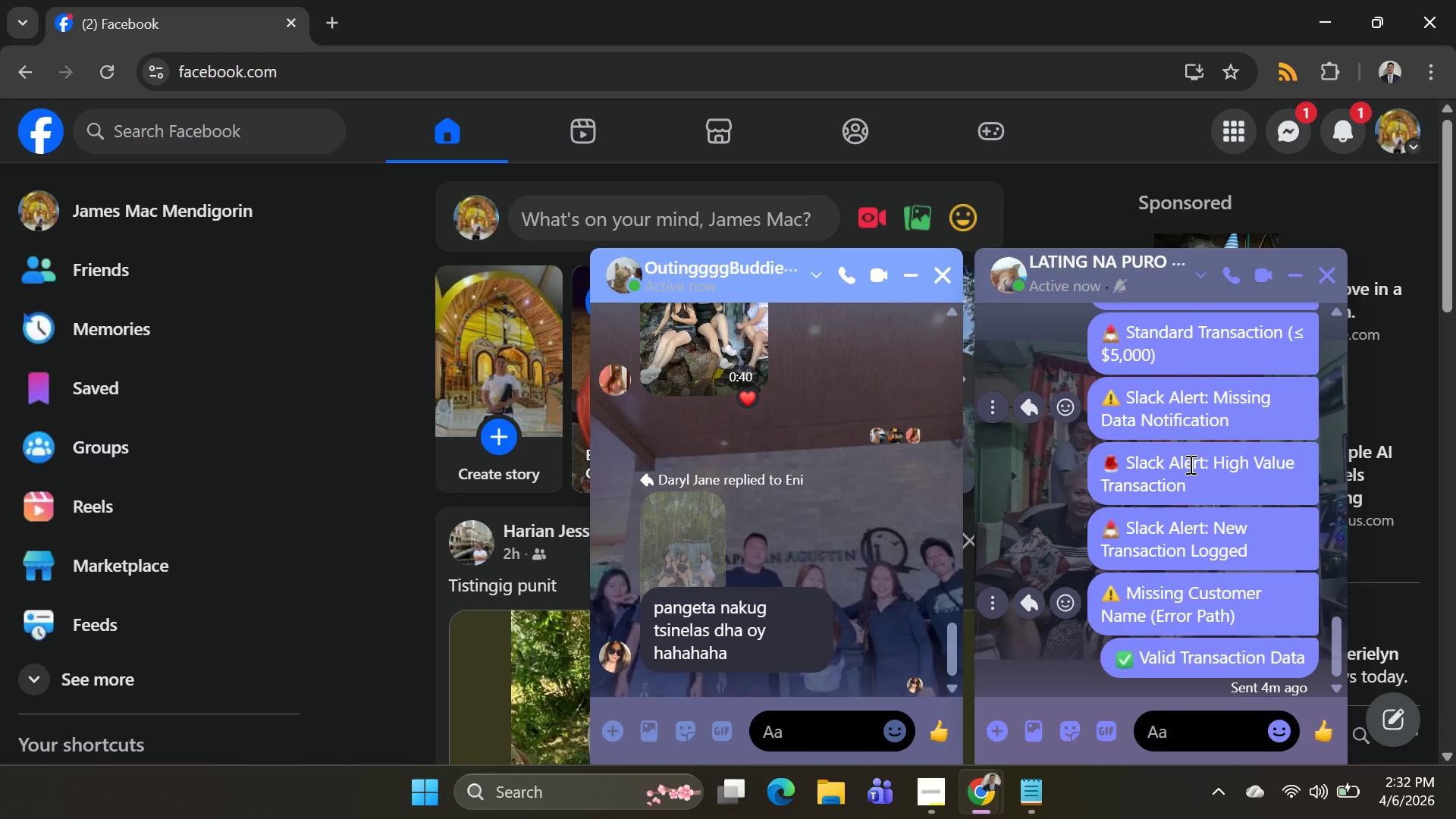 
scroll: coordinate [1192, 464], scroll_direction: up, amount: 1.0
 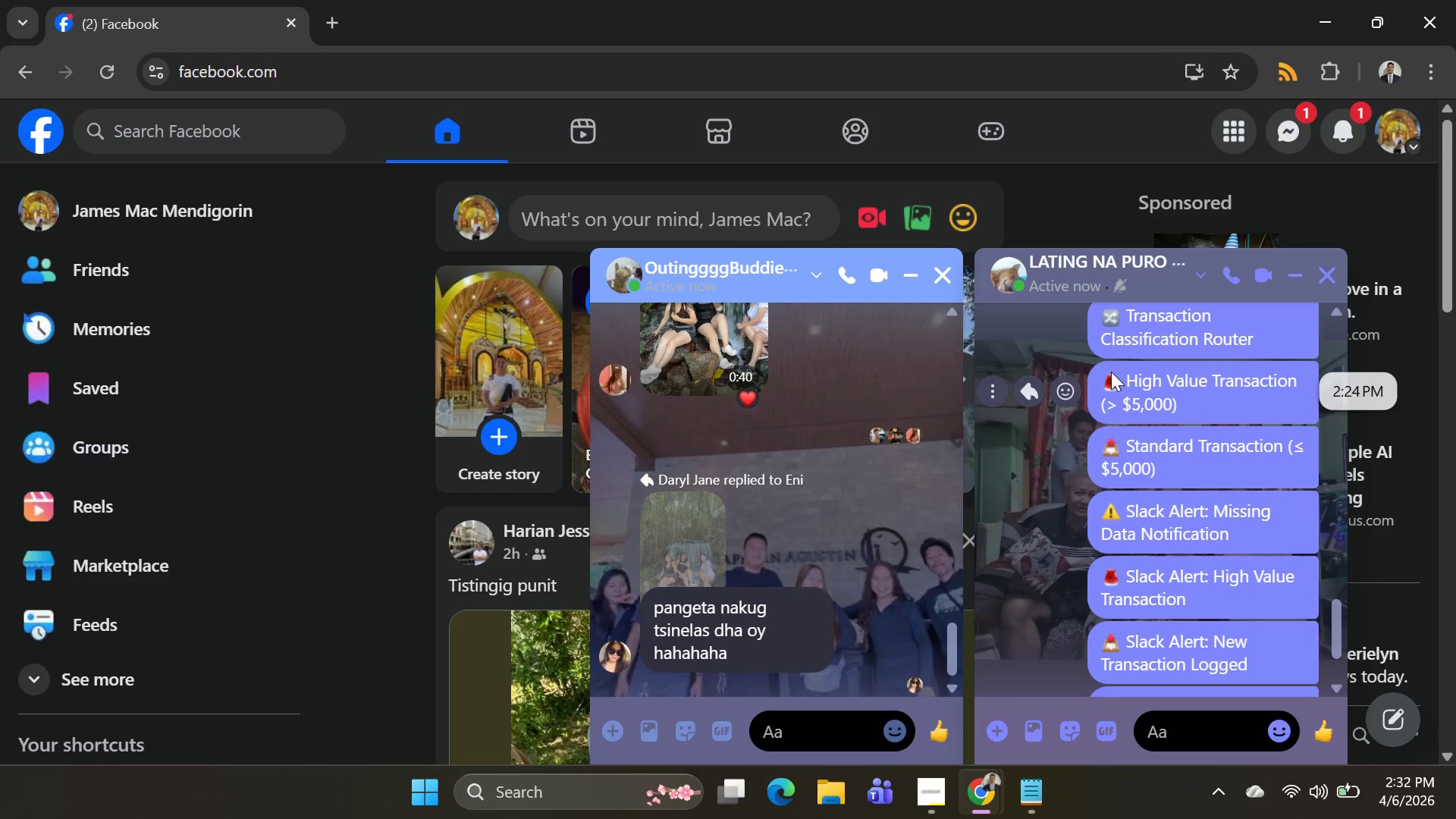 
left_click_drag(start_coordinate=[1106, 372], to_coordinate=[1219, 397])
 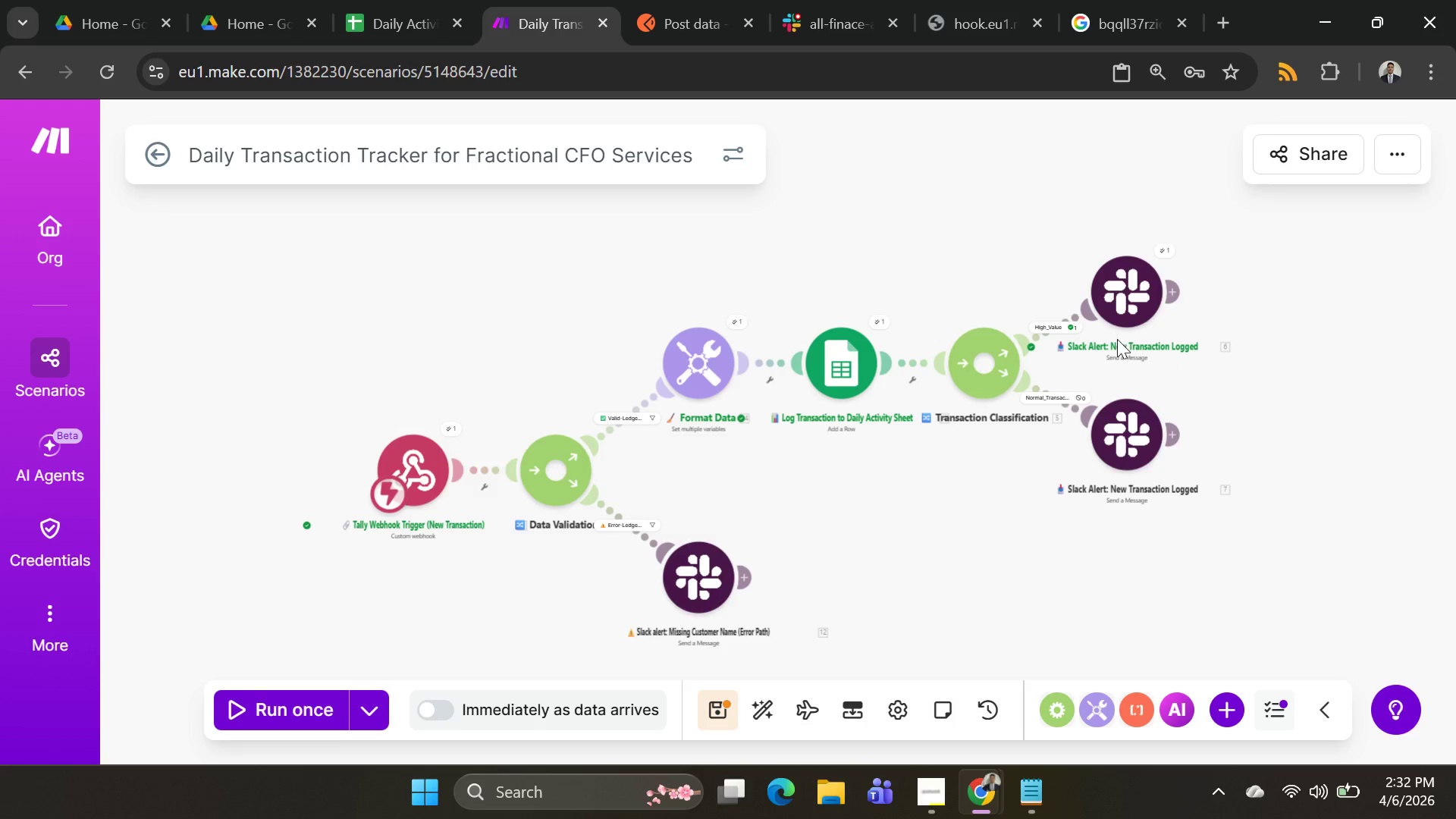 
key(Control+C)
 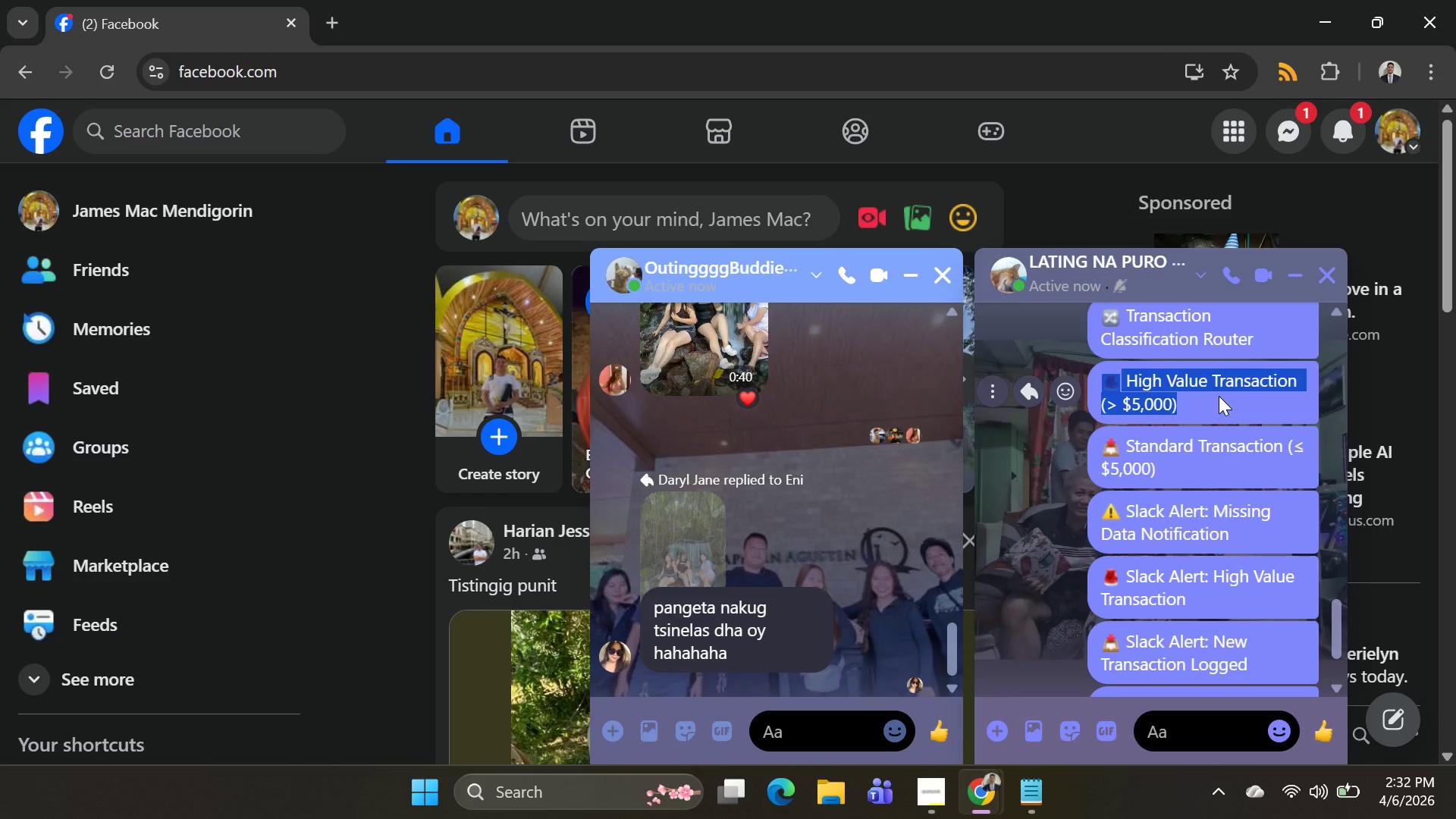 
key(Control+C)
 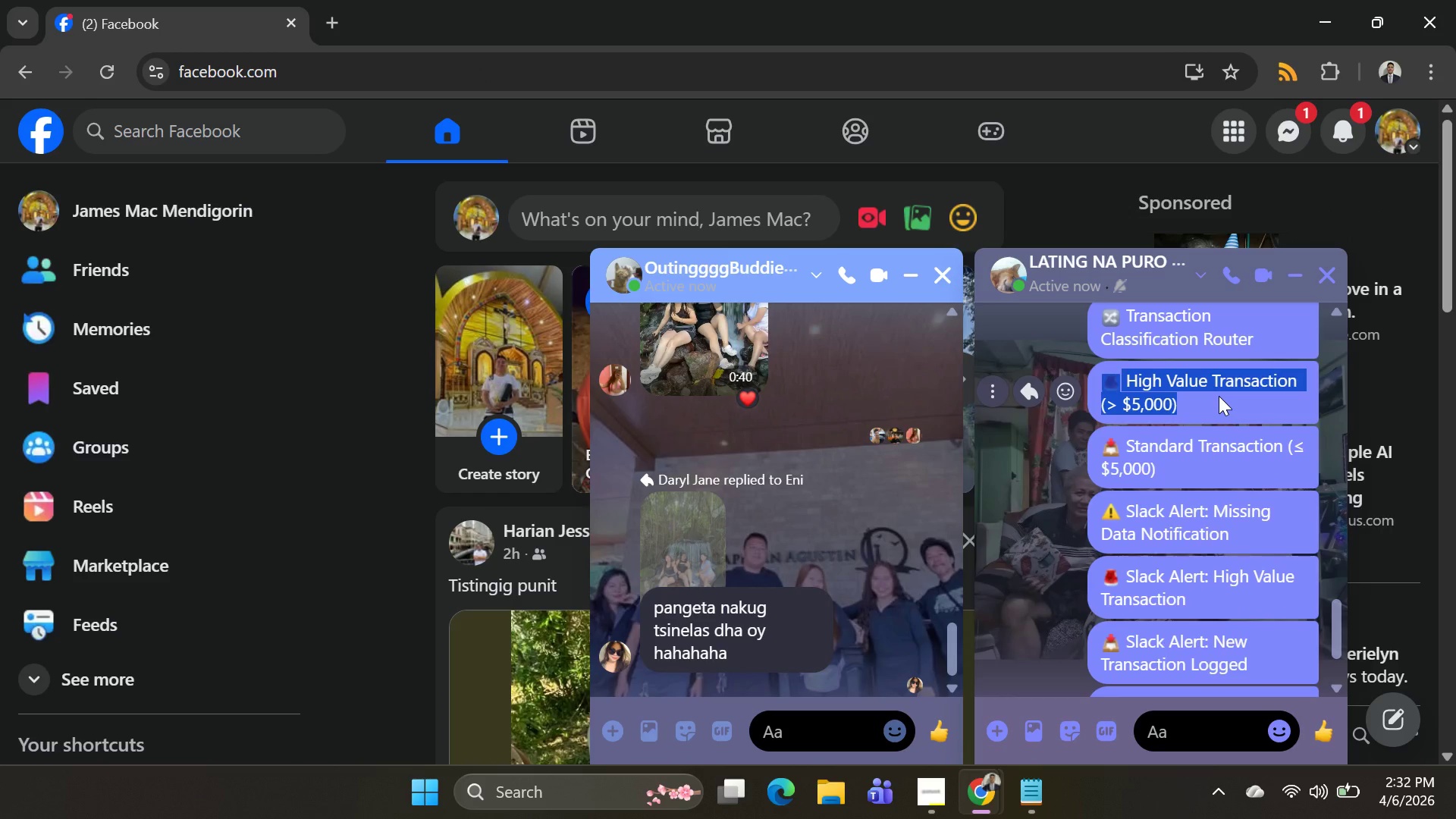 
key(Control+C)
 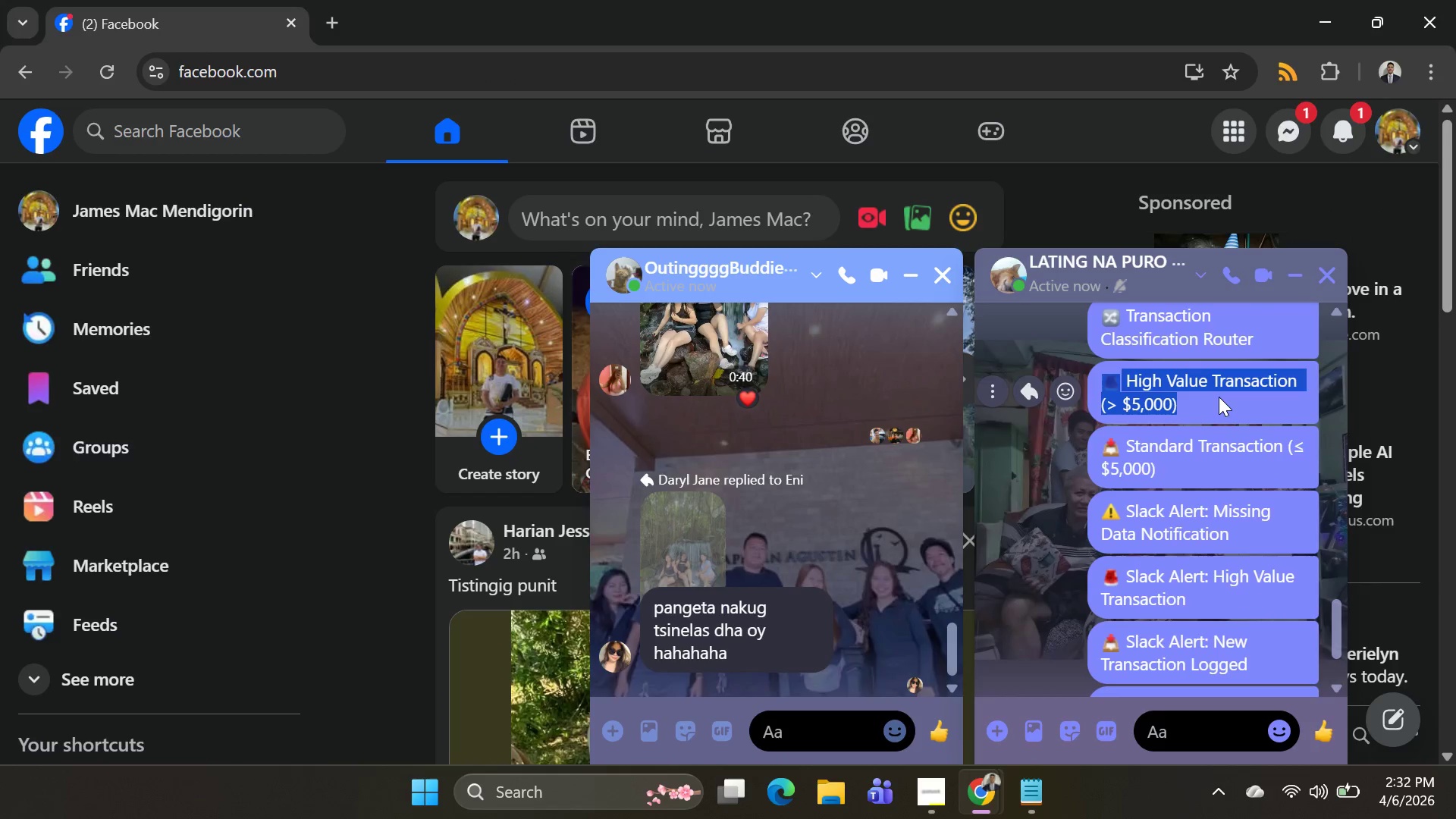 
key(Alt+AltLeft)
 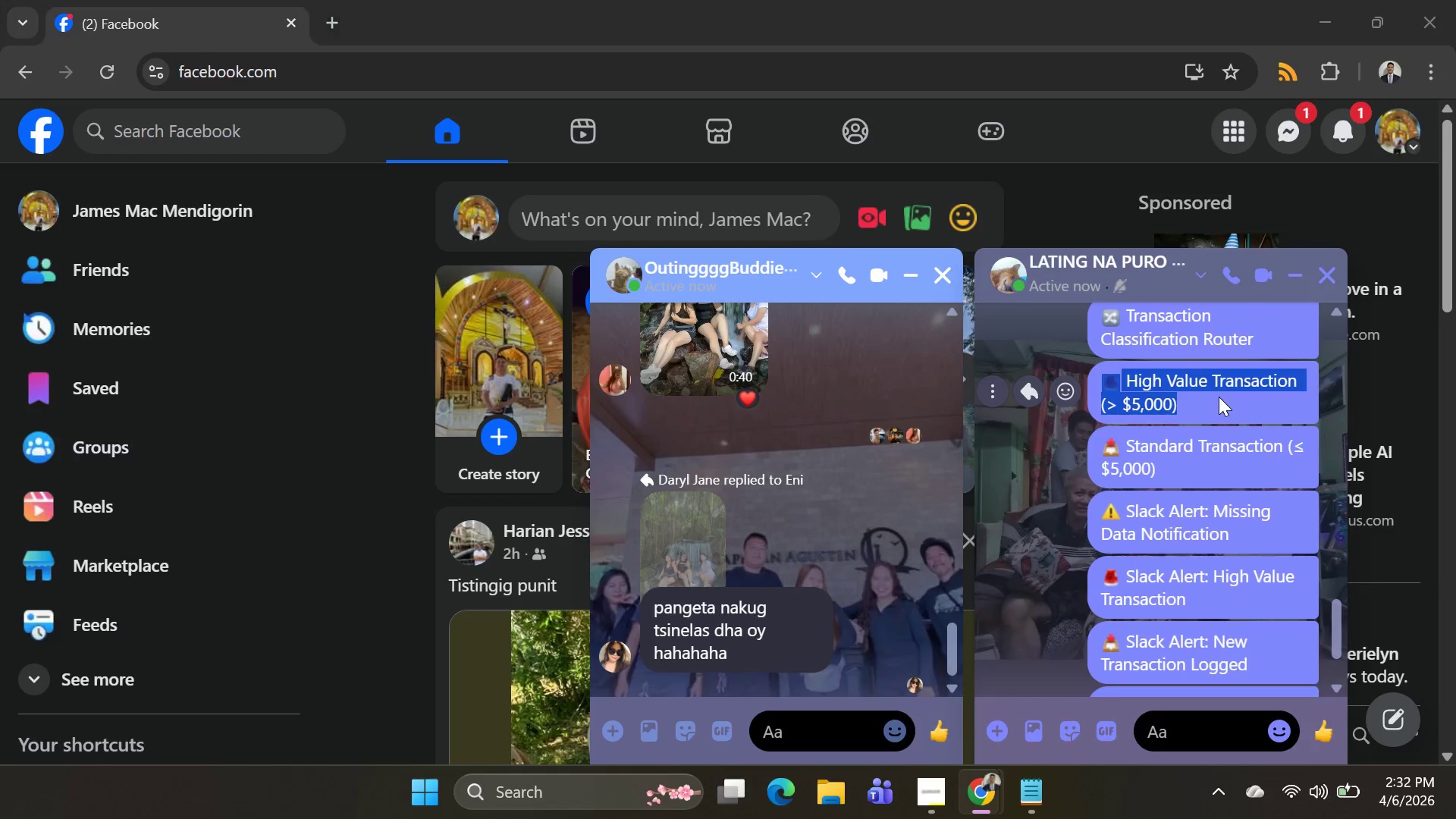 
key(Alt+Tab)
 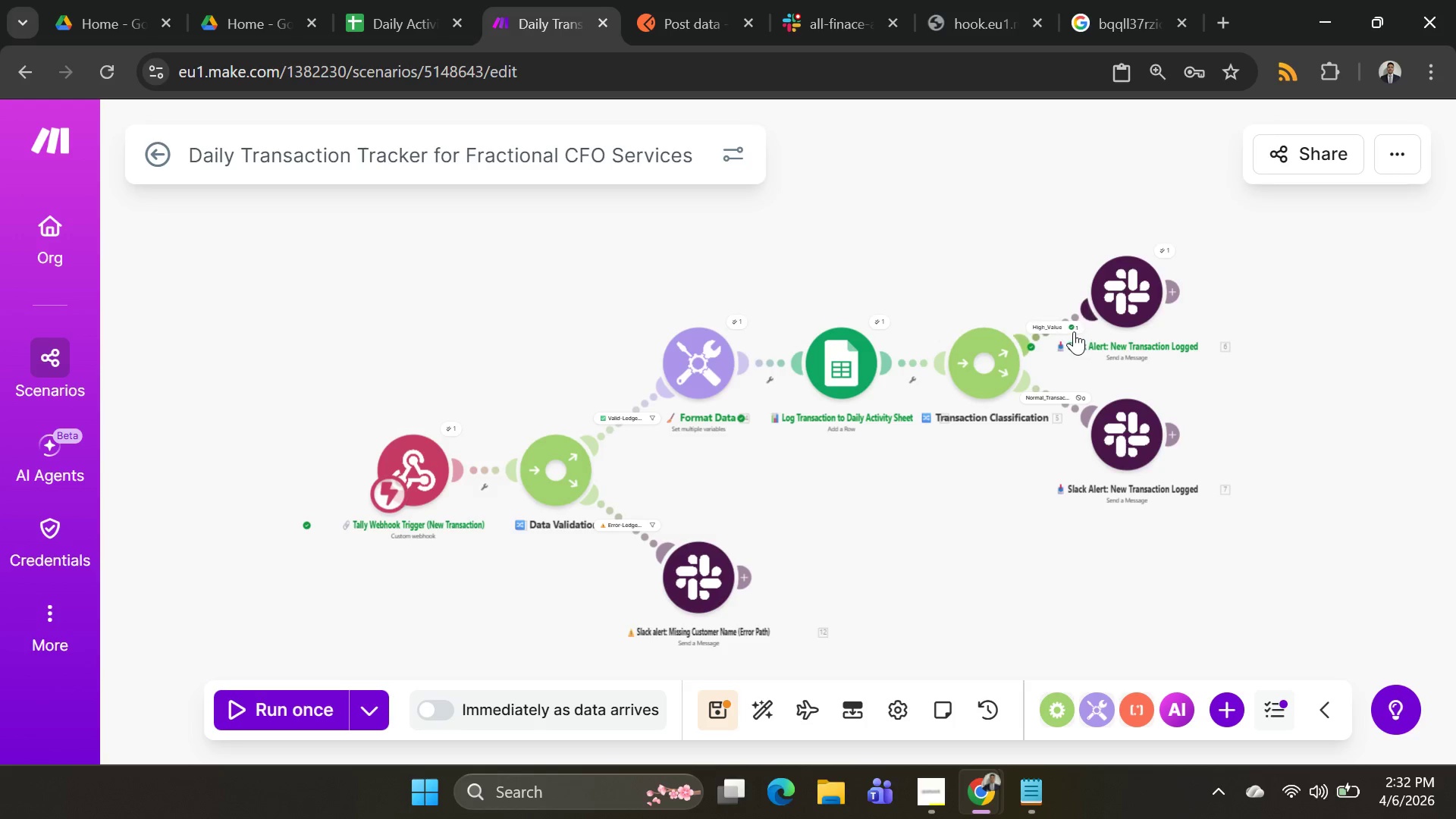 
left_click([1036, 322])
 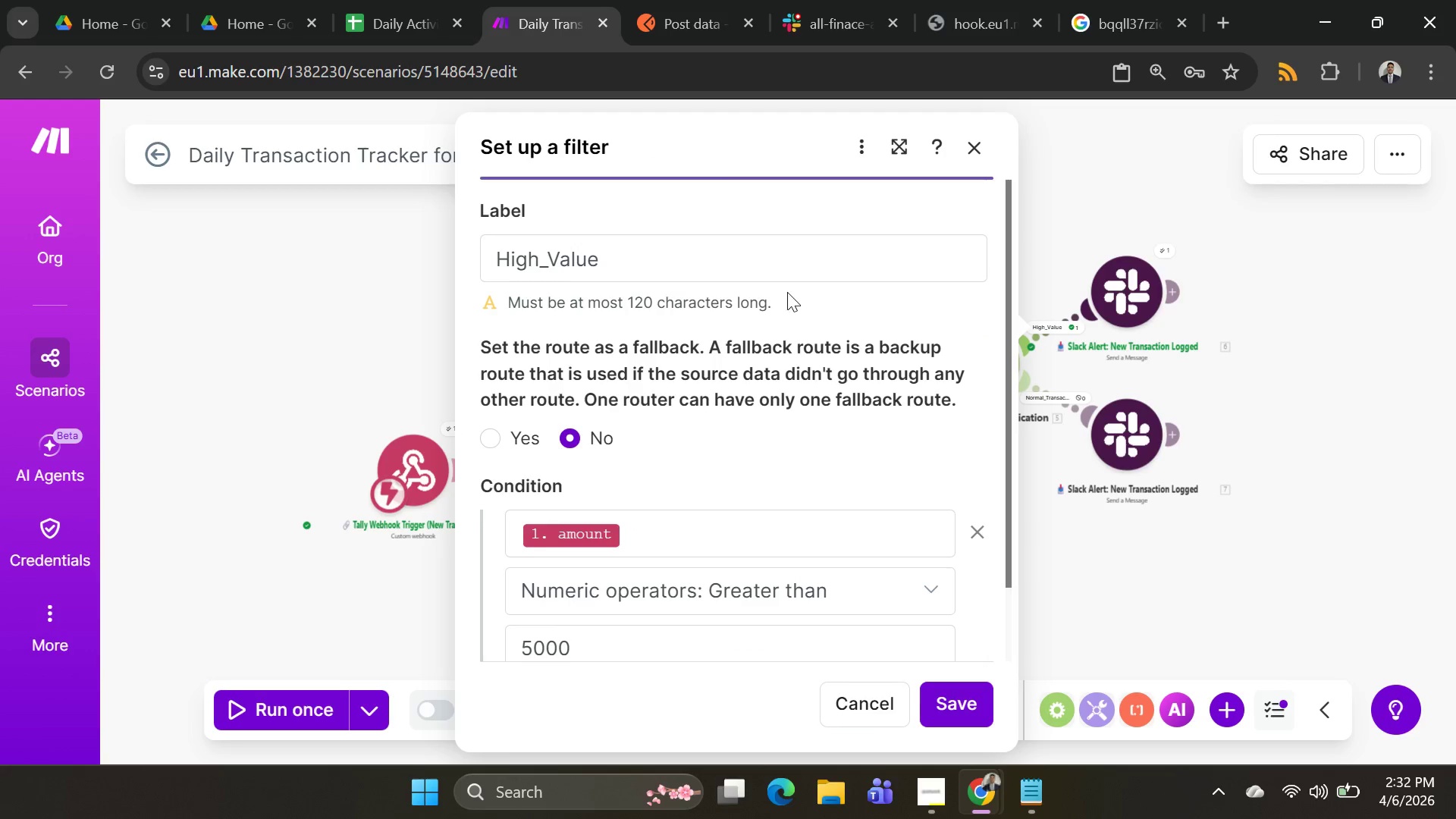 
left_click_drag(start_coordinate=[767, 253], to_coordinate=[438, 278])
 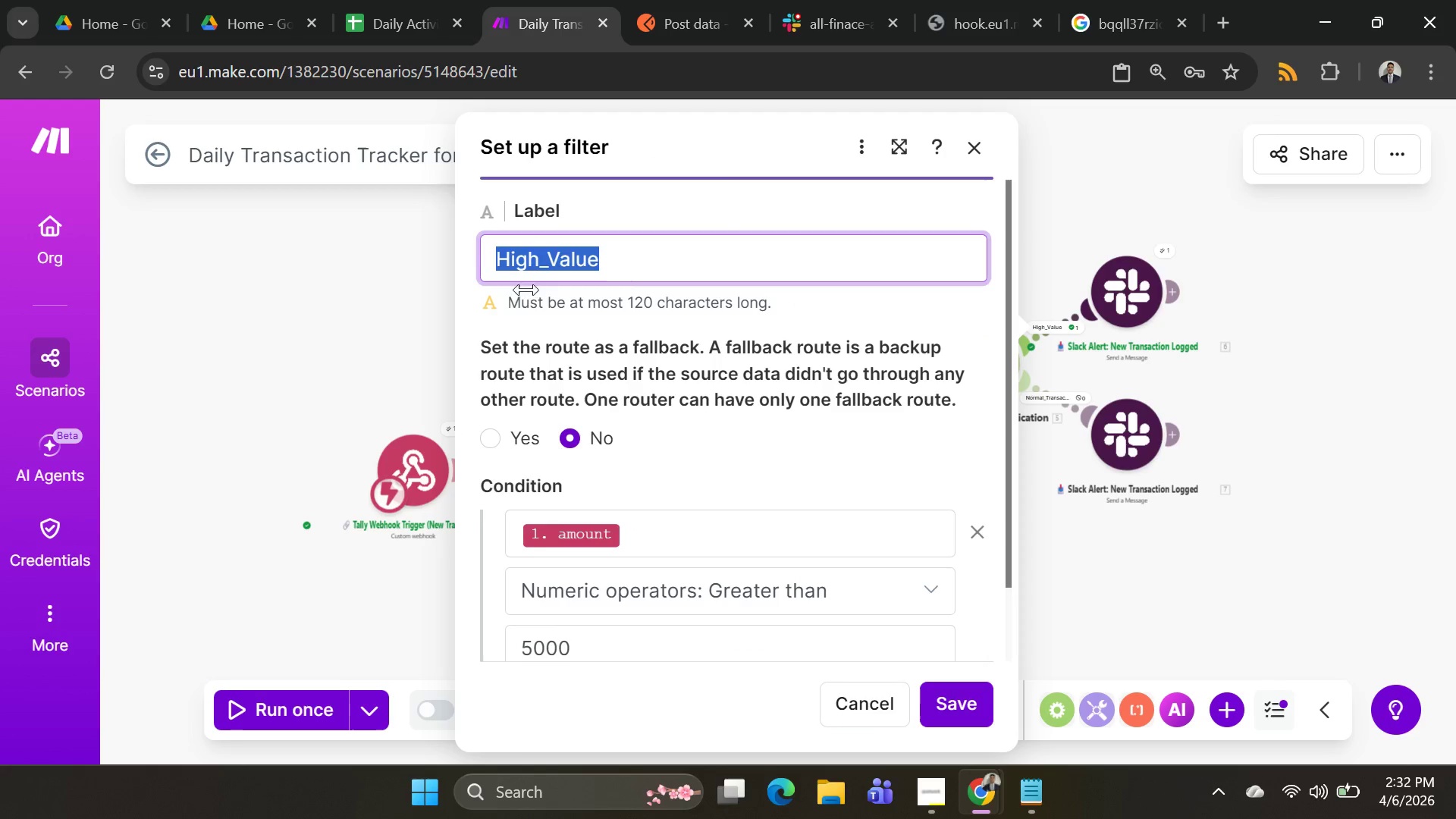 
key(Control+V)
 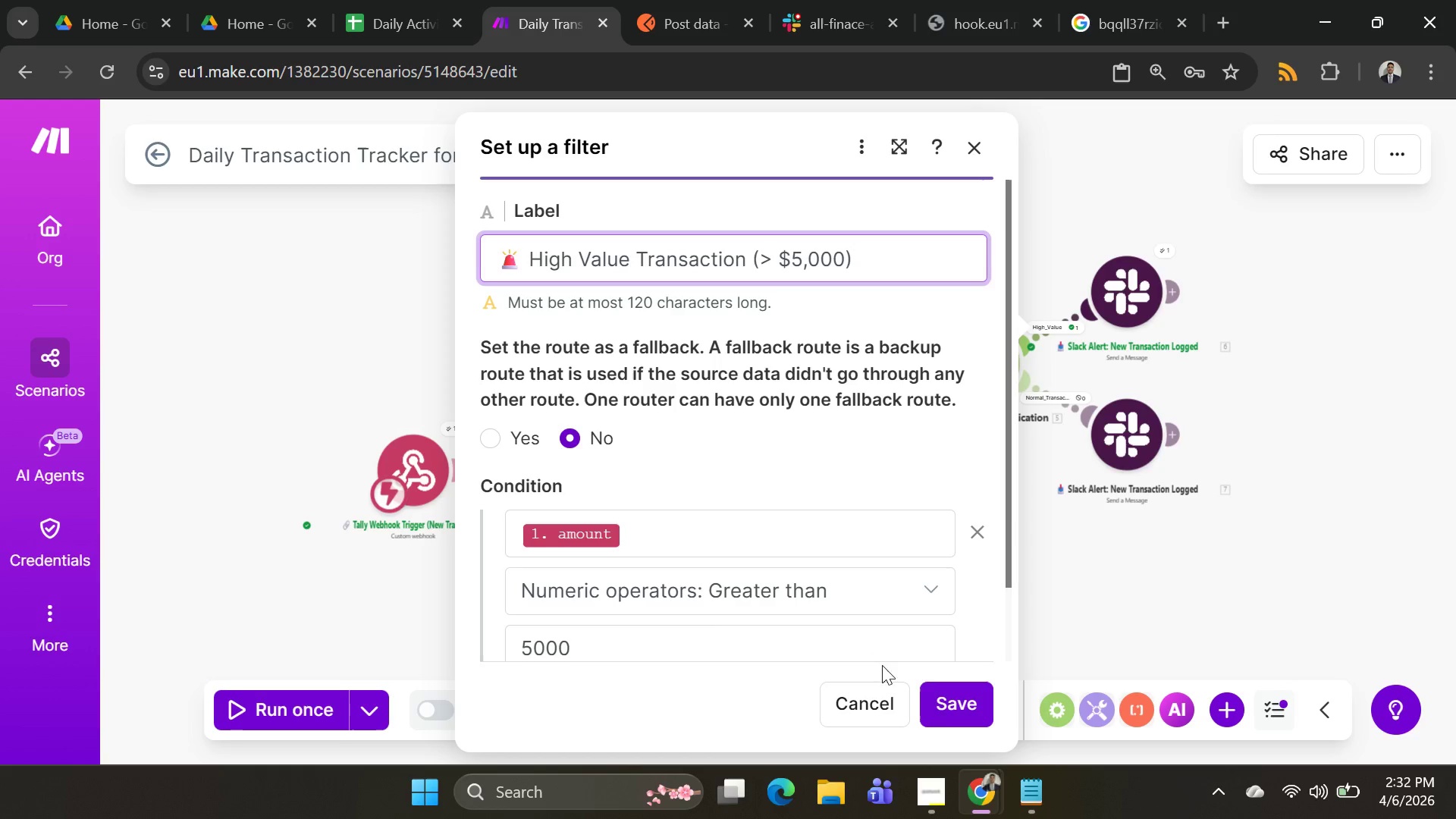 
left_click([944, 698])
 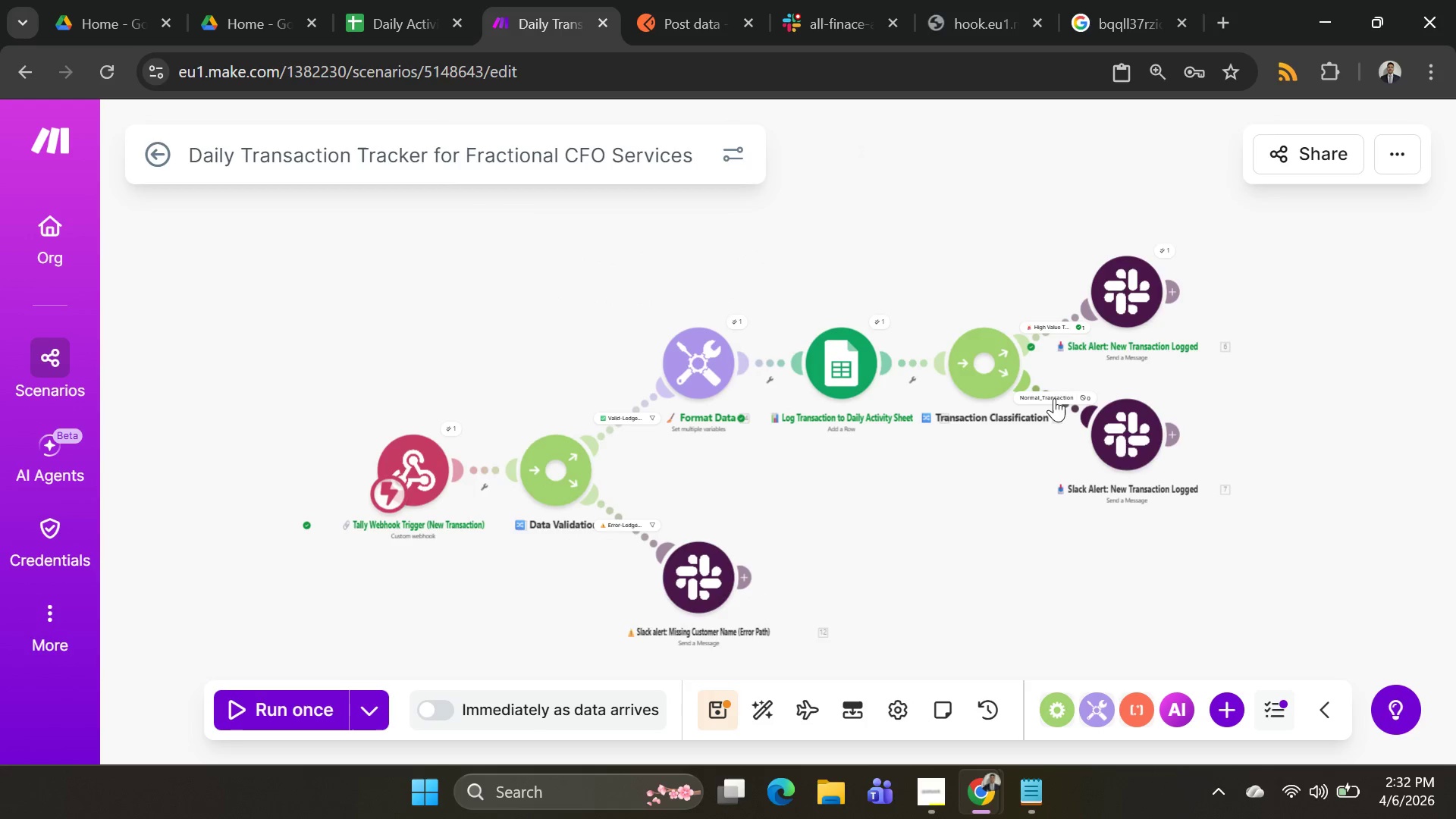 
left_click([1054, 396])
 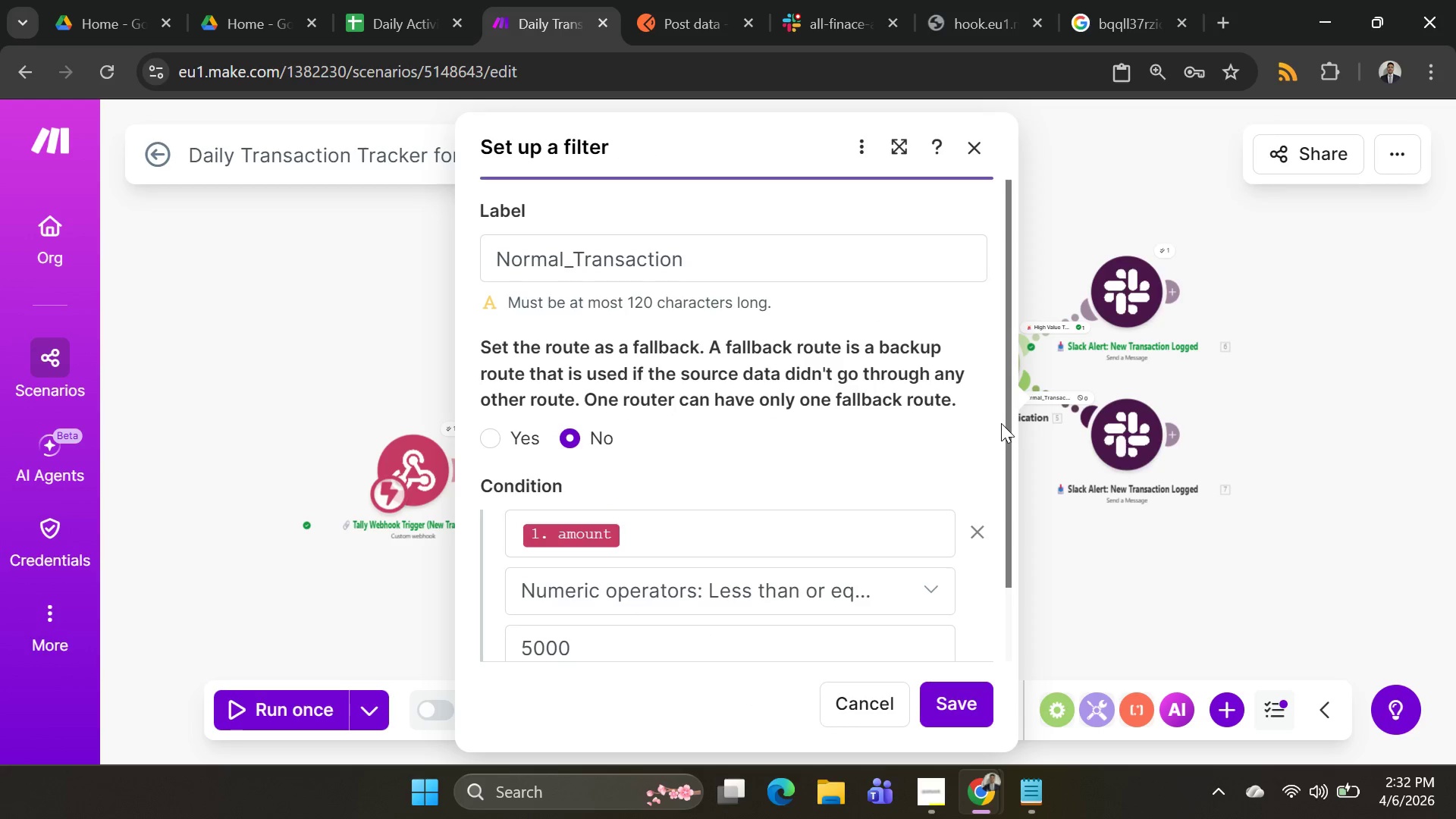 
key(Alt+AltLeft)
 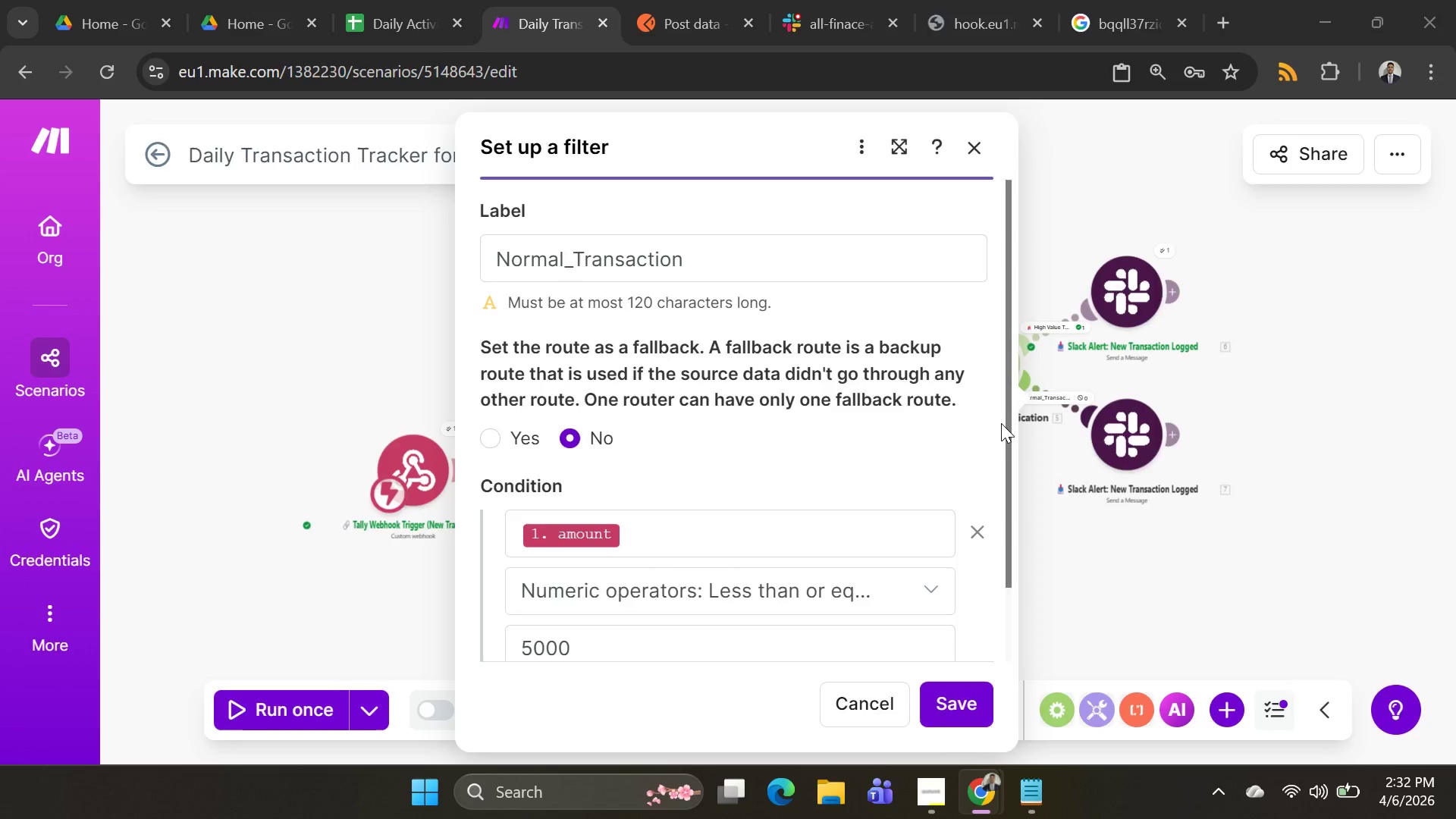 
key(Alt+Tab)
 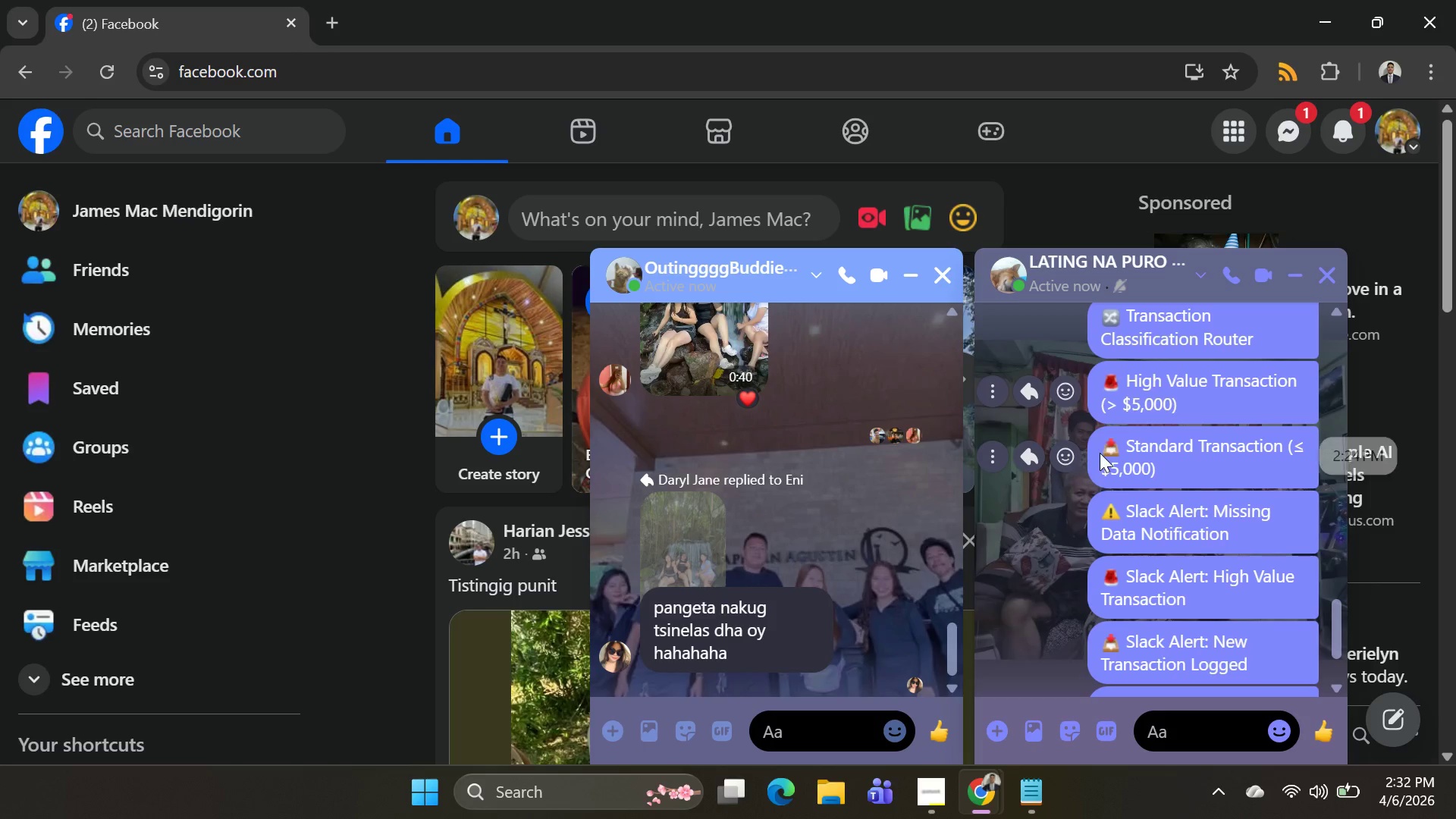 
left_click_drag(start_coordinate=[1097, 446], to_coordinate=[1157, 469])
 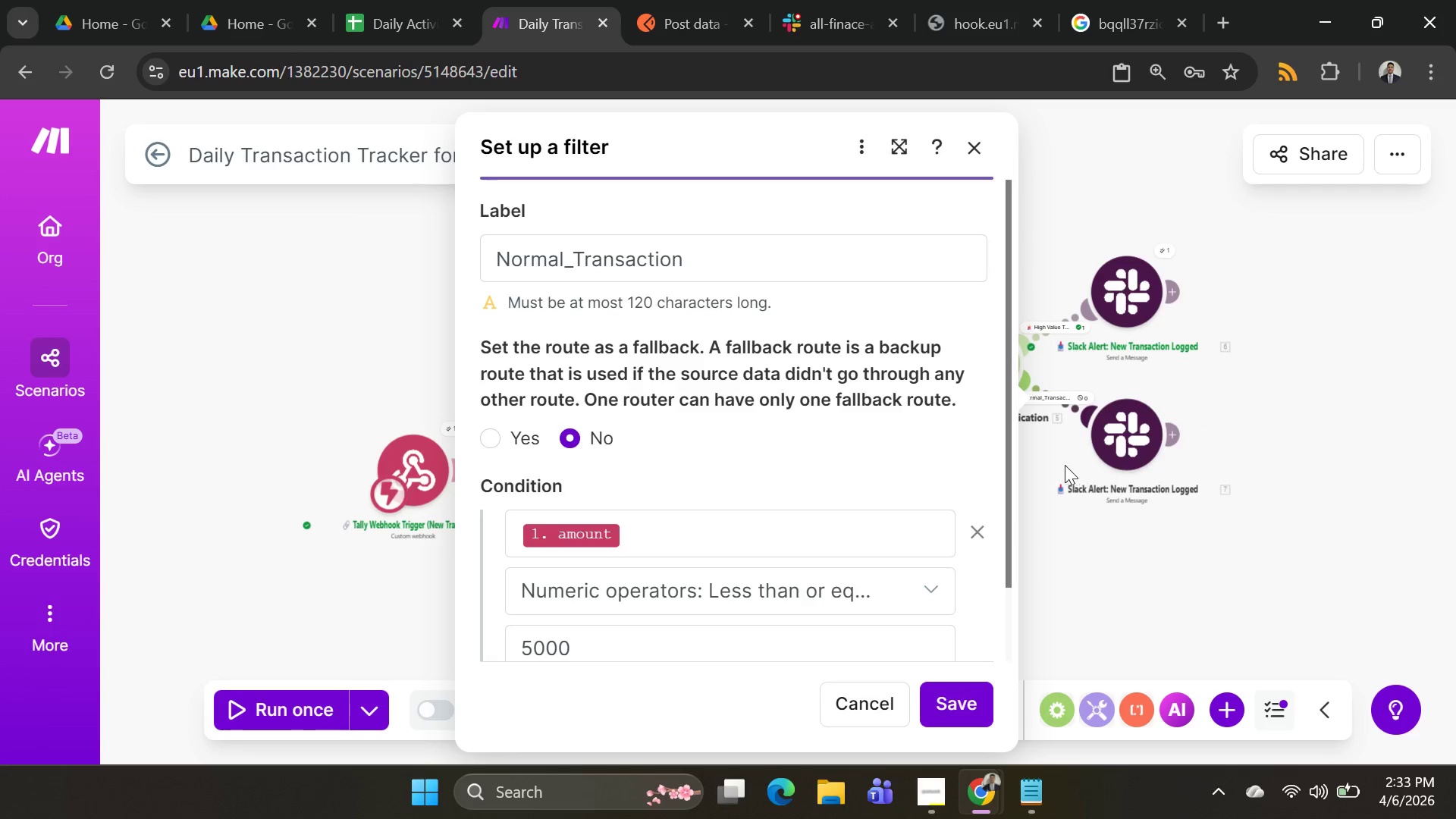 
key(Control+C)
 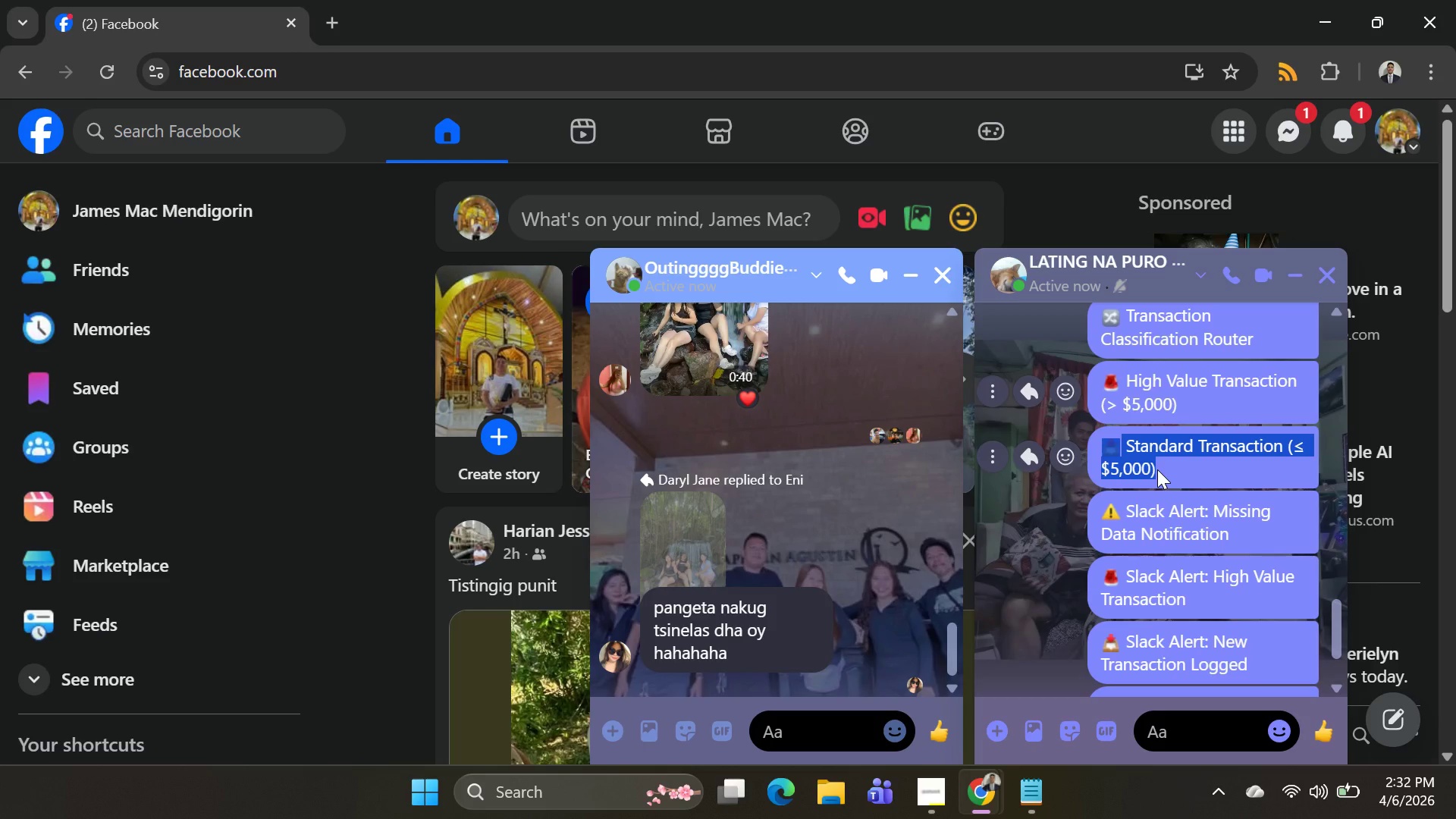 
key(Control+C)
 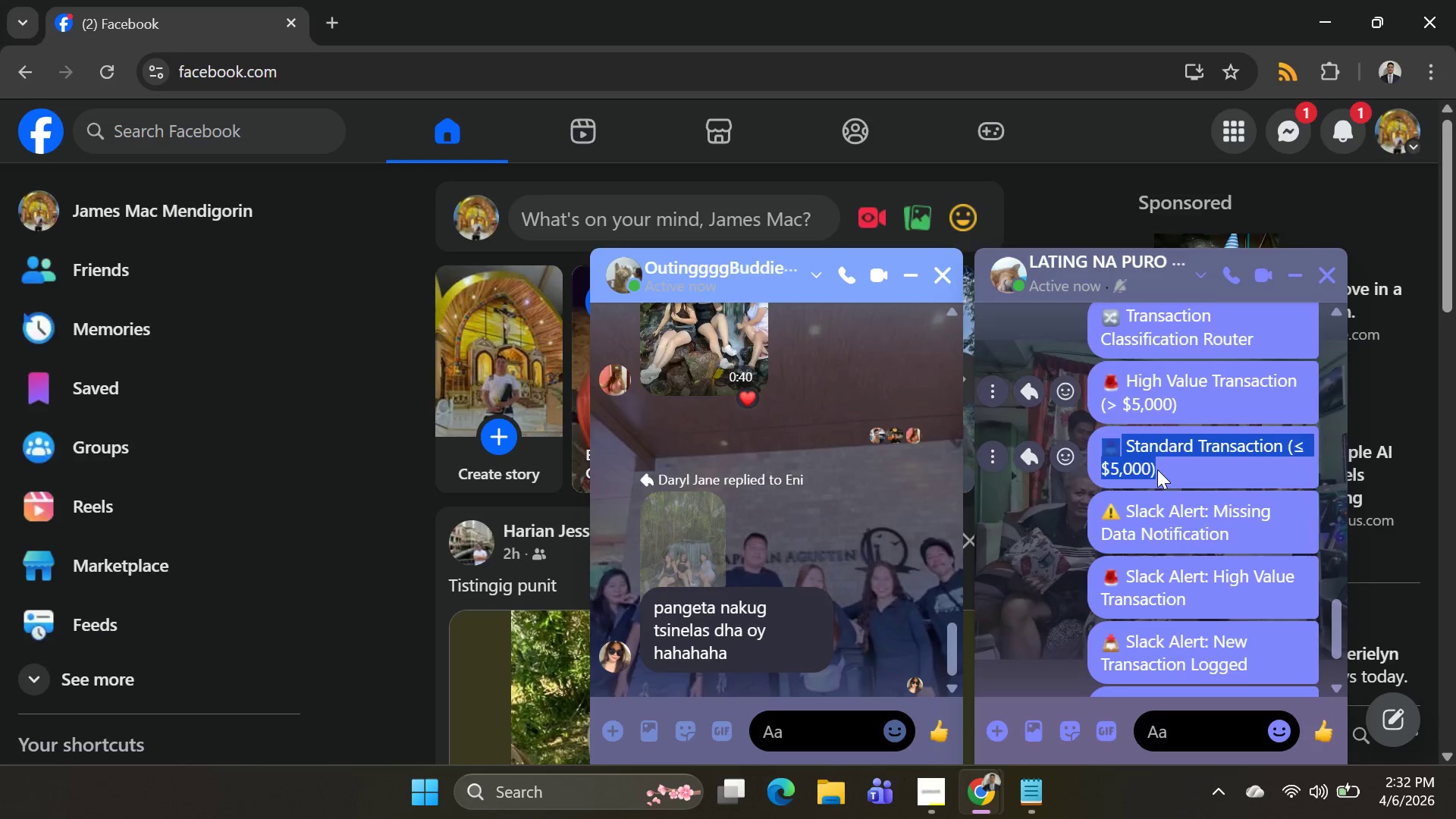 
key(Alt+AltLeft)
 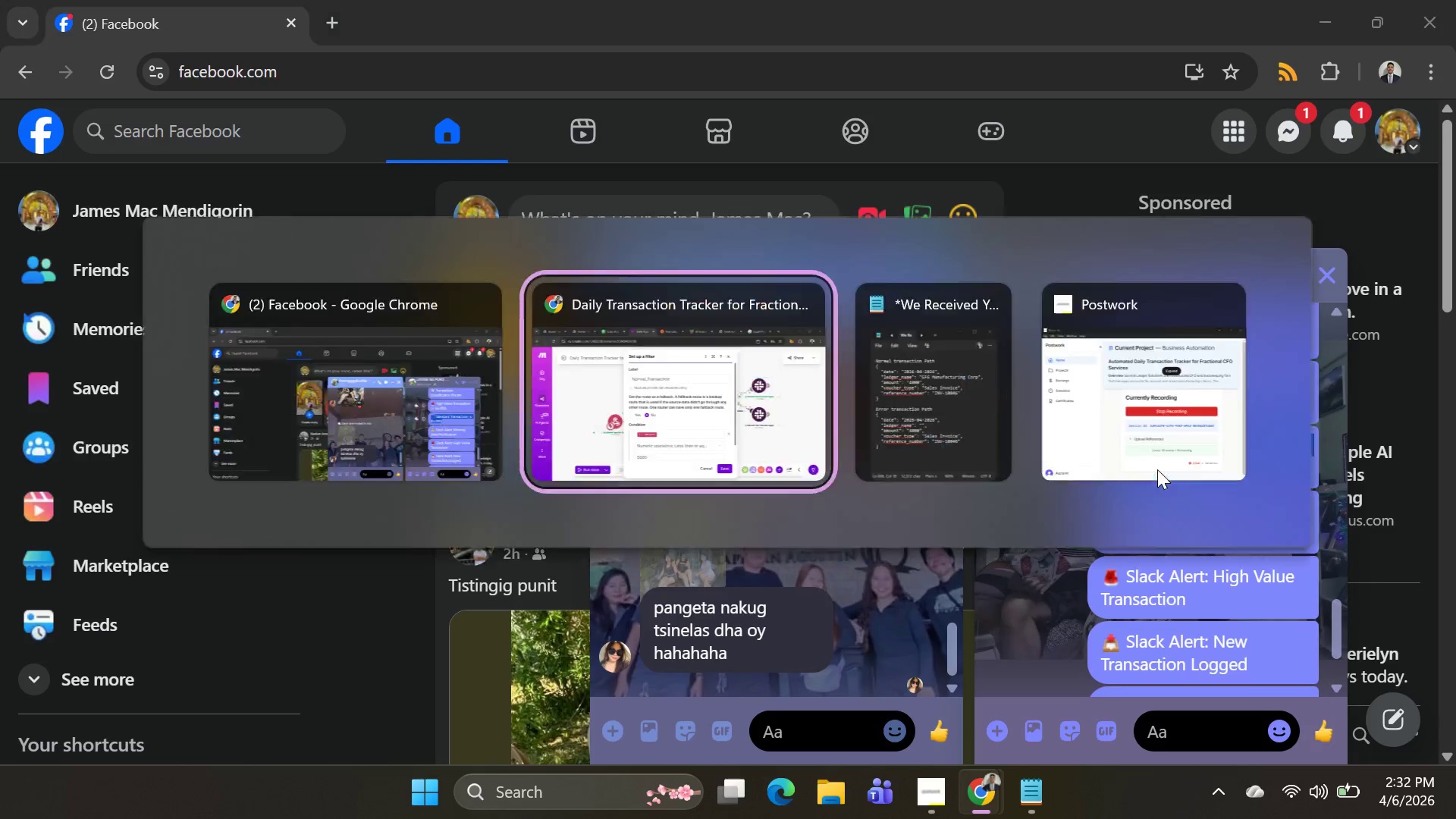 
key(Alt+Tab)
 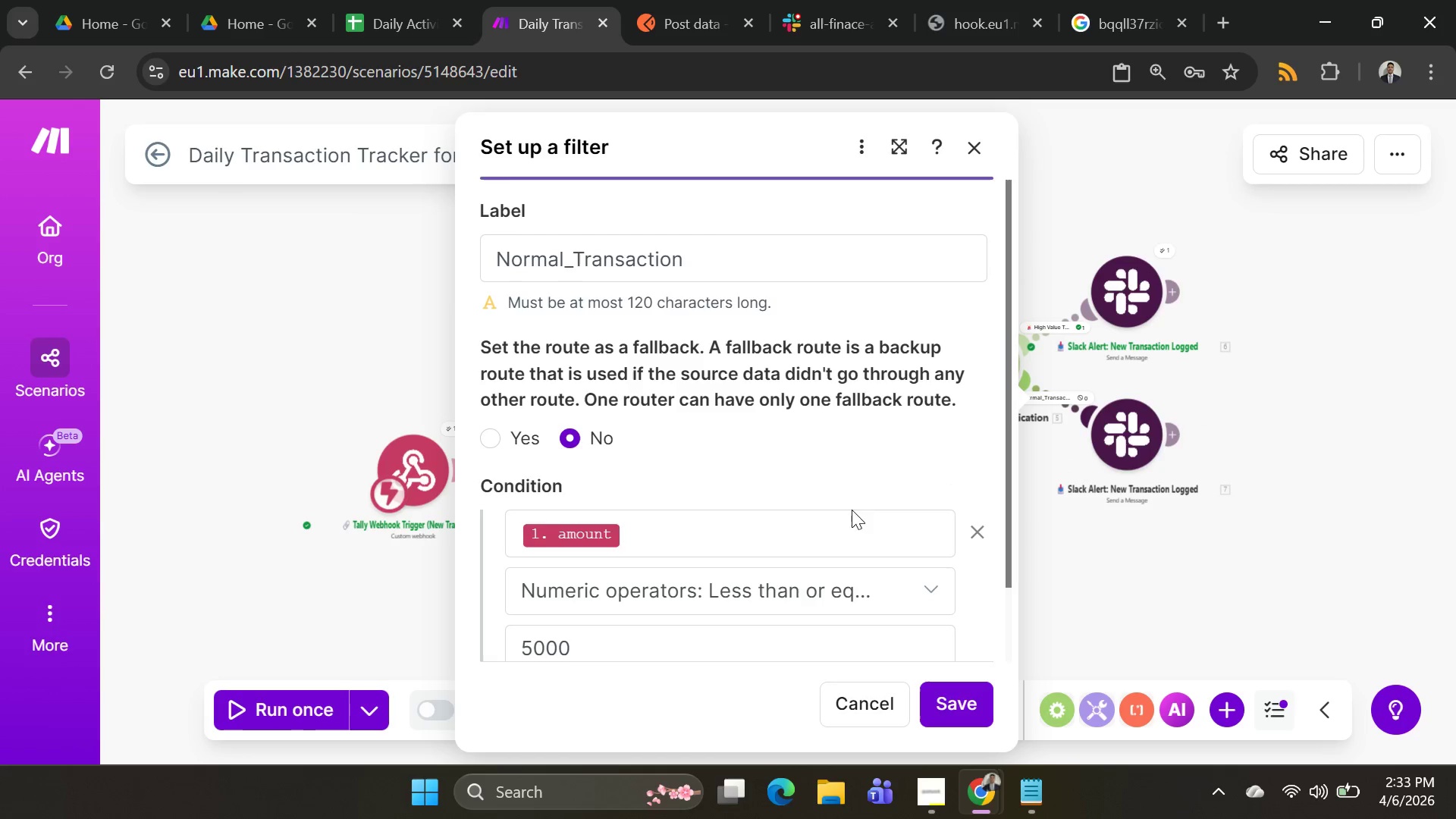 
hold_key(key=ControlLeft, duration=0.5)
 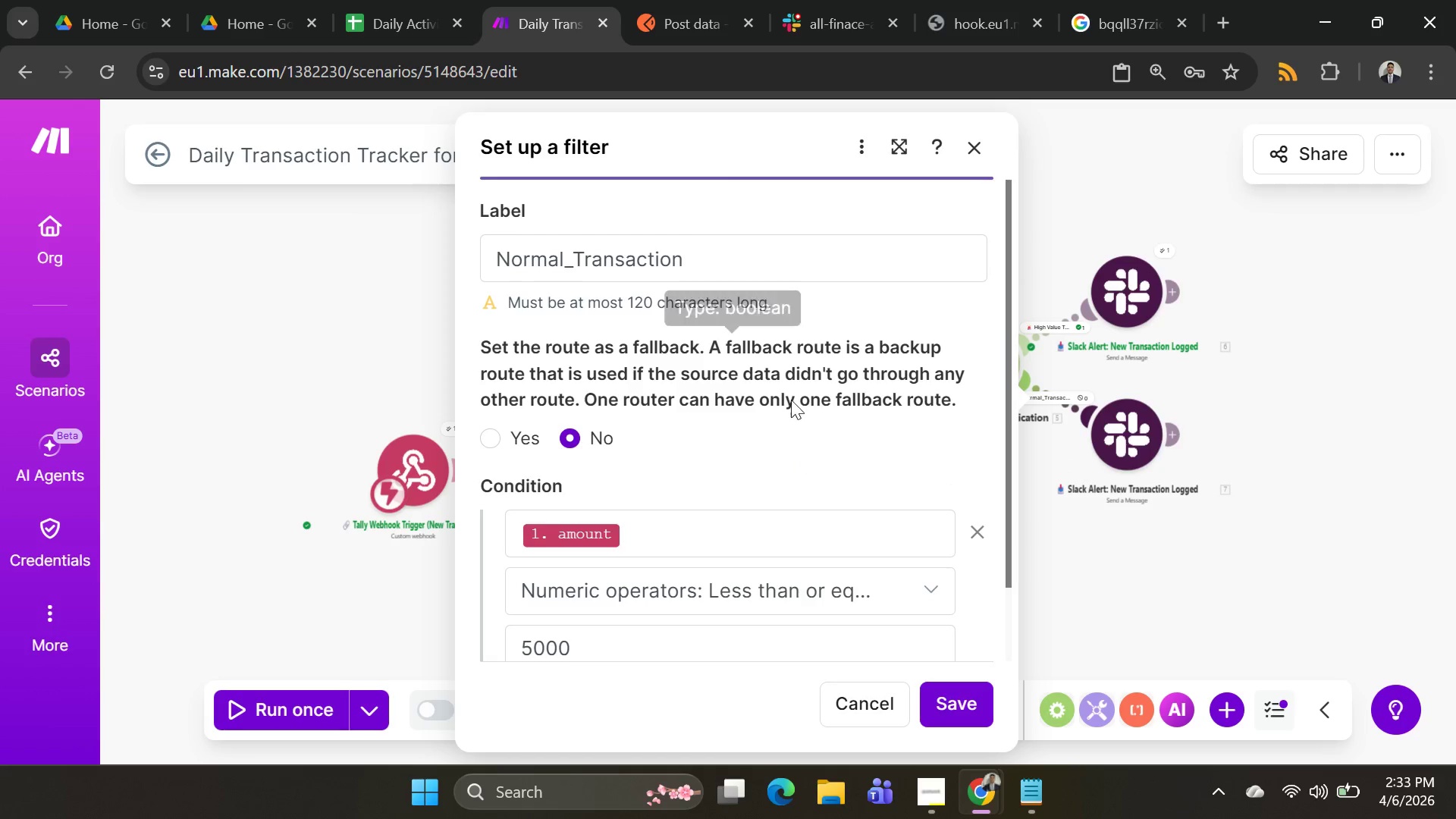 
hold_key(key=ControlLeft, duration=0.45)
 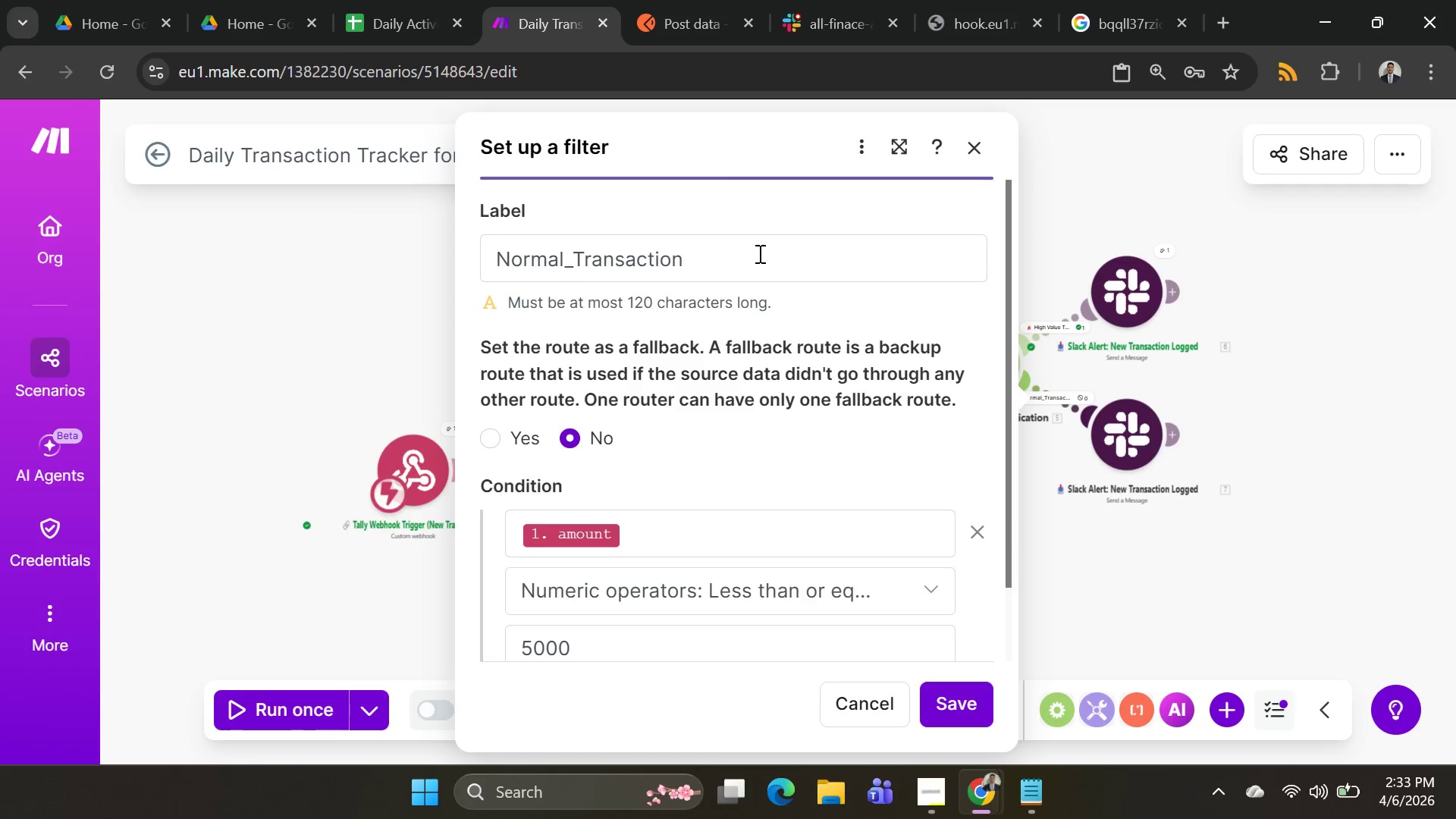 
left_click_drag(start_coordinate=[756, 253], to_coordinate=[749, 253])
 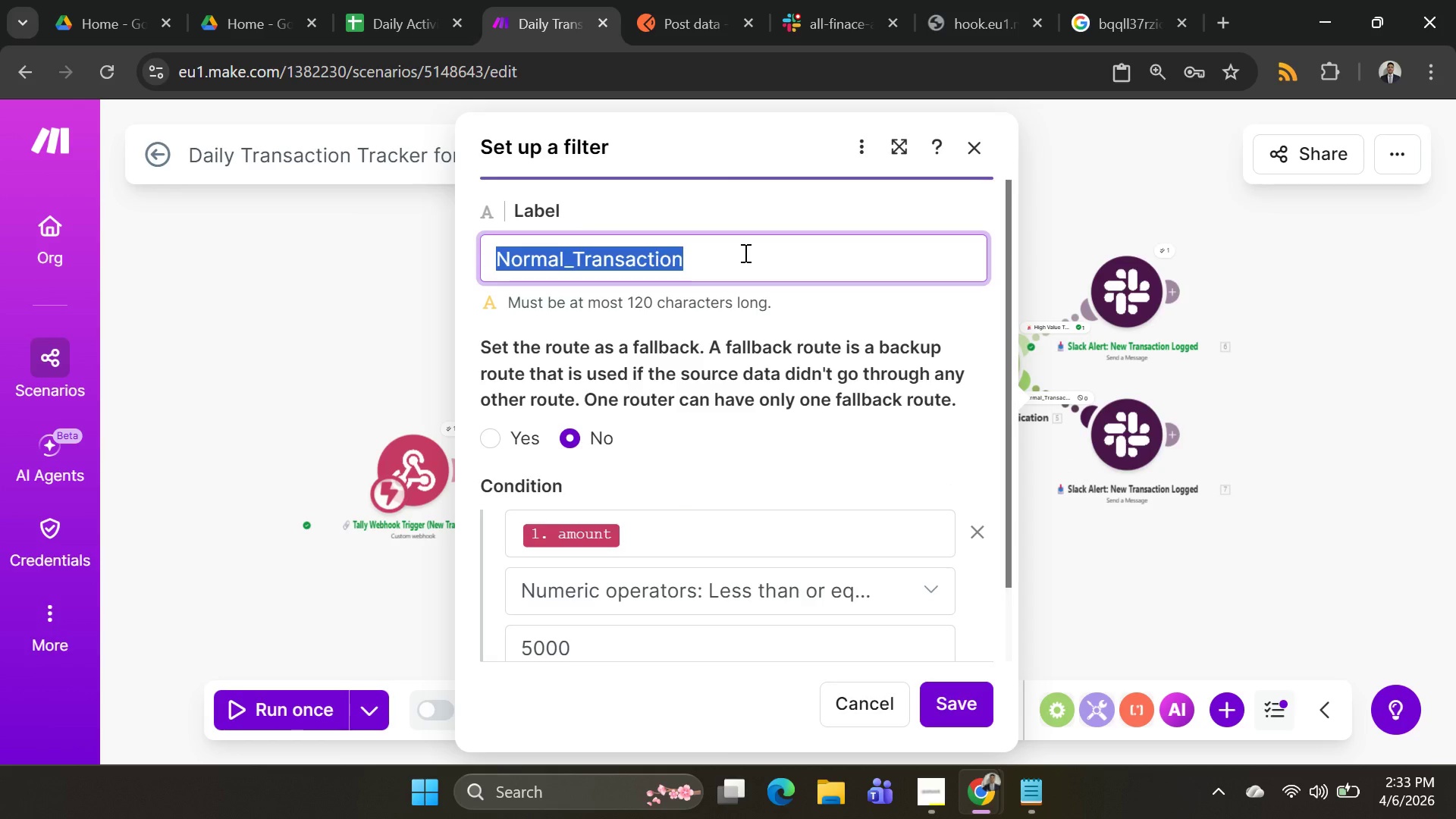 
key(Control+A)
 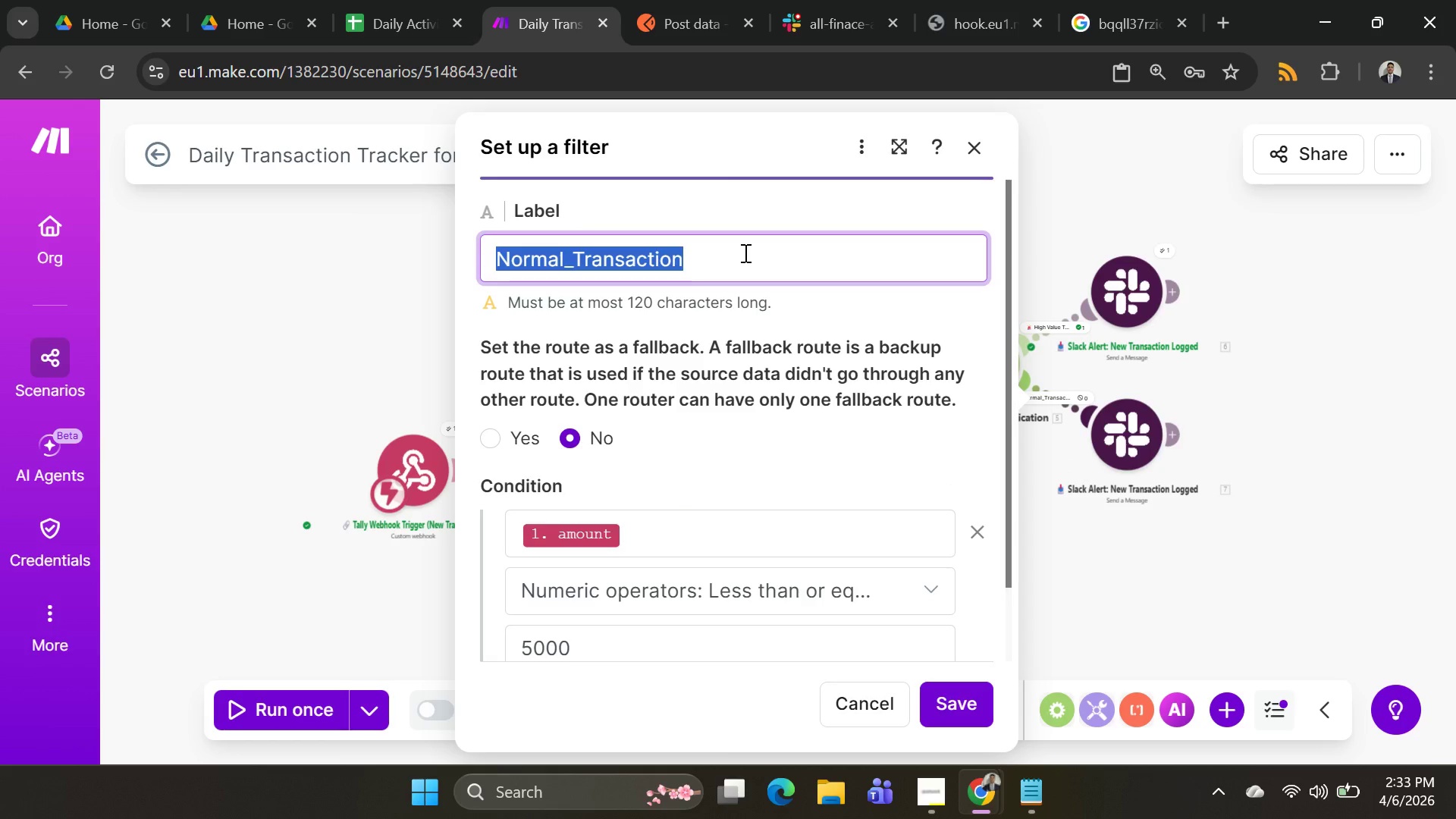 
key(Control+V)
 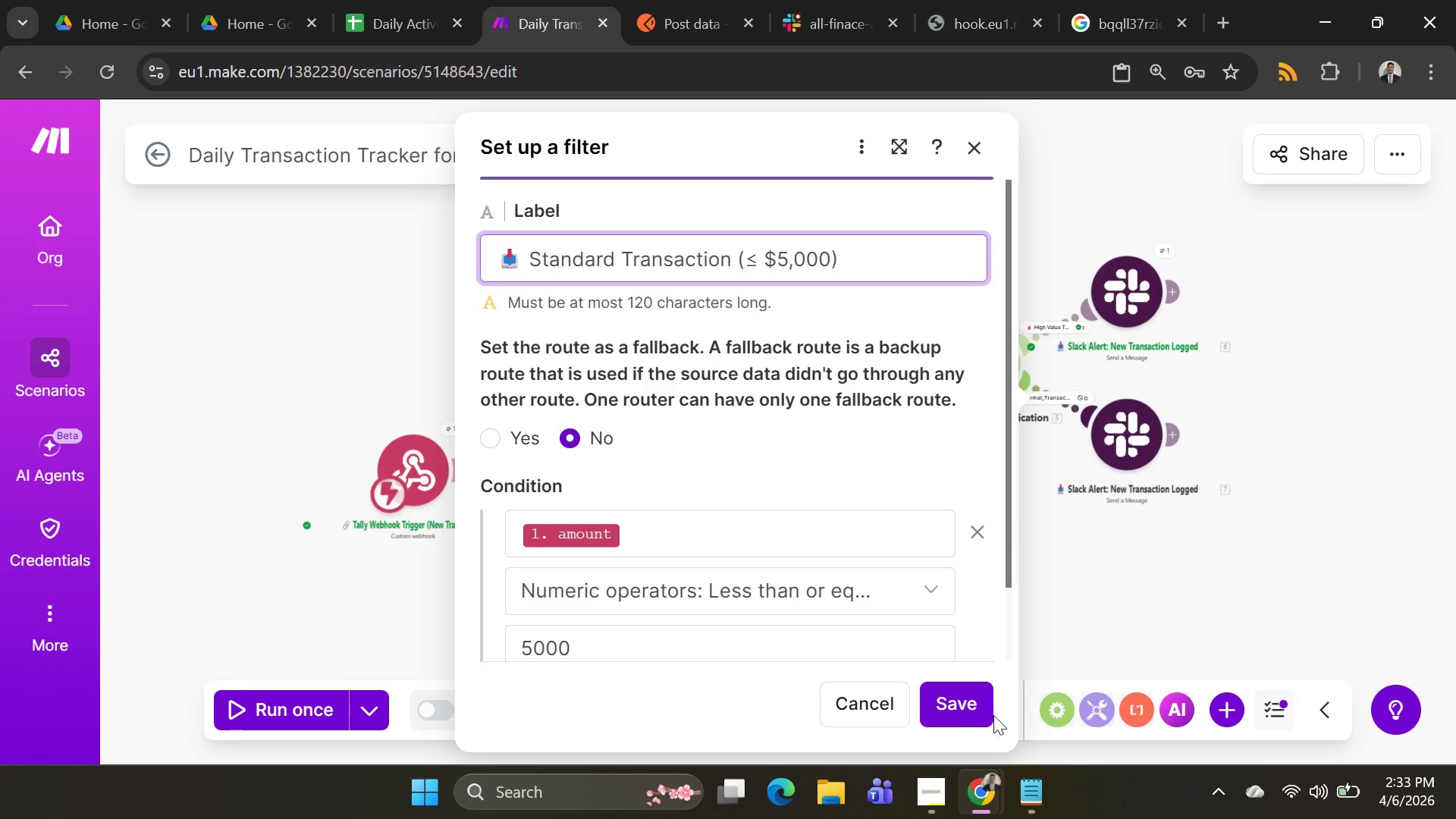 
left_click([982, 711])
 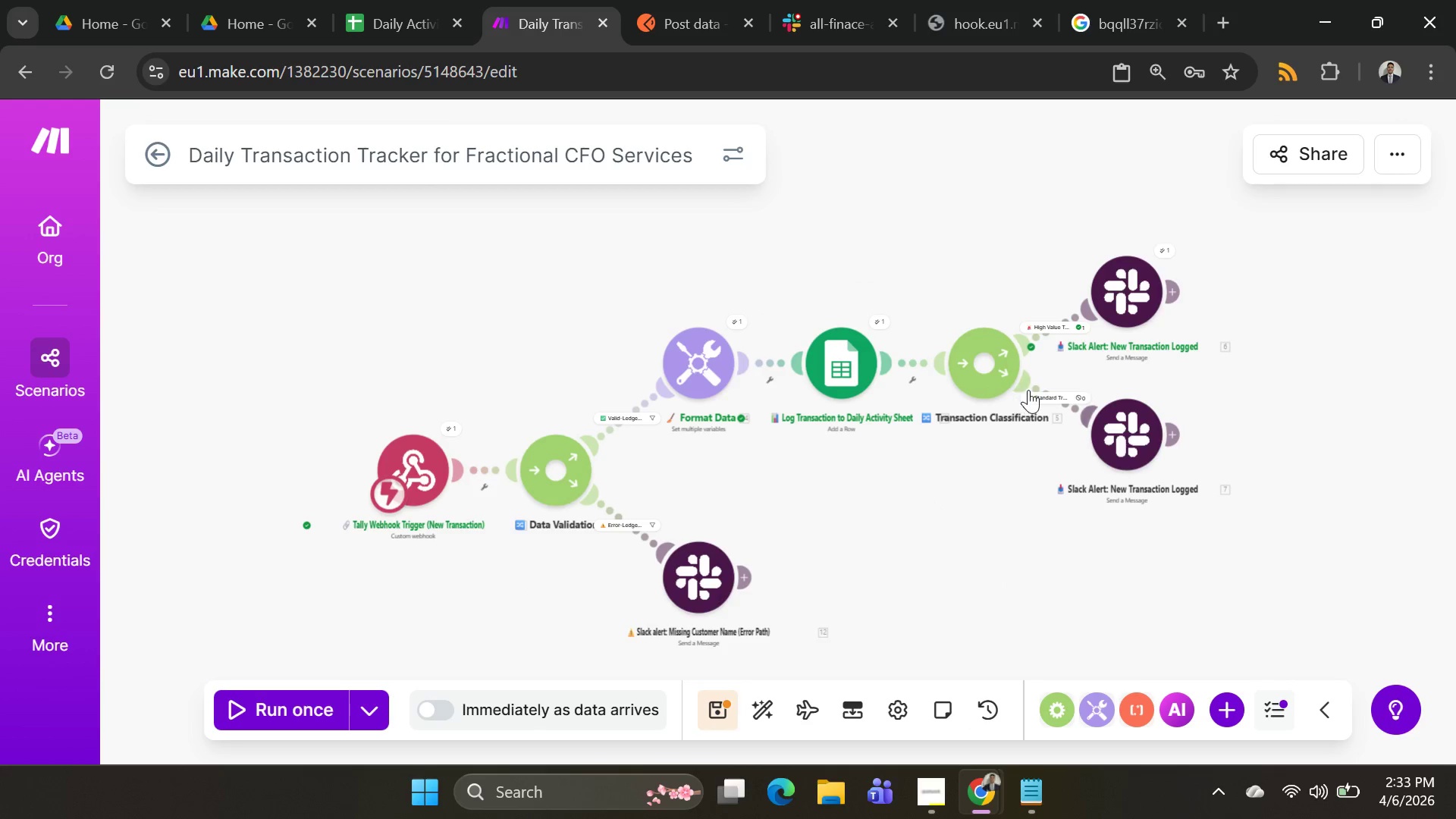 
key(Alt+AltLeft)
 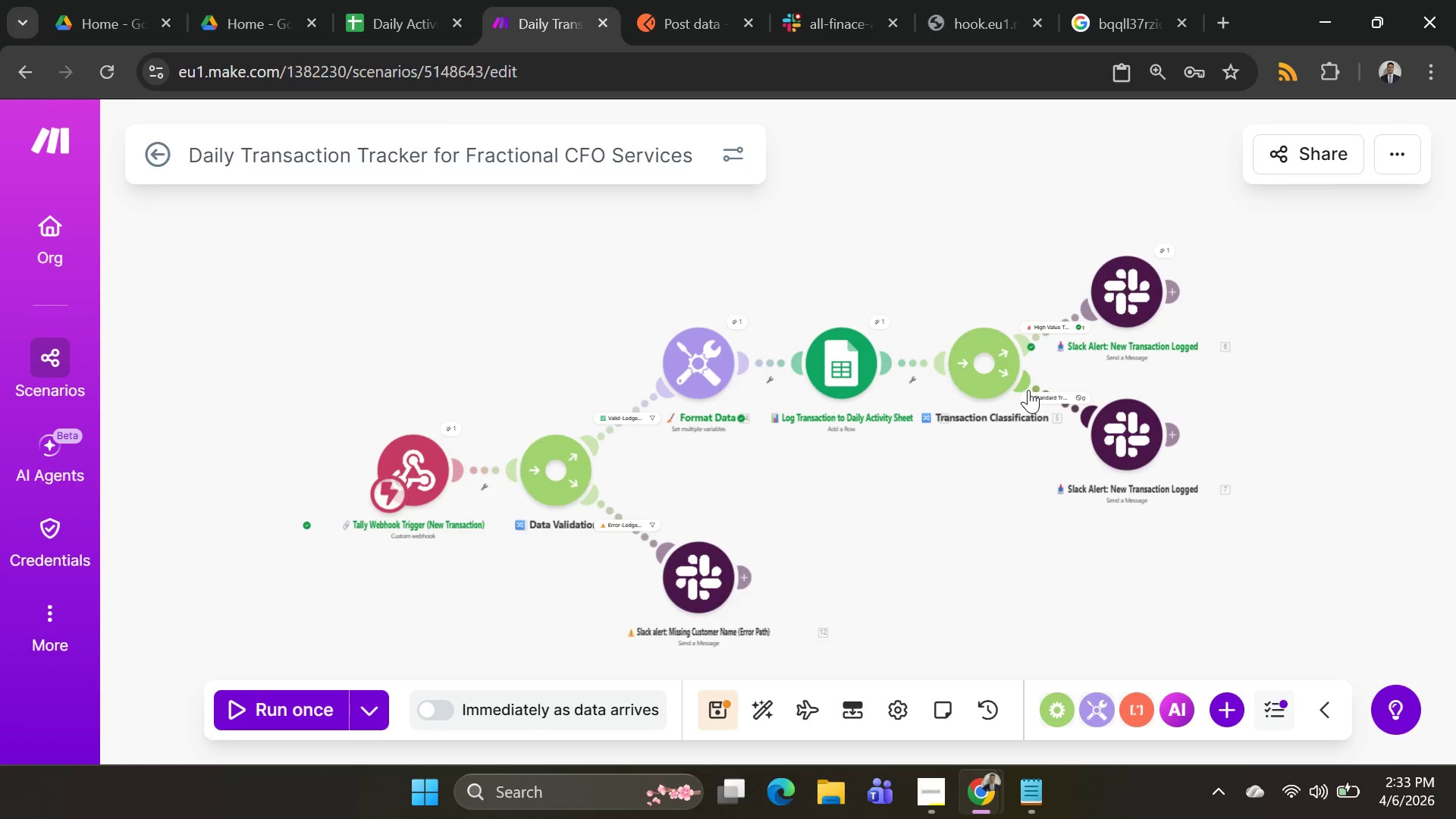 
key(Alt+Tab)
 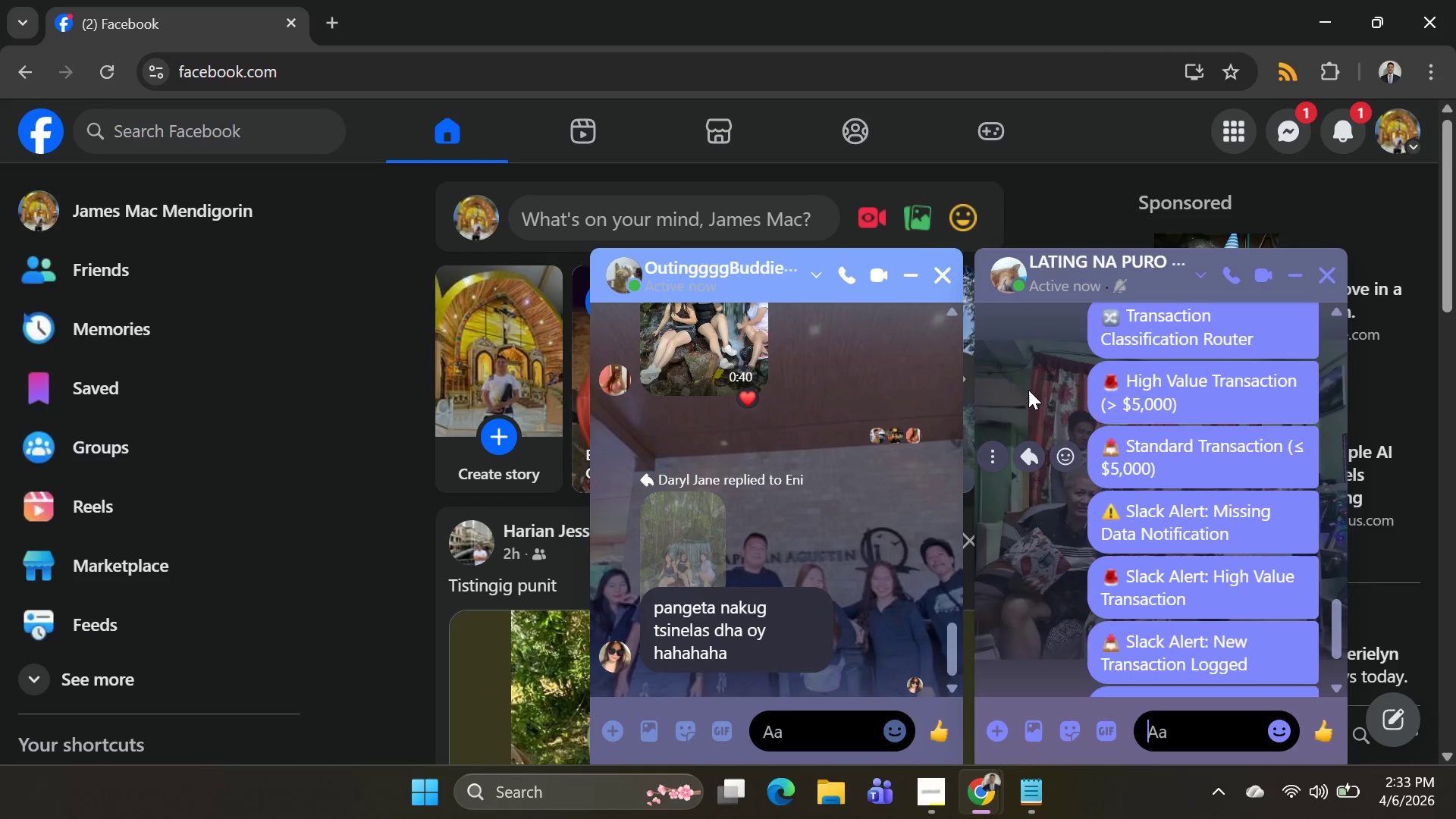 
key(Alt+AltLeft)
 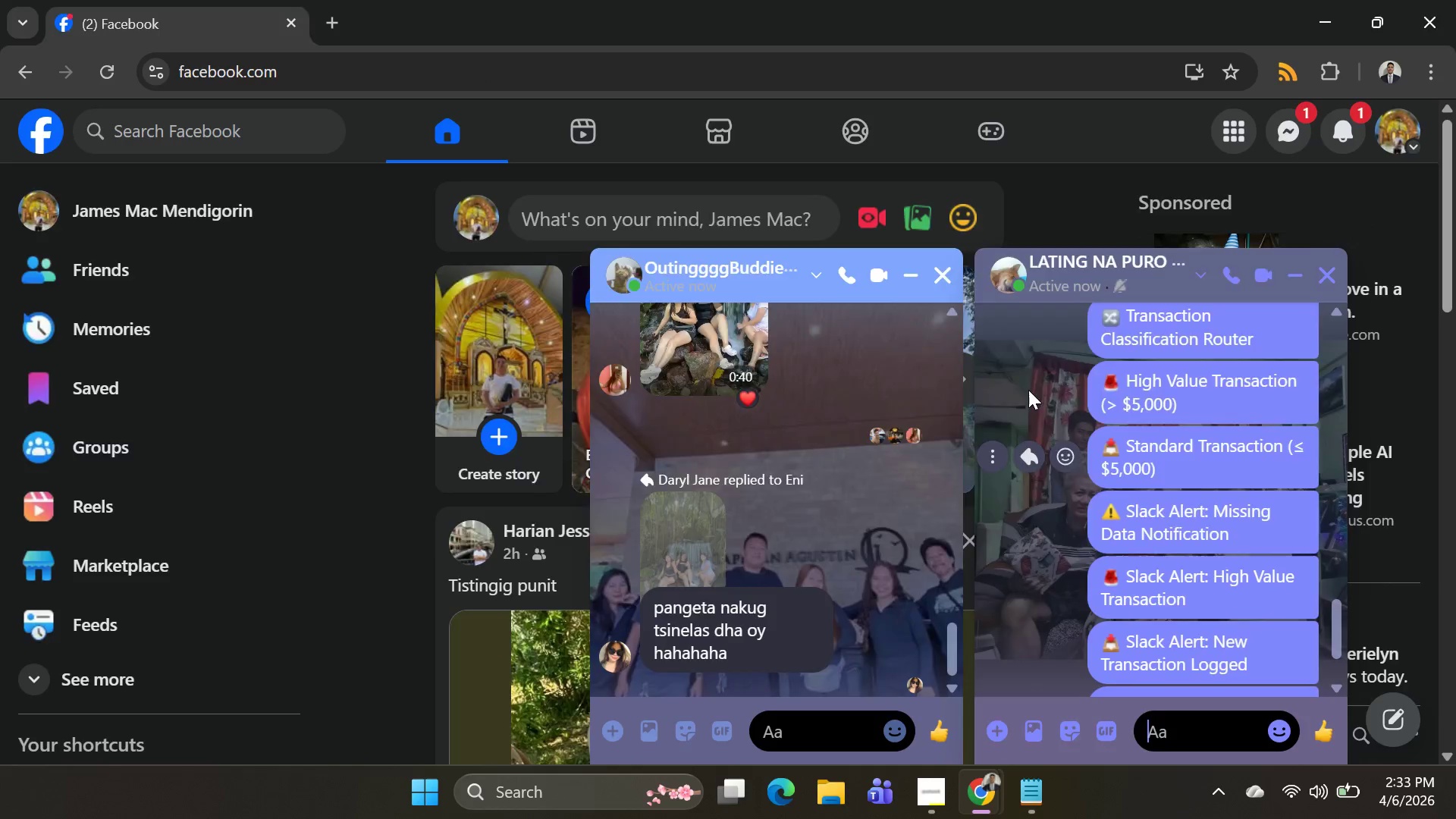 
key(Alt+Tab)
 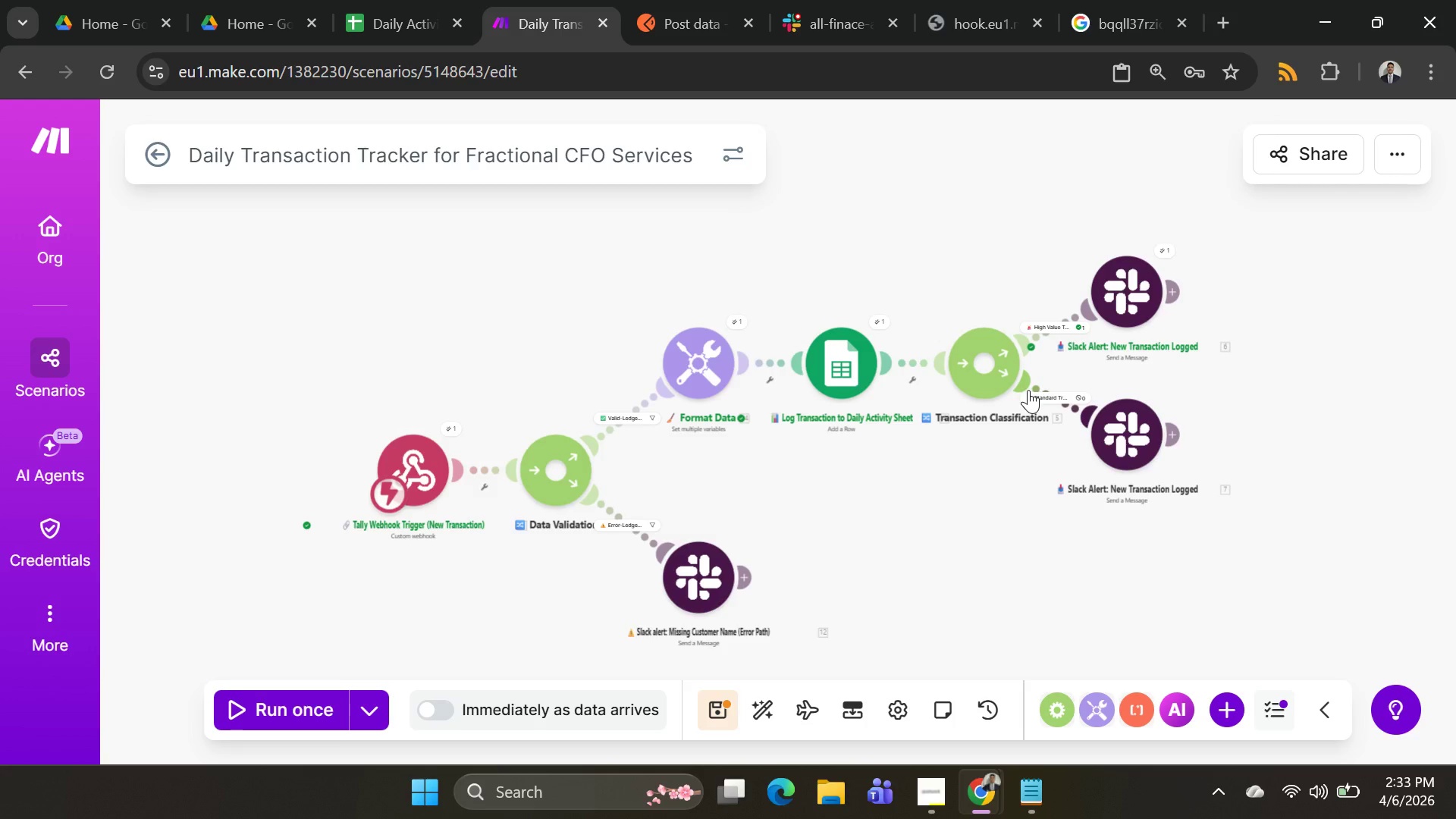 
key(Alt+AltLeft)
 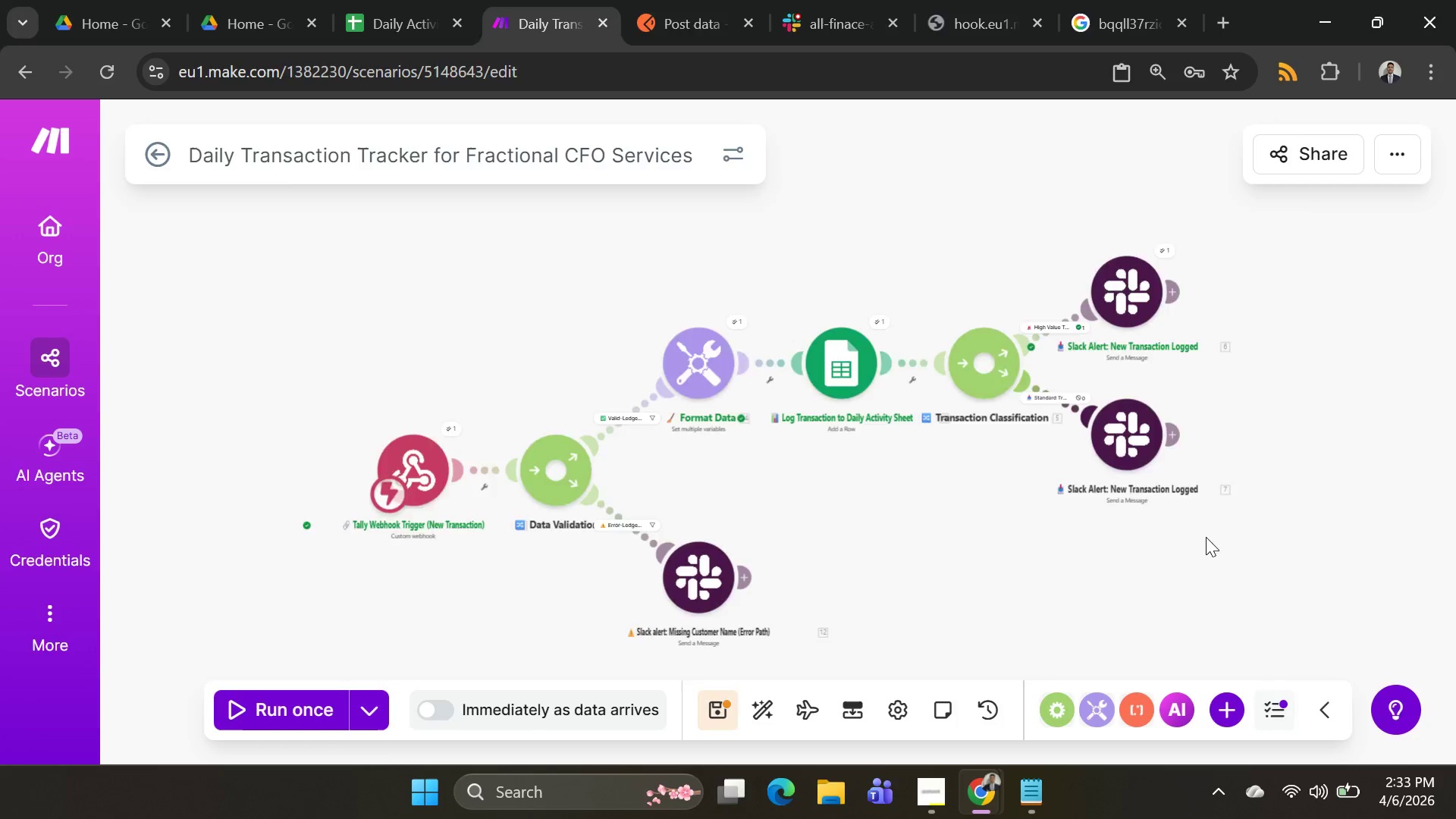 
key(Alt+Tab)
 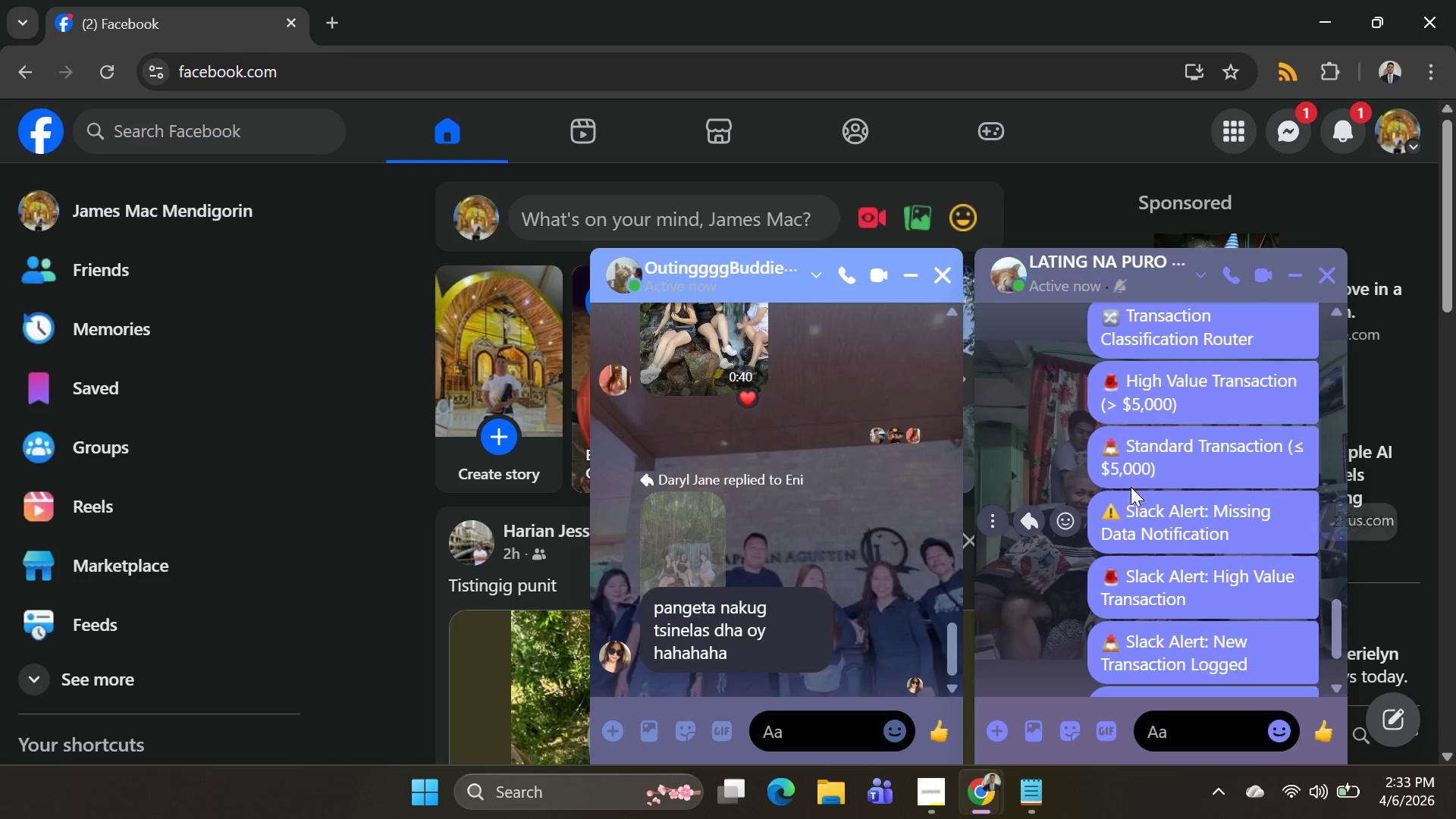 
key(Alt+AltLeft)
 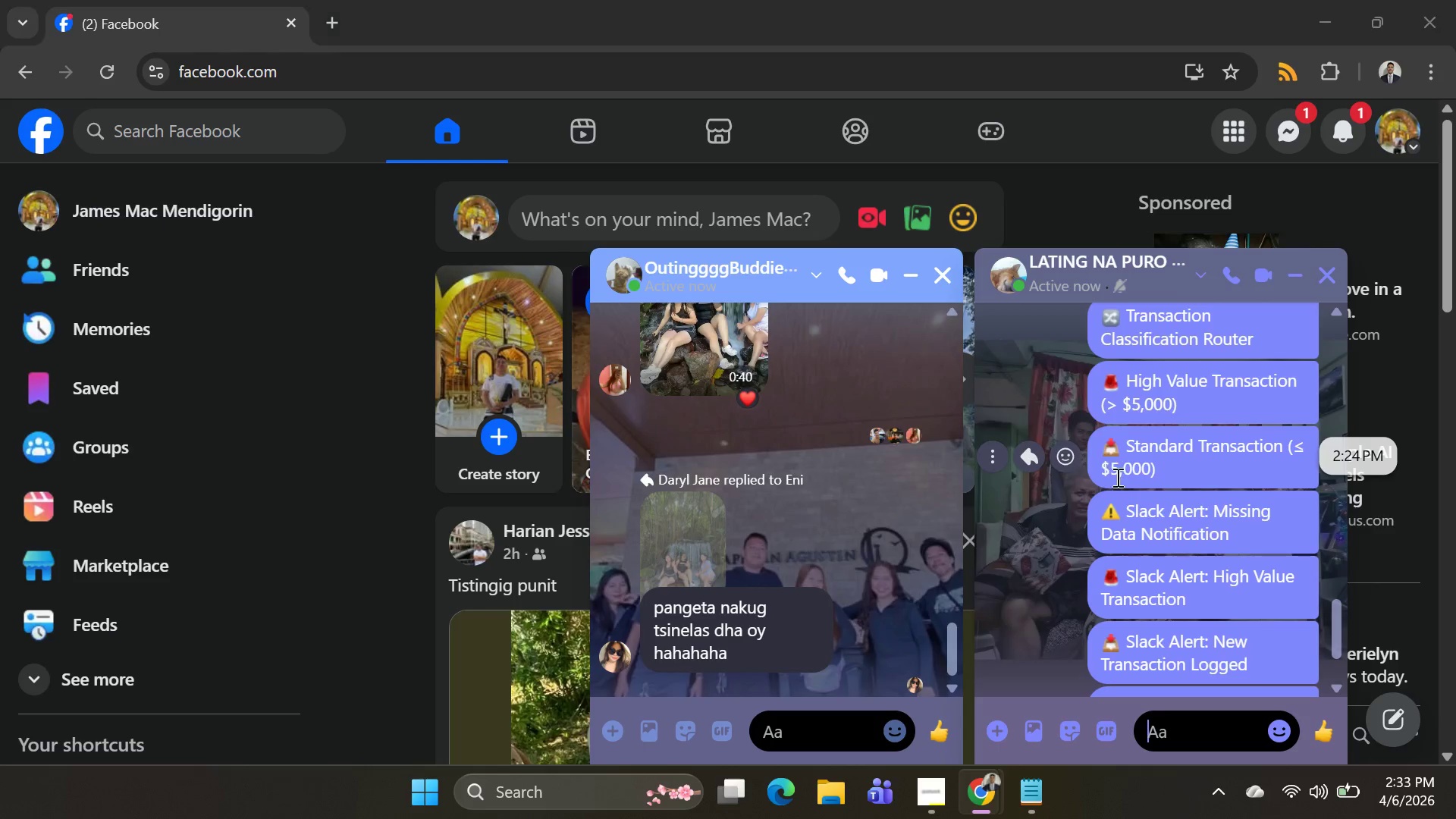 
key(Alt+Tab)
 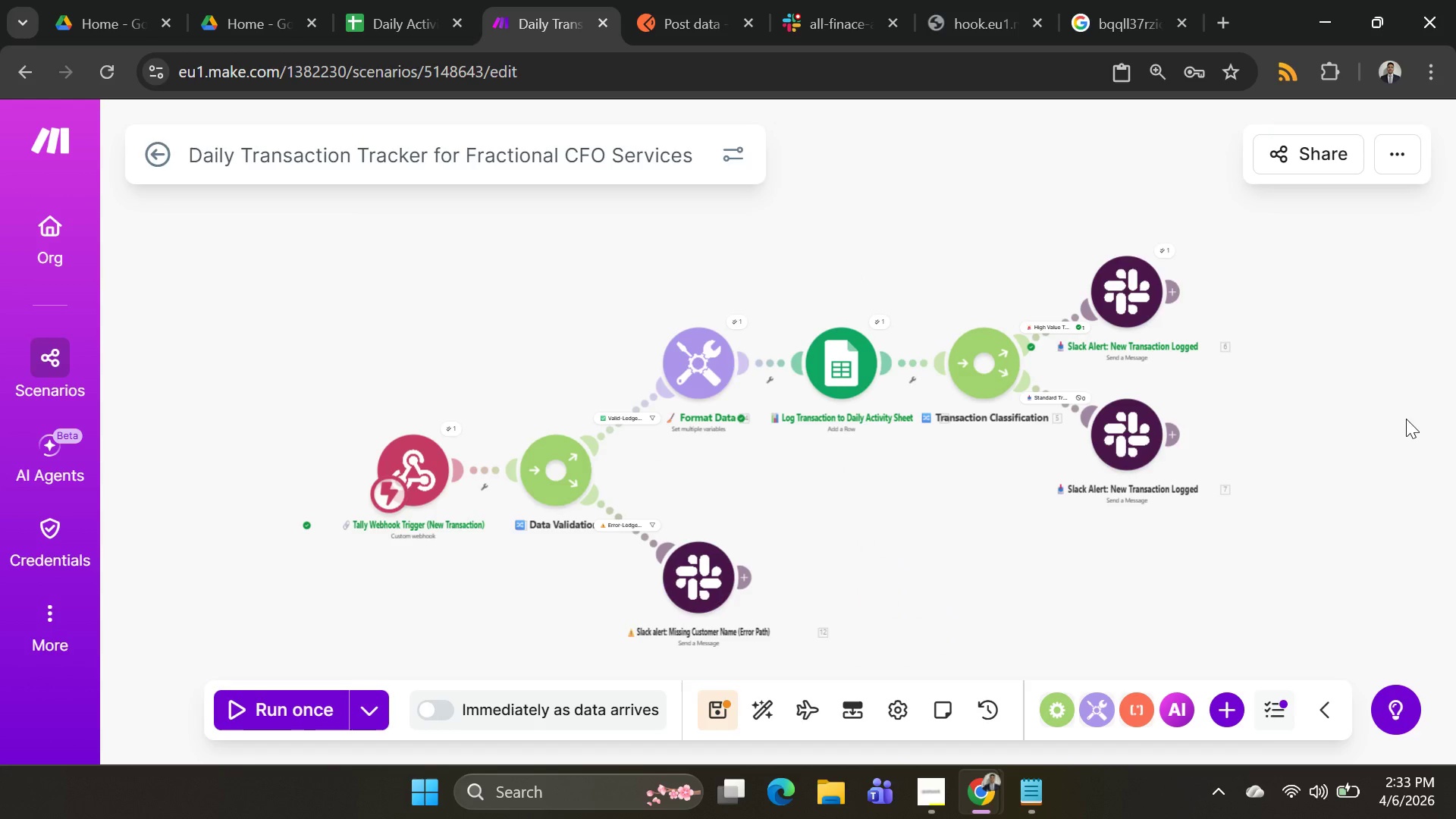 
left_click([1404, 418])
 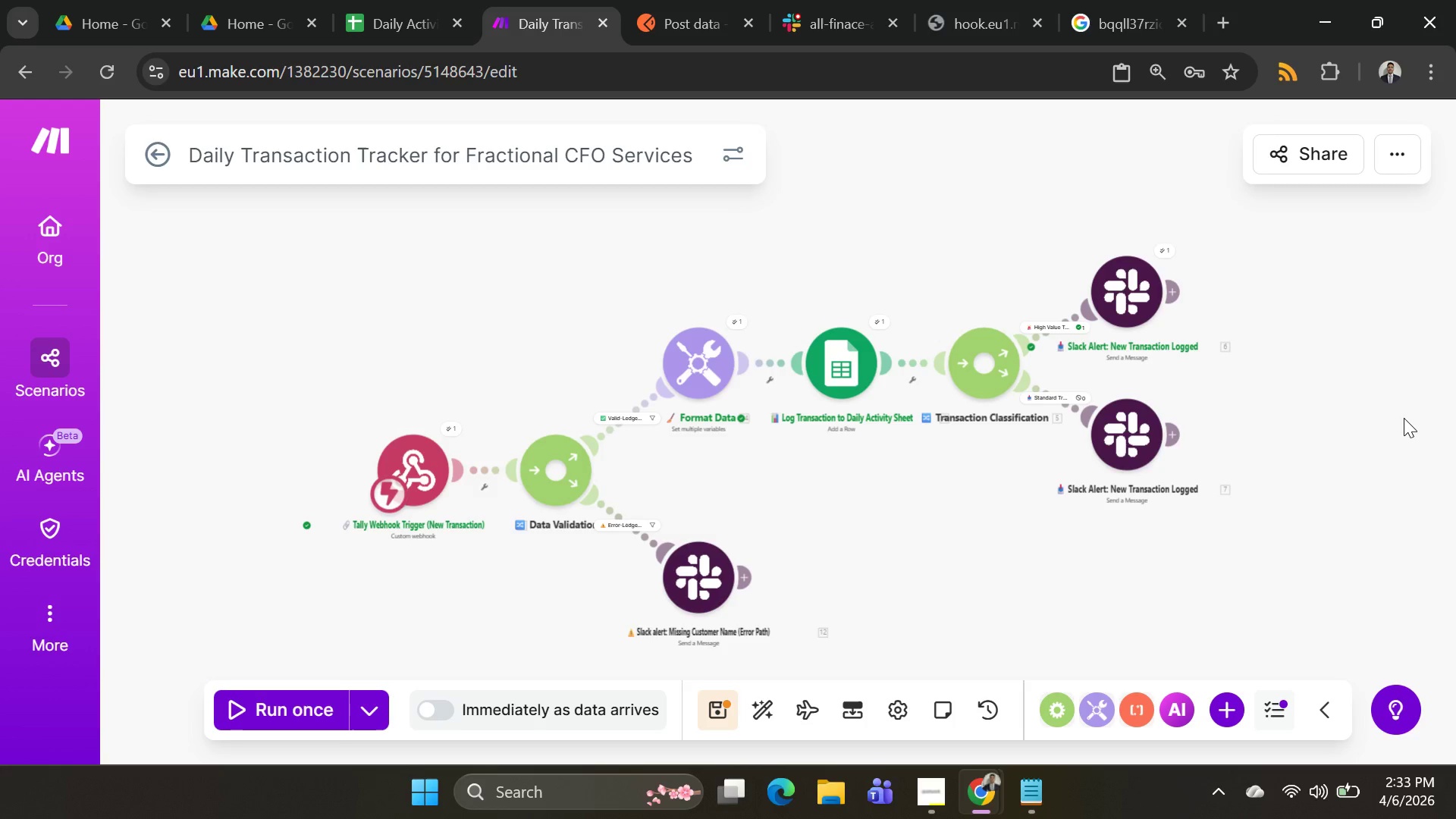 
wait(8.25)
 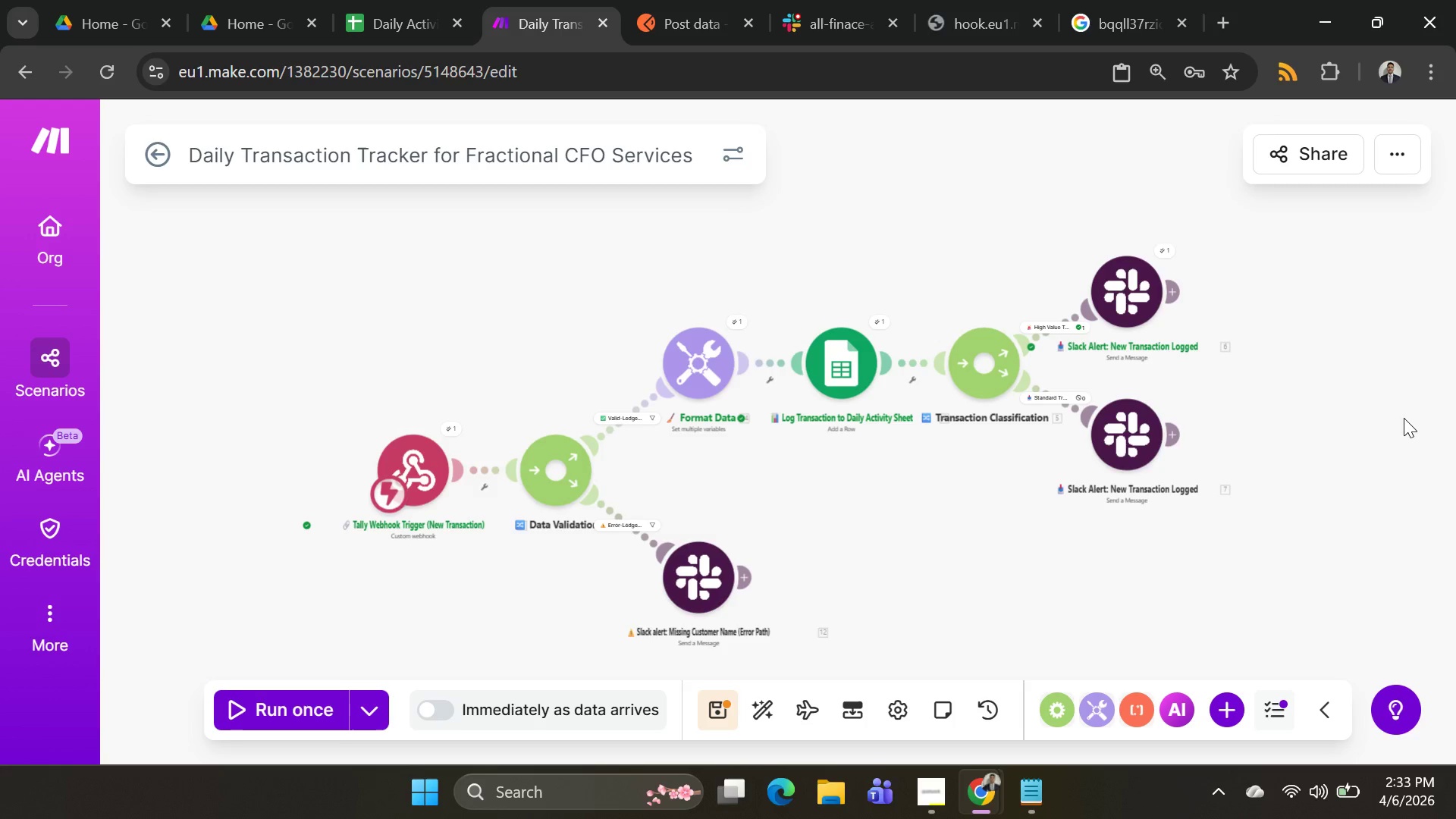 
left_click([713, 712])
 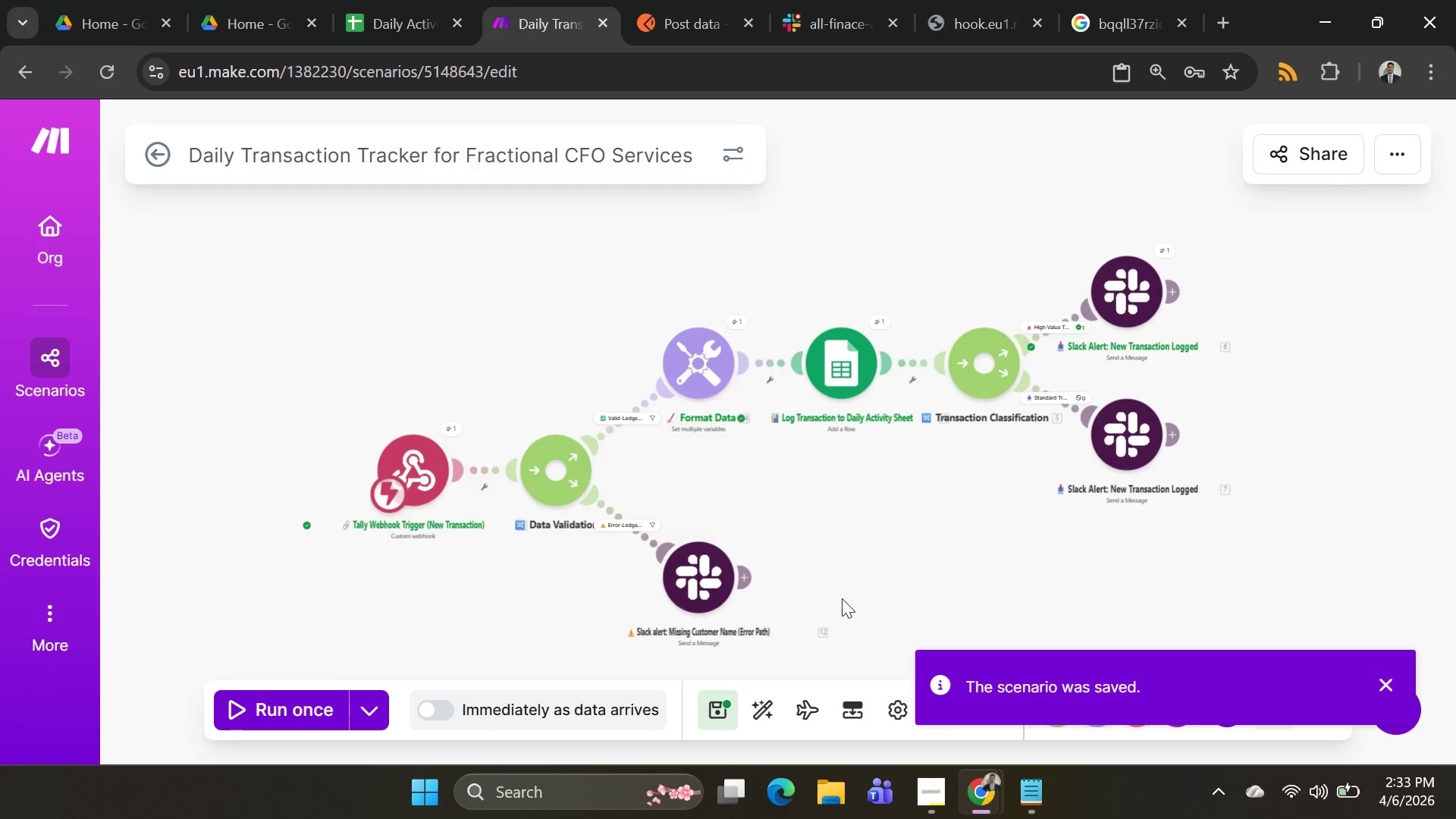 
scroll: coordinate [827, 494], scroll_direction: none, amount: 0.0
 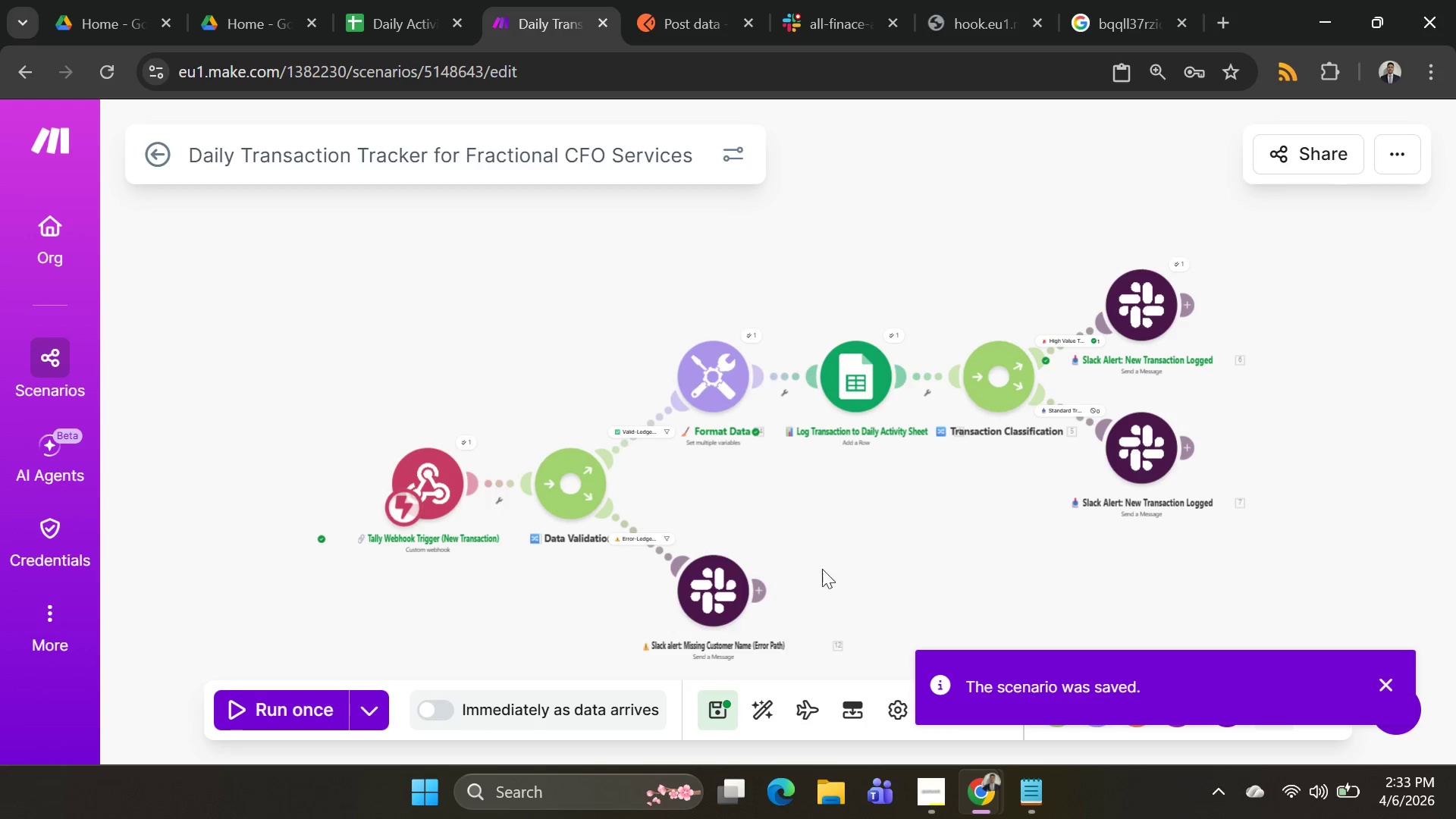 
left_click([853, 541])
 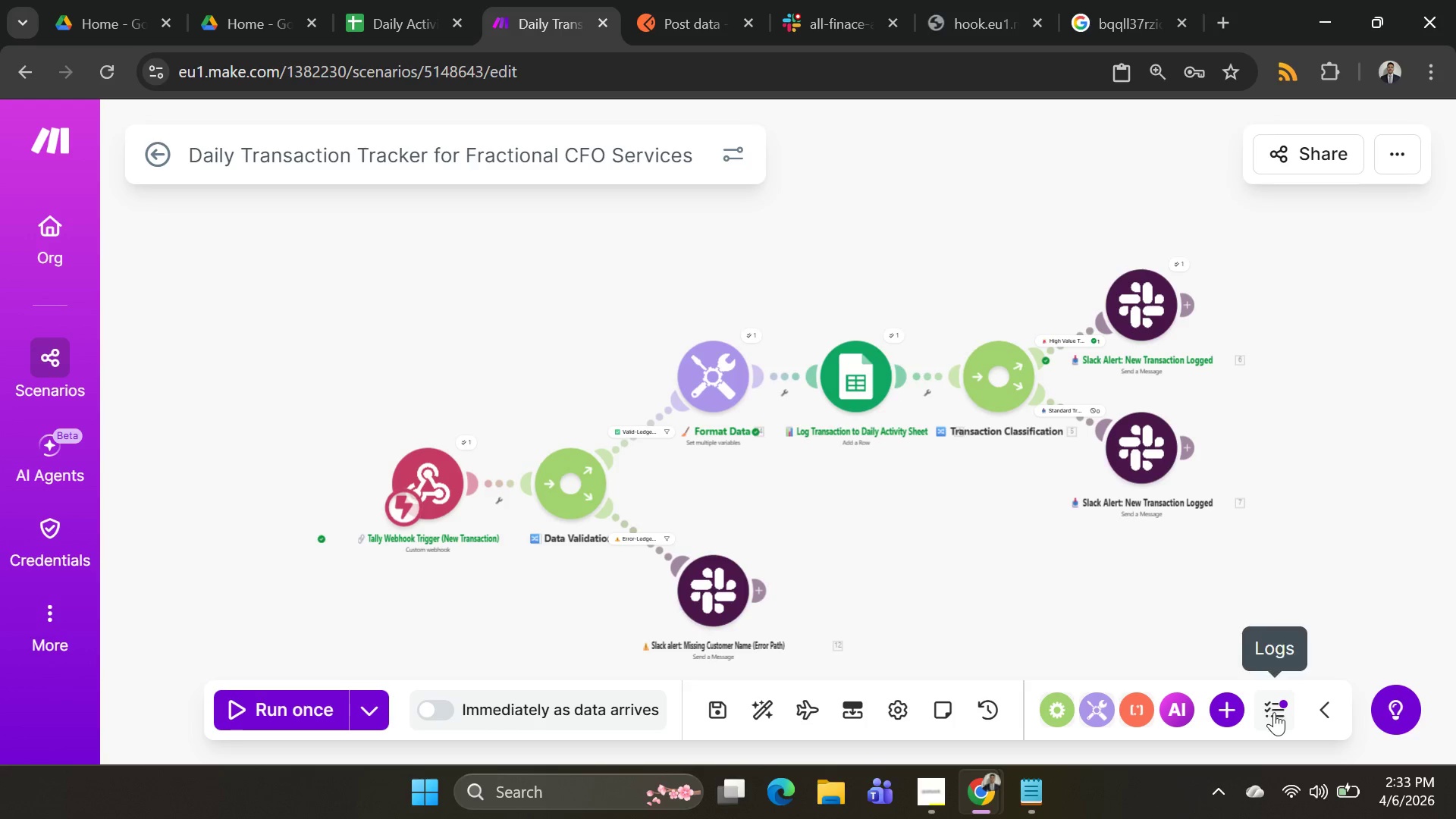 
mouse_move([1321, 680])
 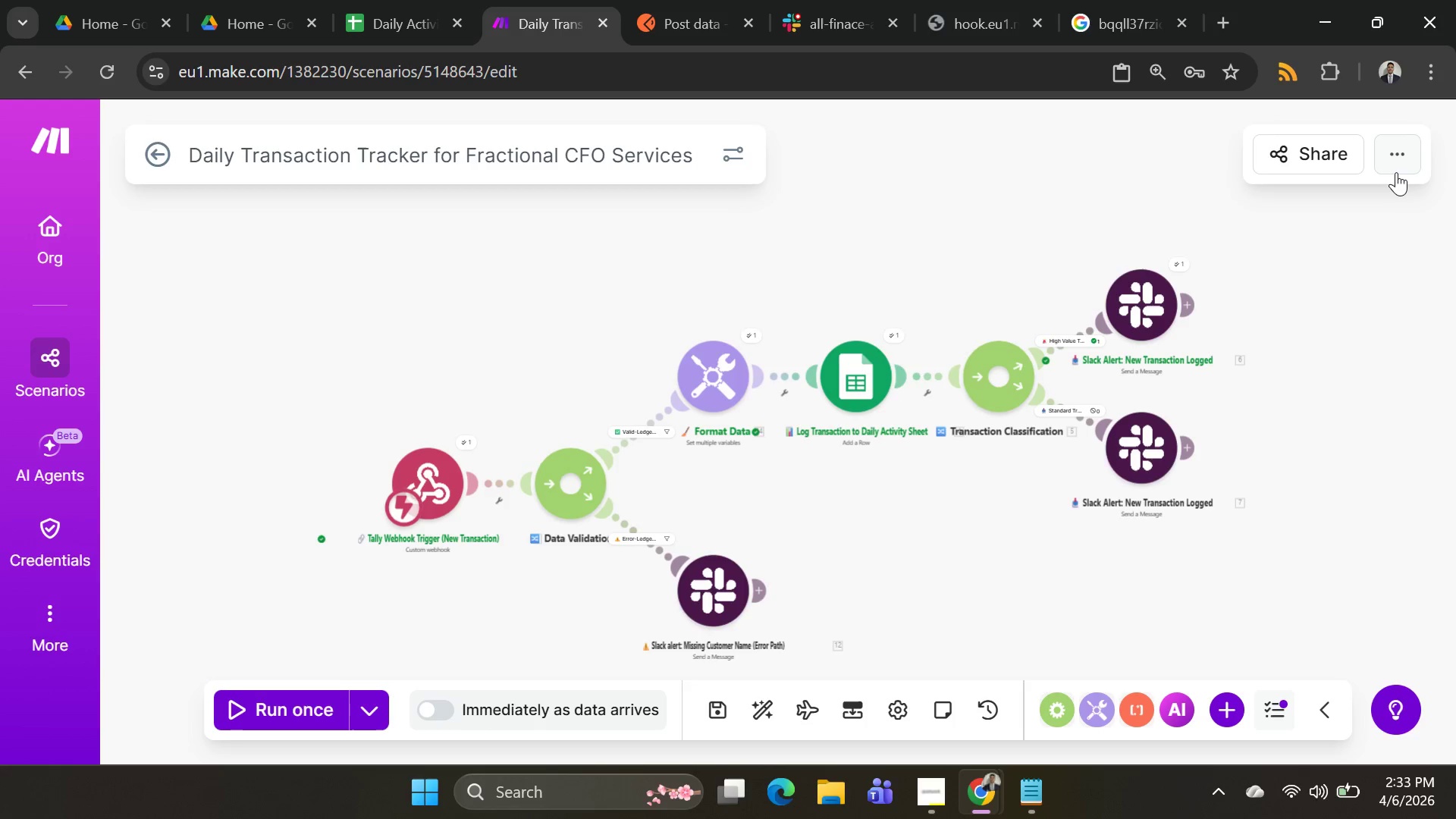 
left_click([1396, 171])
 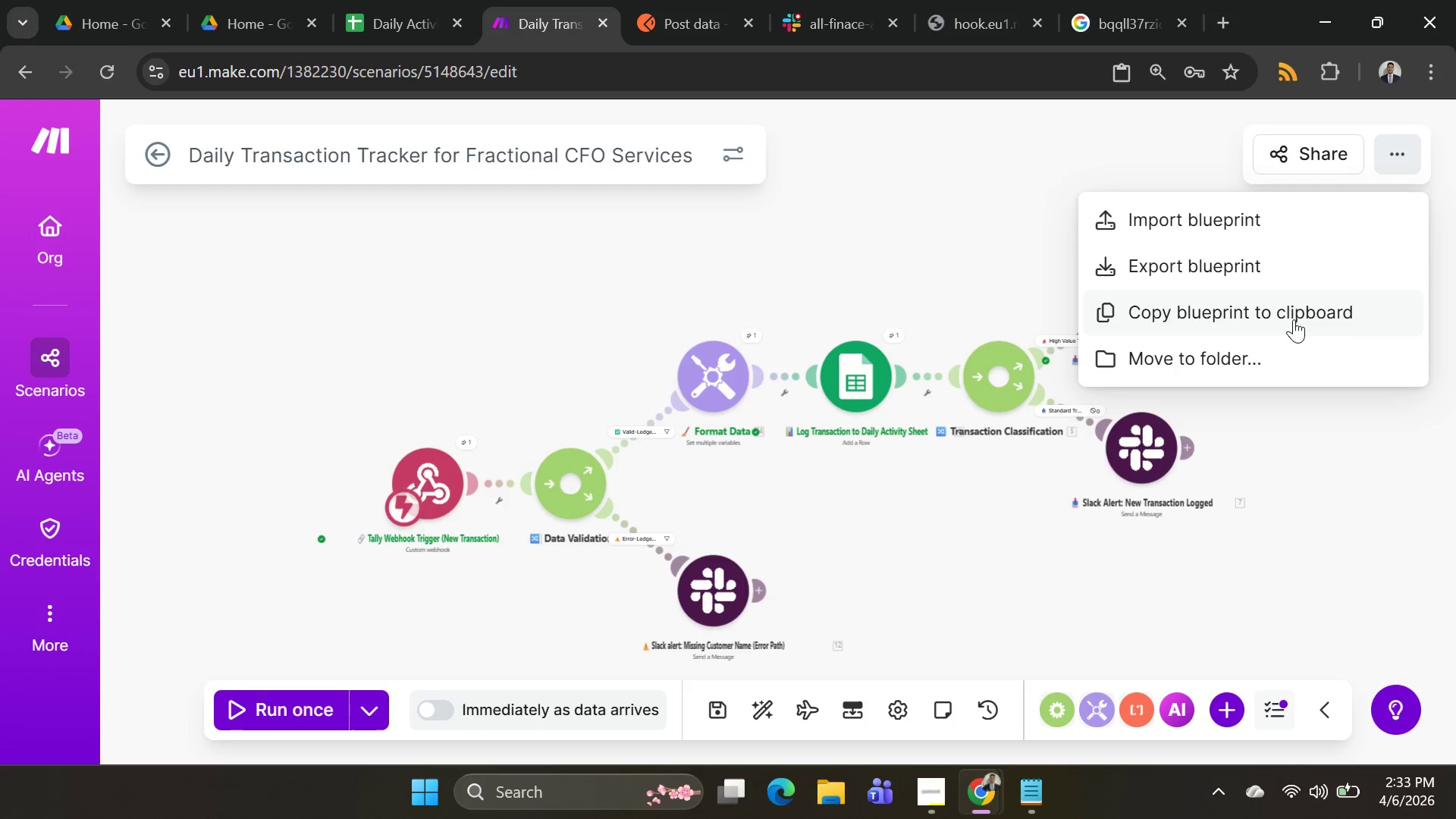 
wait(5.33)
 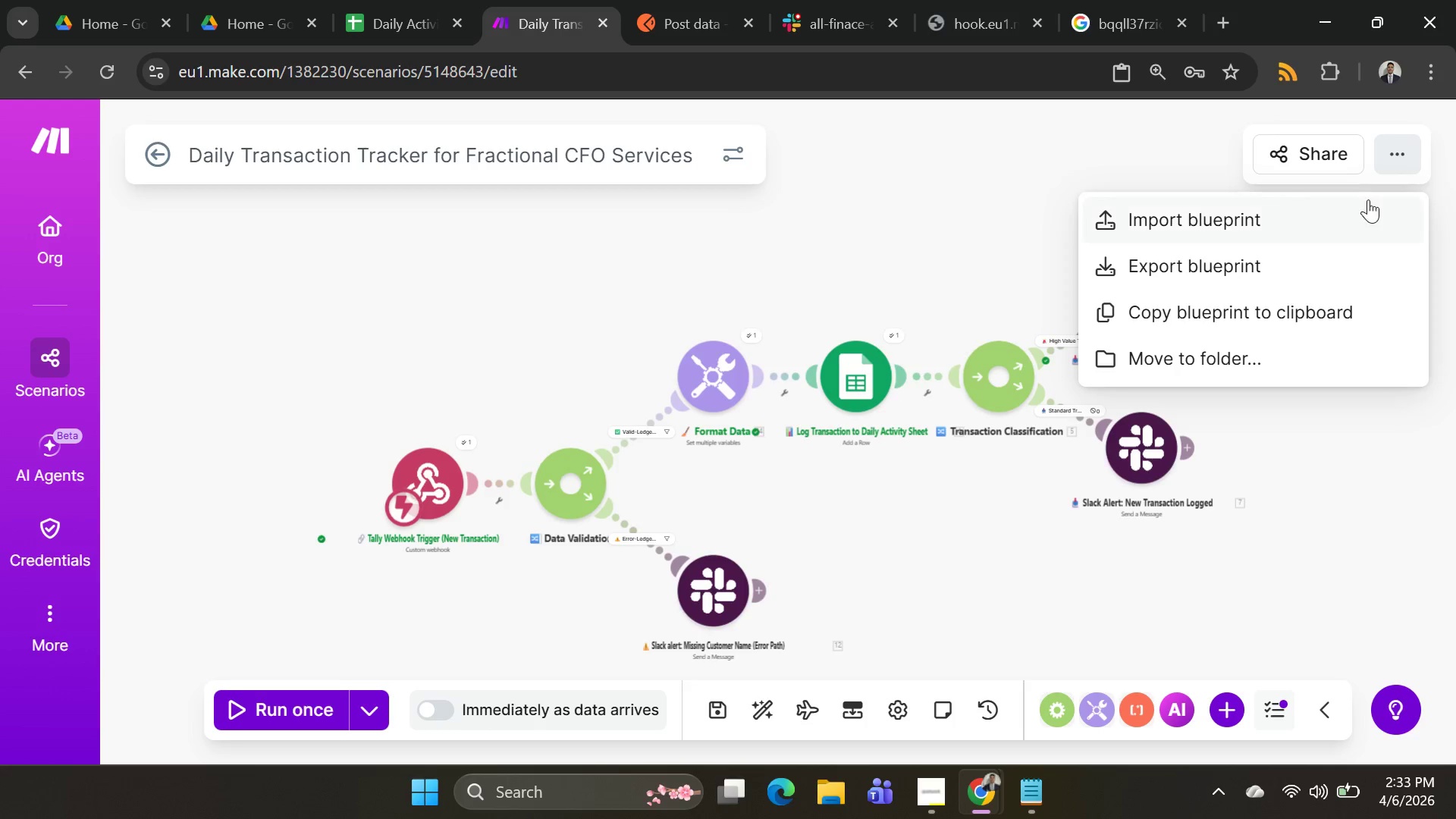 
left_click([825, 236])
 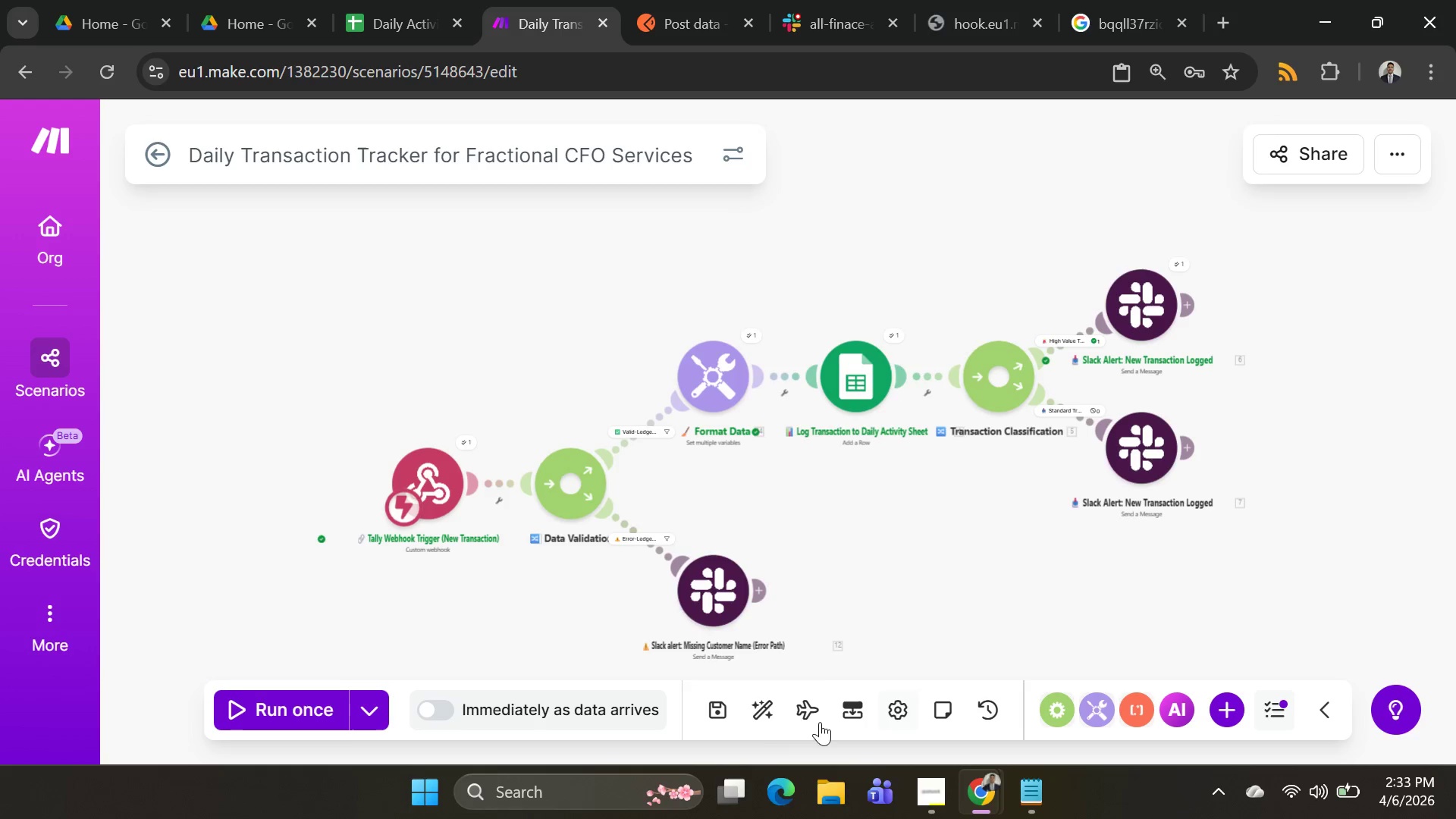 
left_click([761, 721])
 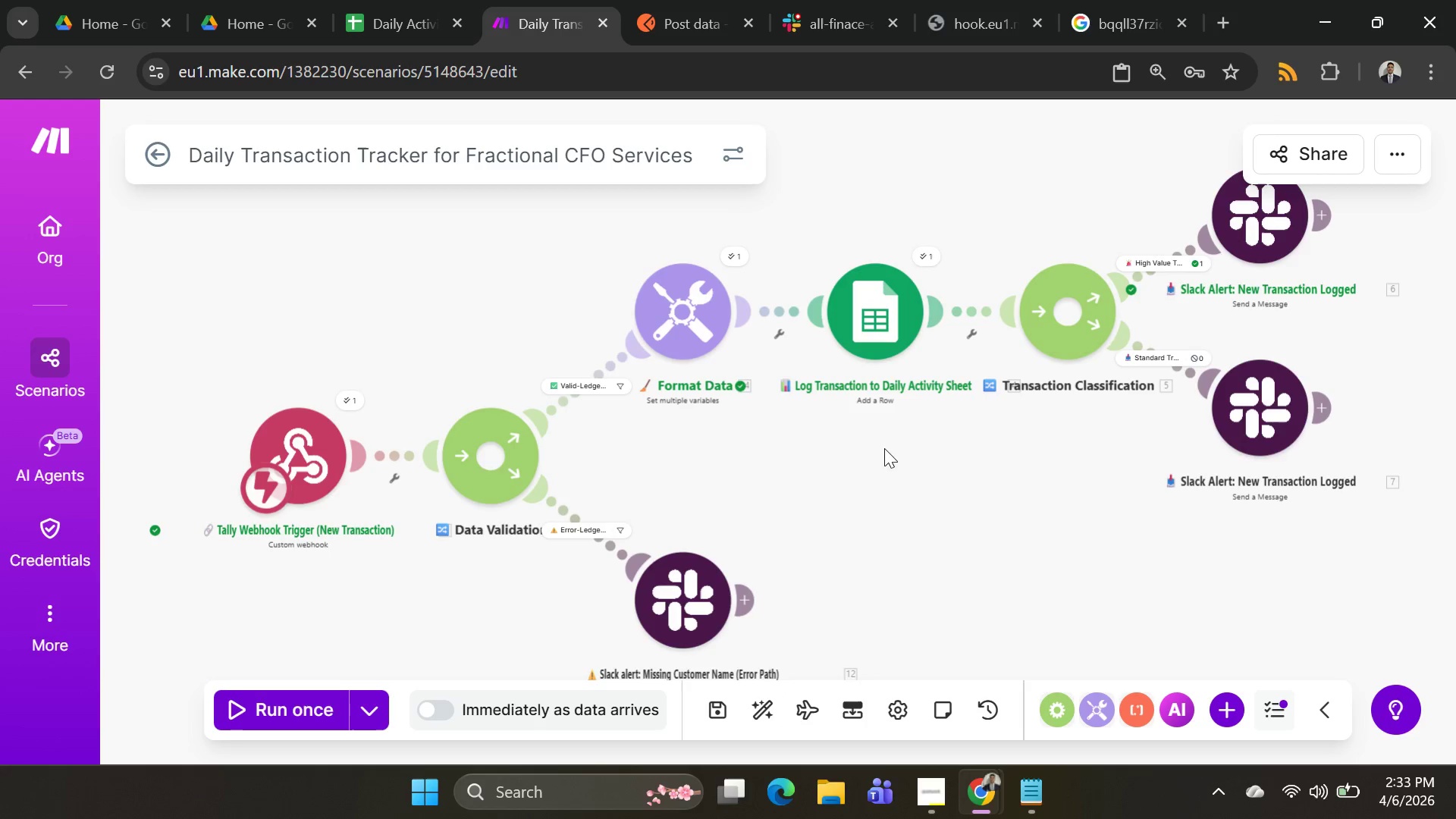 
wait(5.67)
 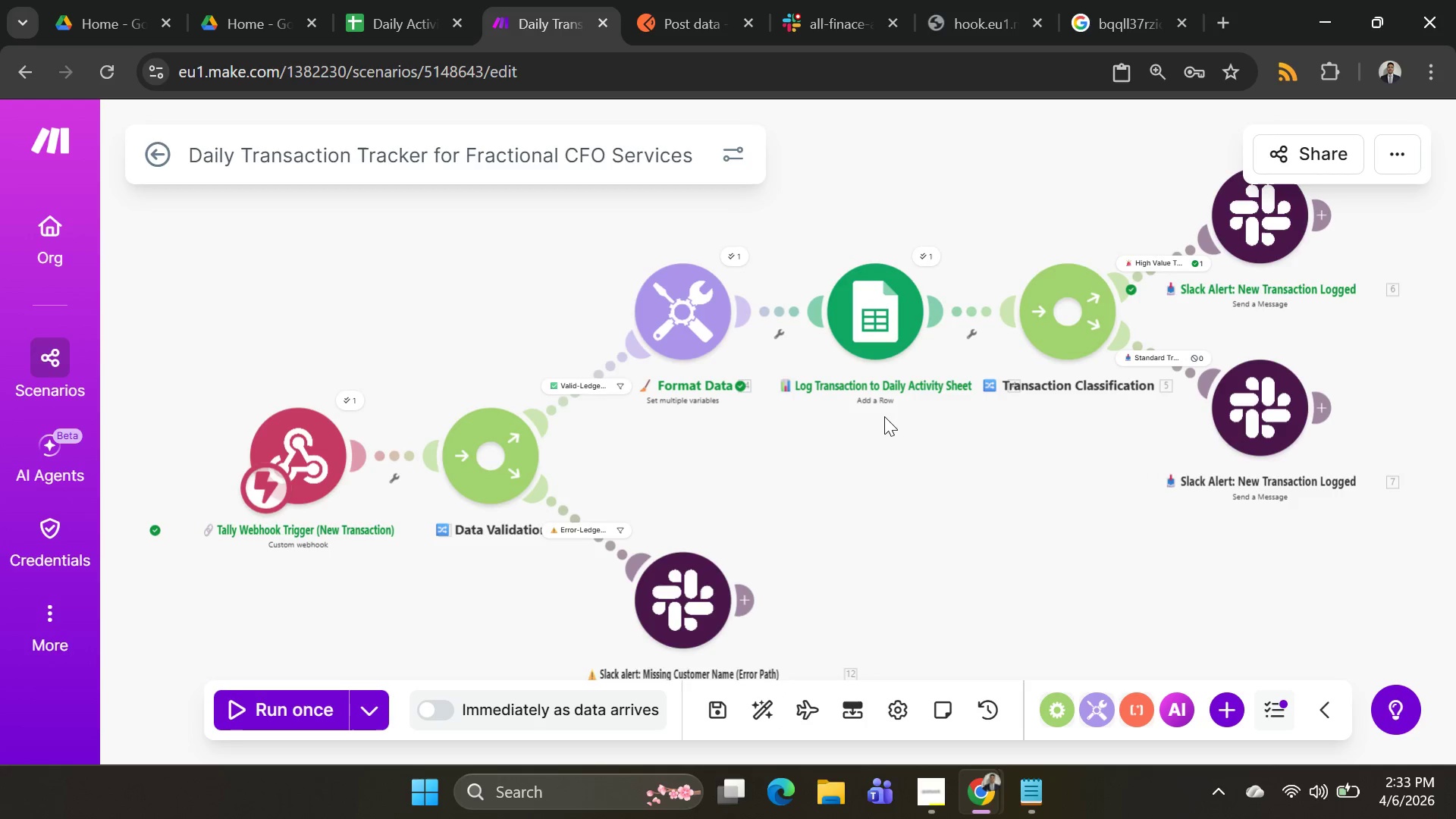 
left_click([752, 710])
 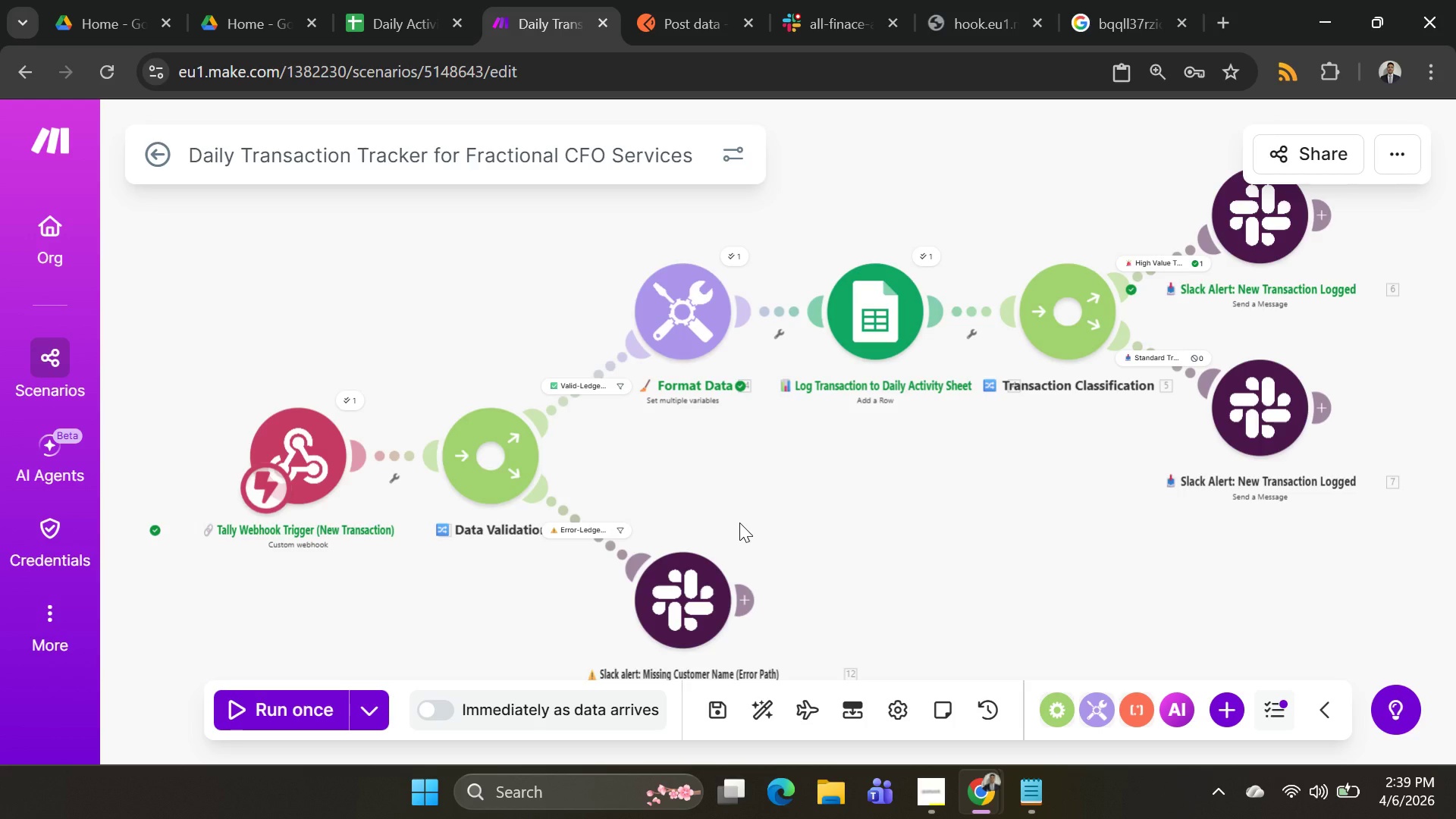 
wait(351.5)
 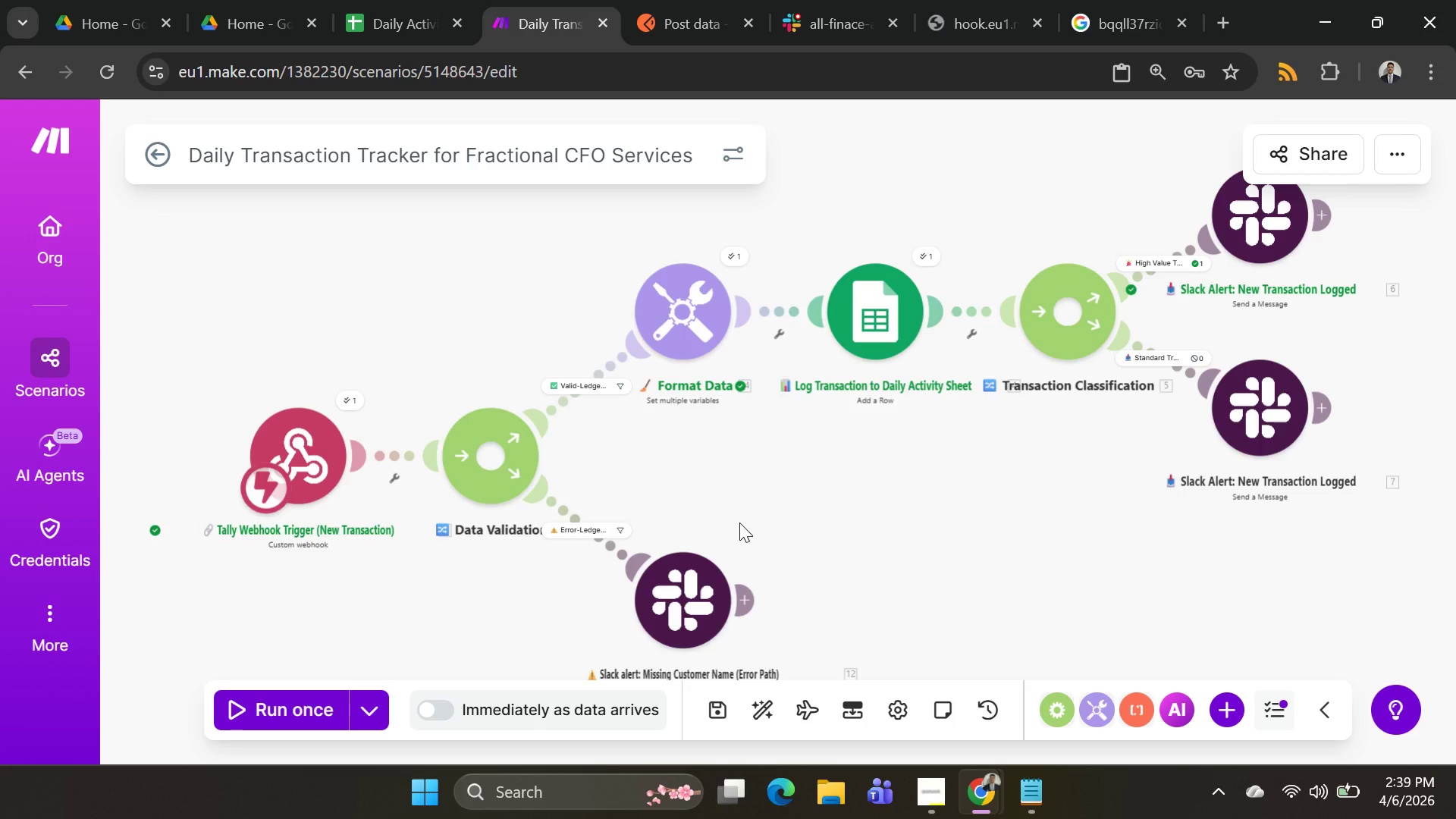 
left_click([369, 704])
 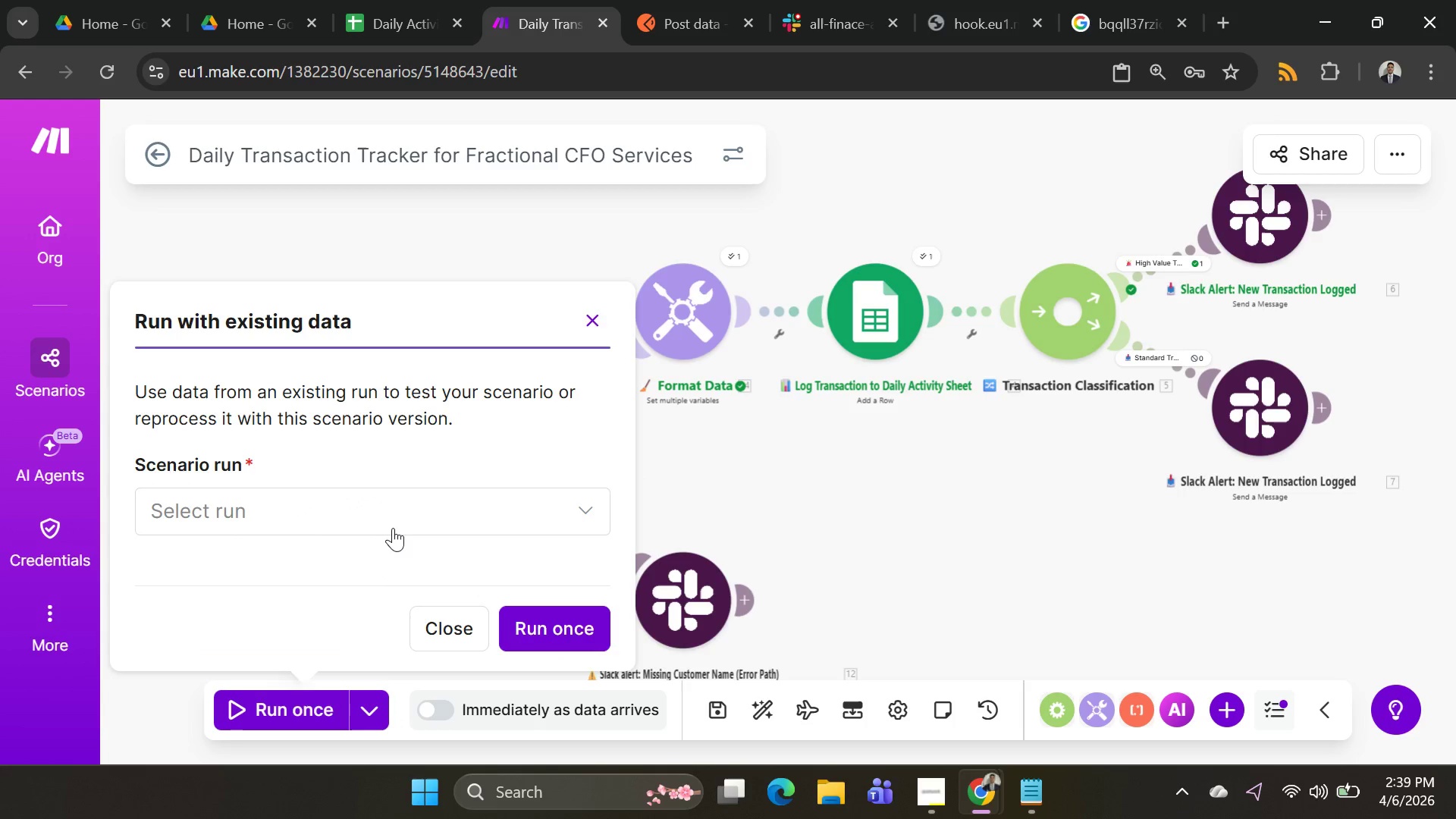 
left_click([395, 524])
 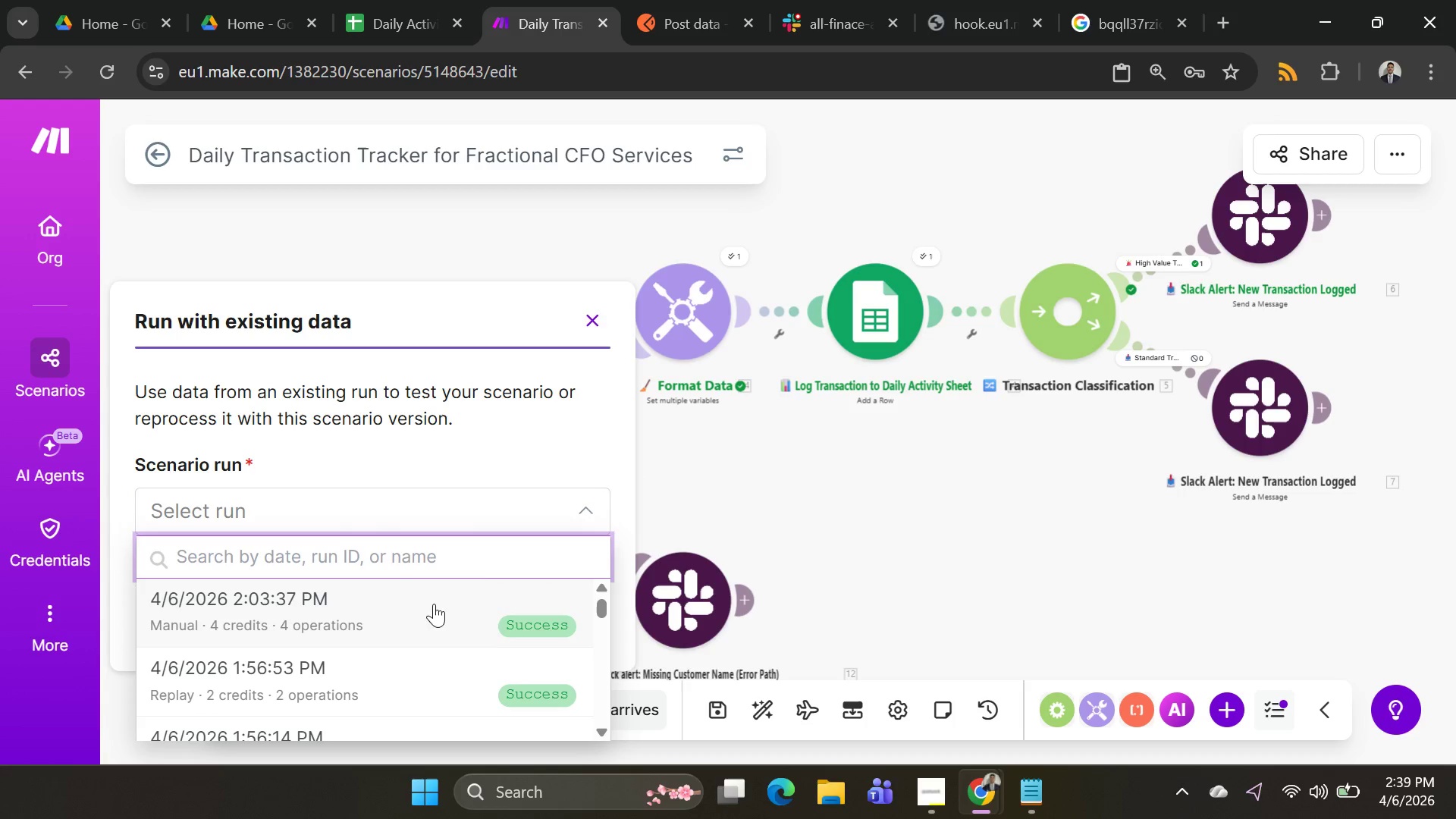 
right_click([412, 613])
 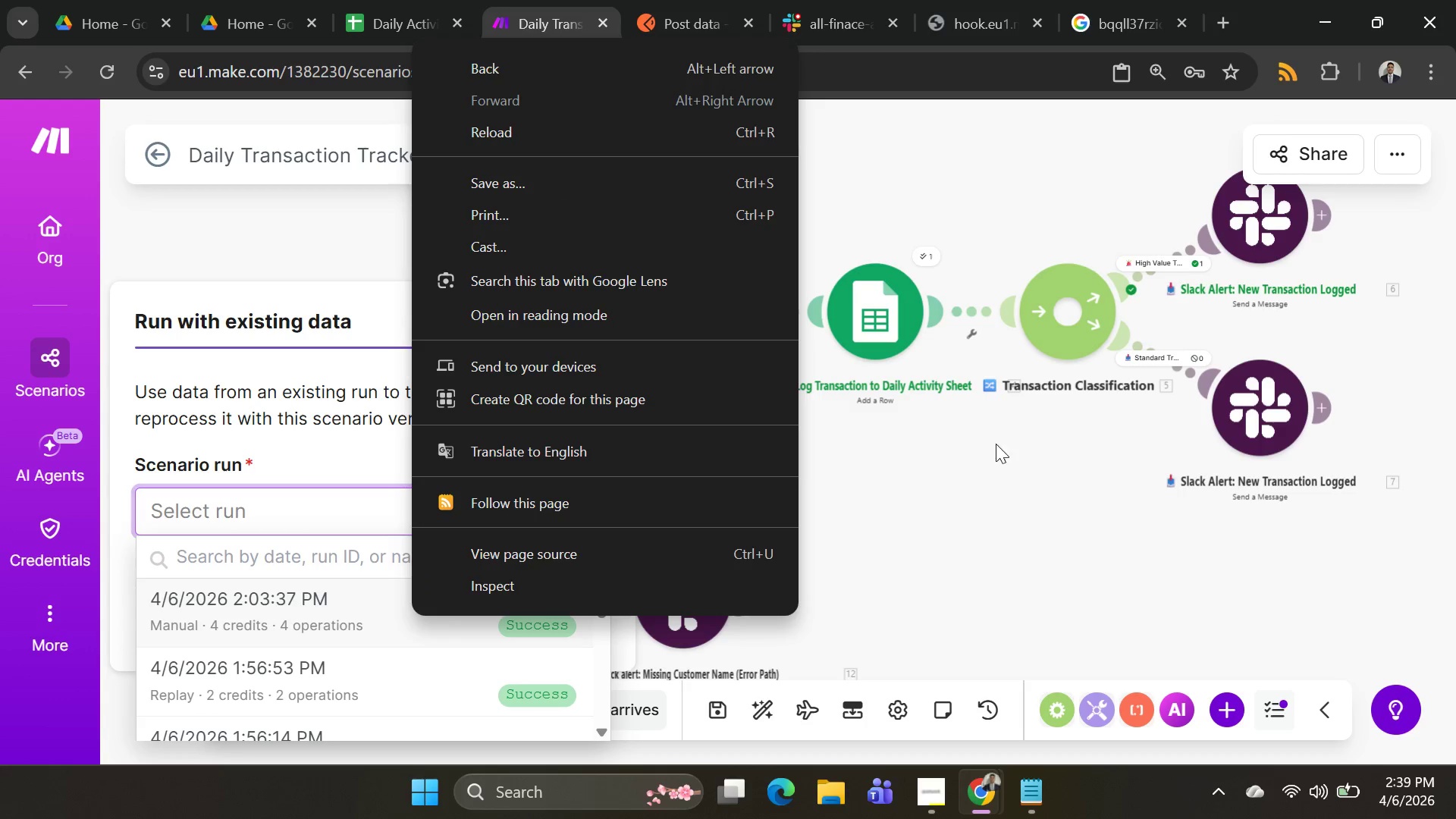 
left_click([1053, 472])
 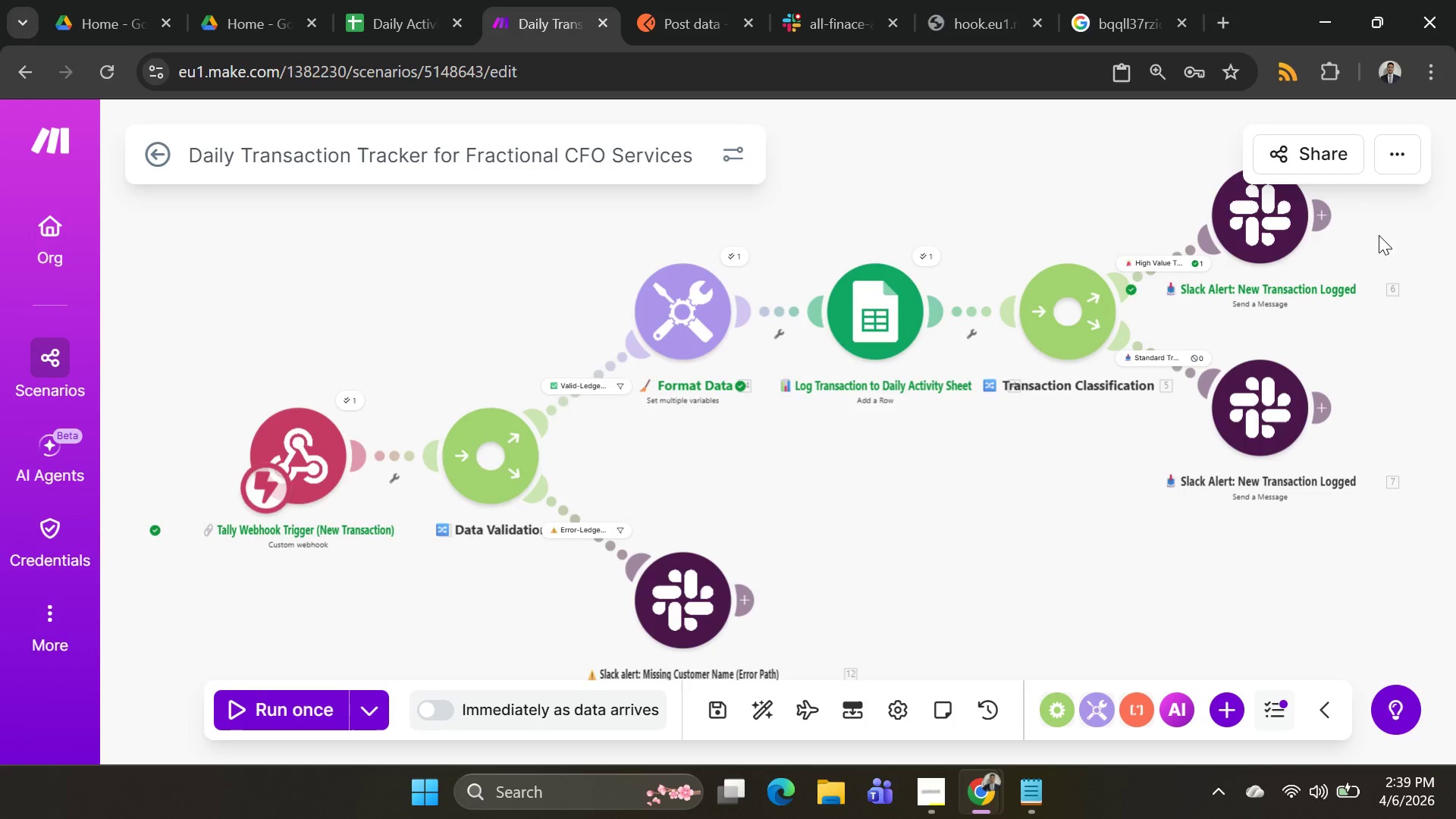 
left_click([1391, 135])
 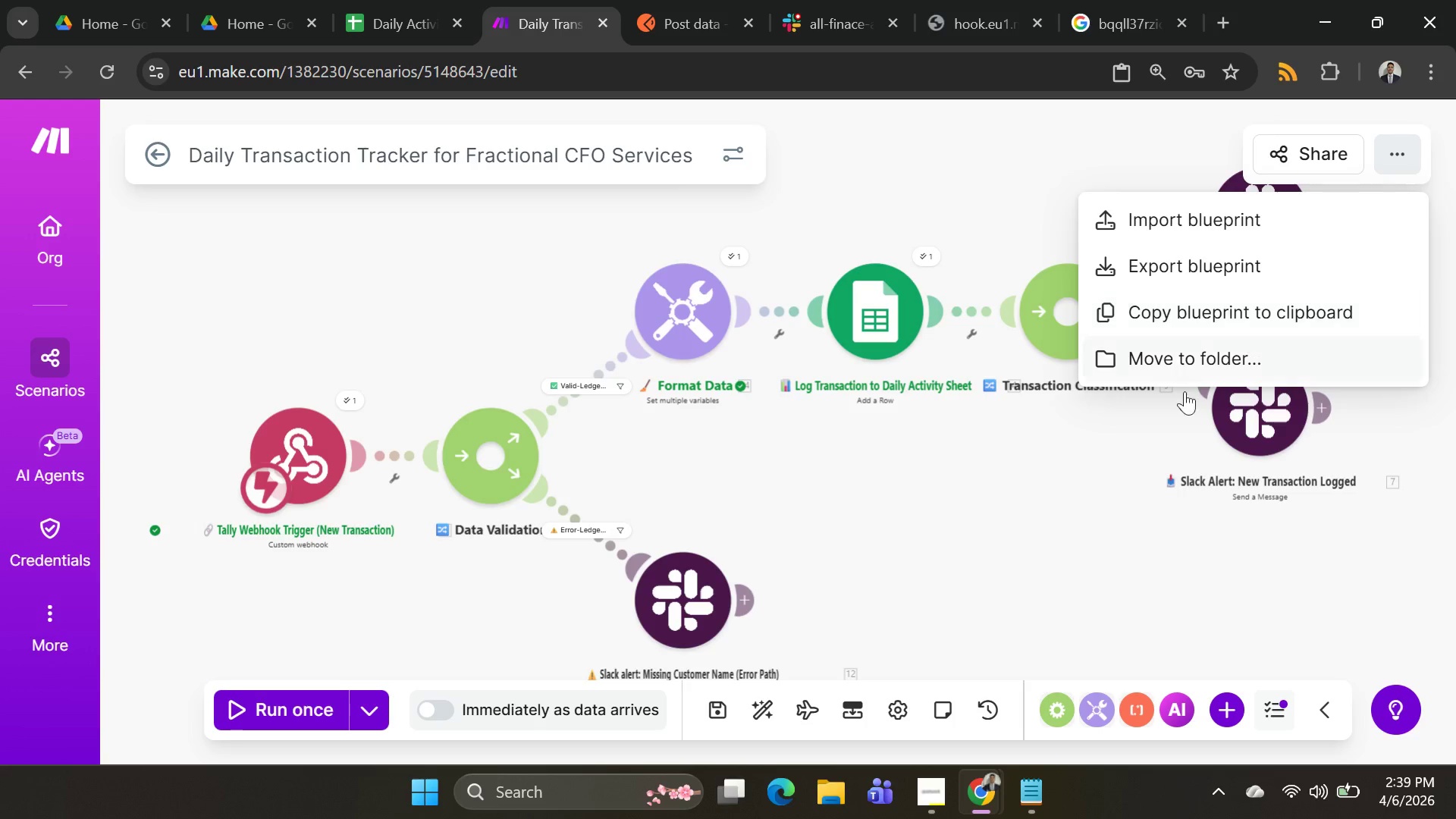 
left_click([1070, 505])
 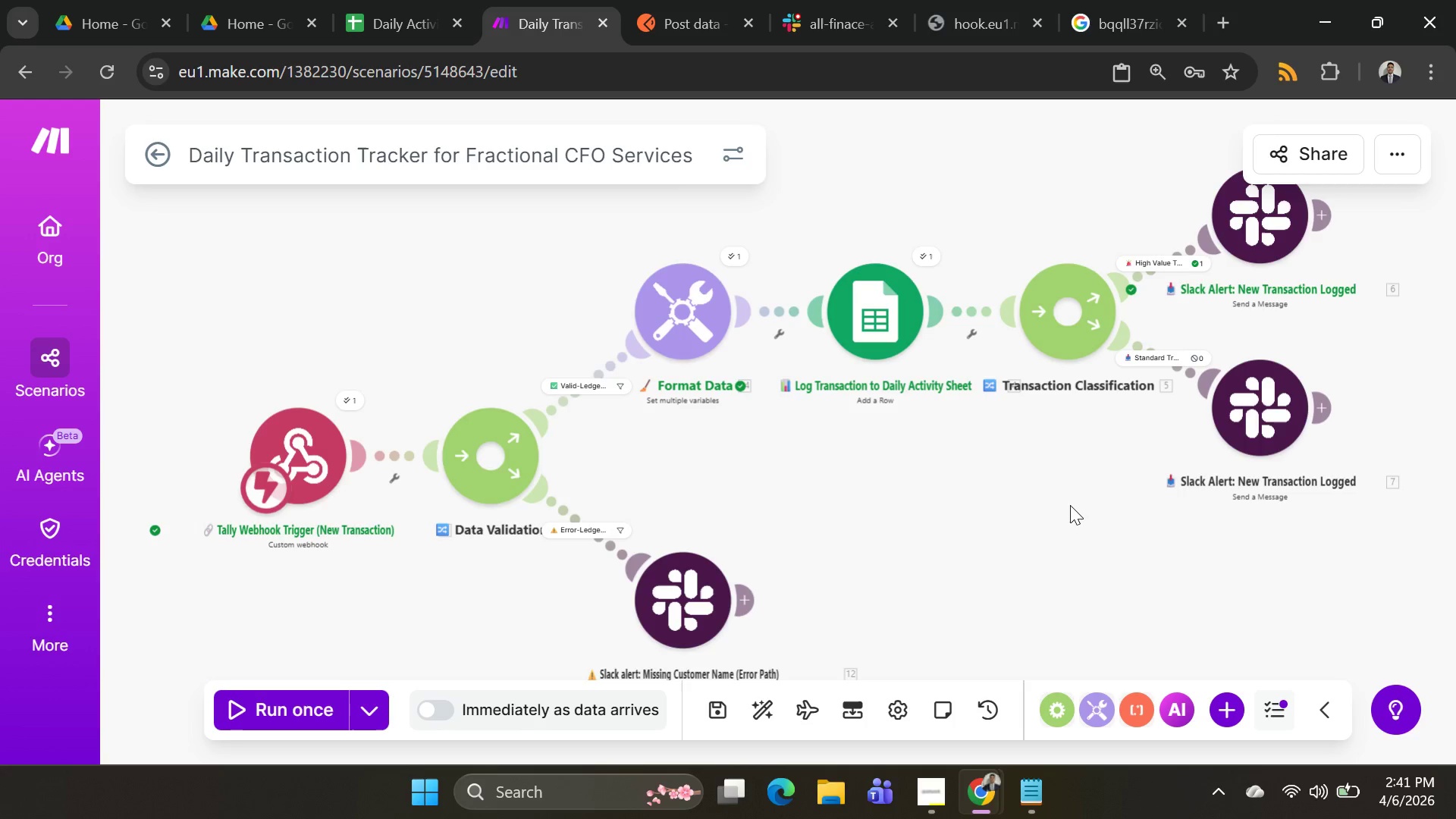 
wait(102.25)
 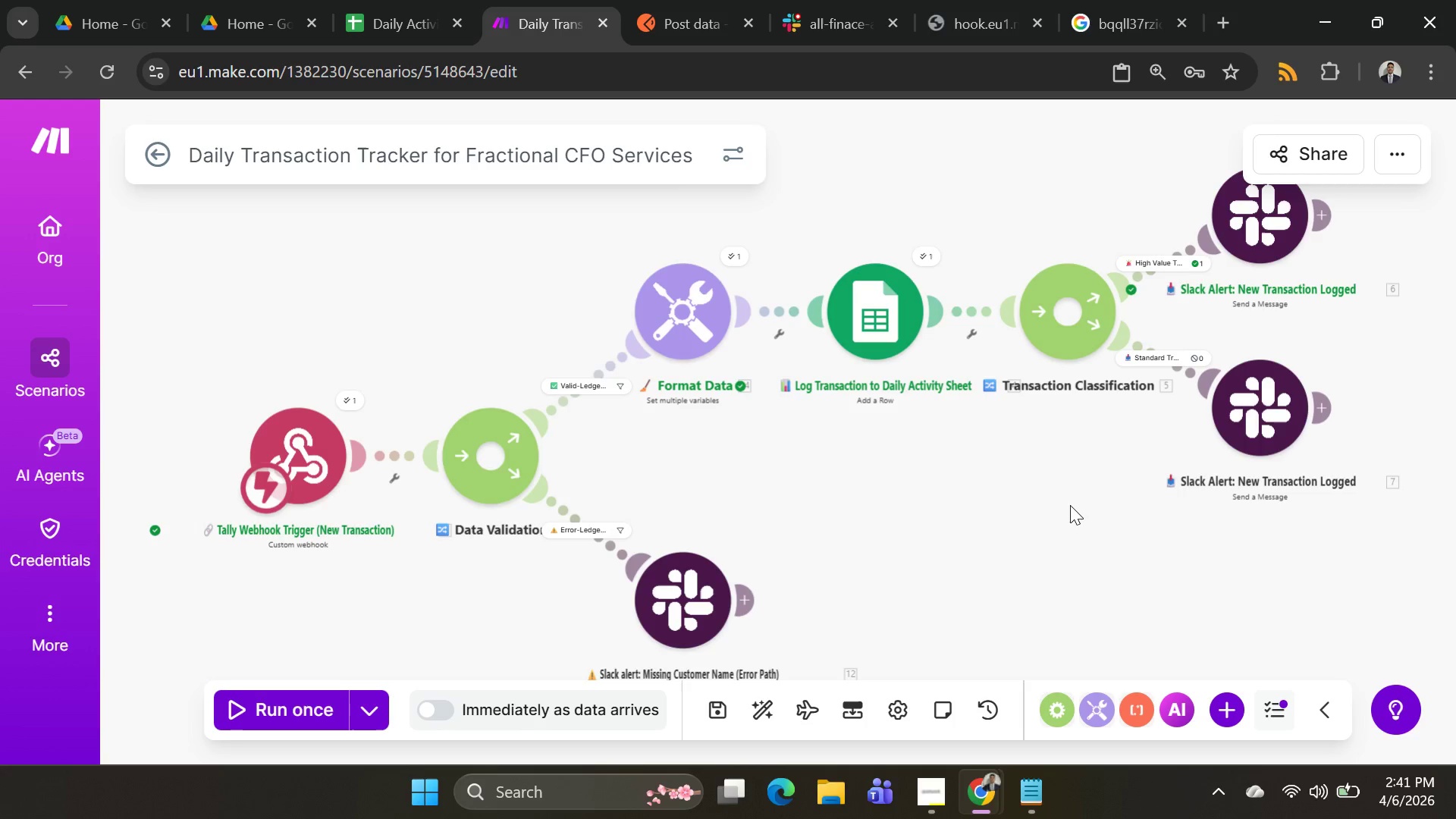 
left_click([1402, 154])
 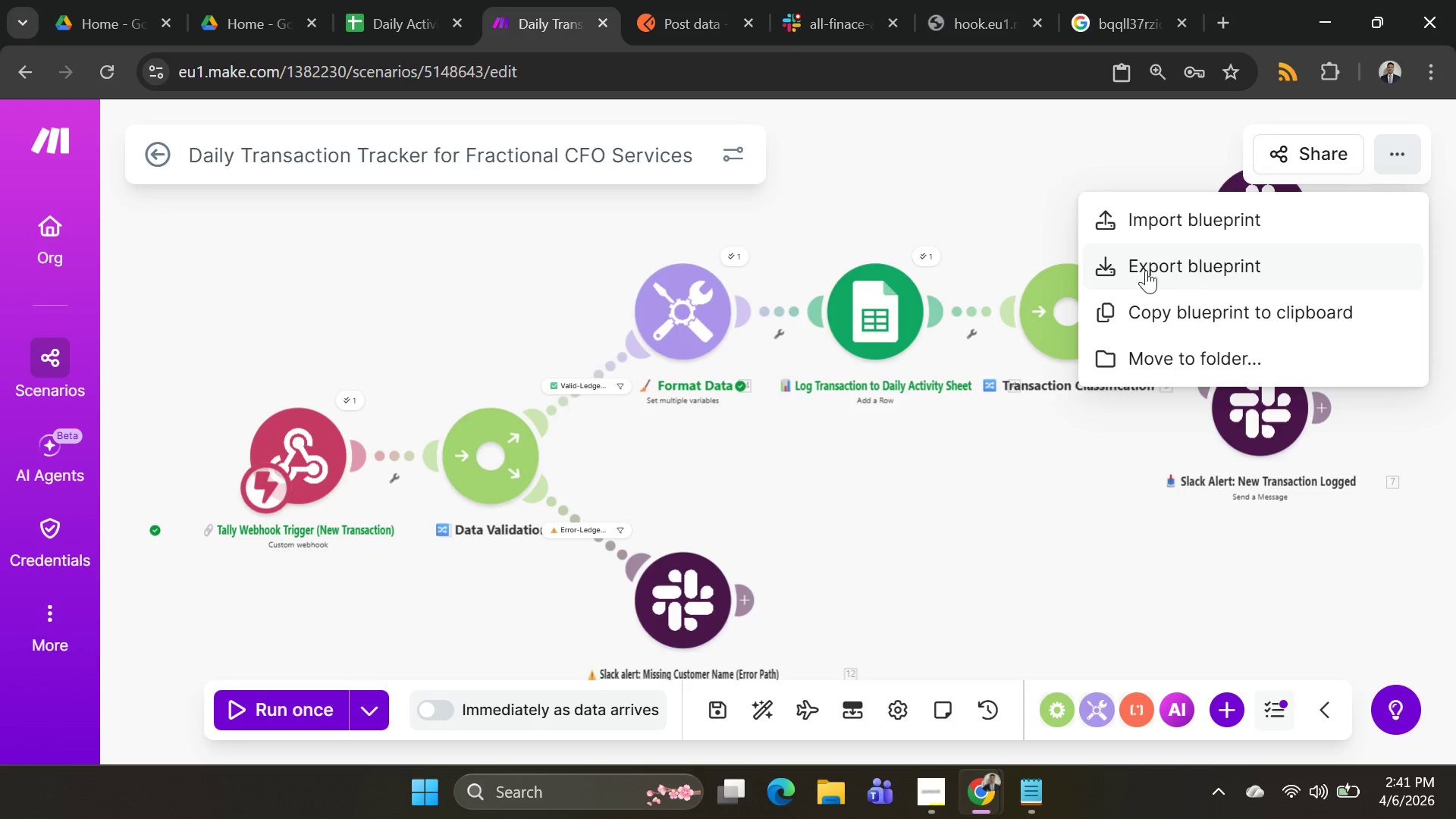 
left_click([977, 206])
 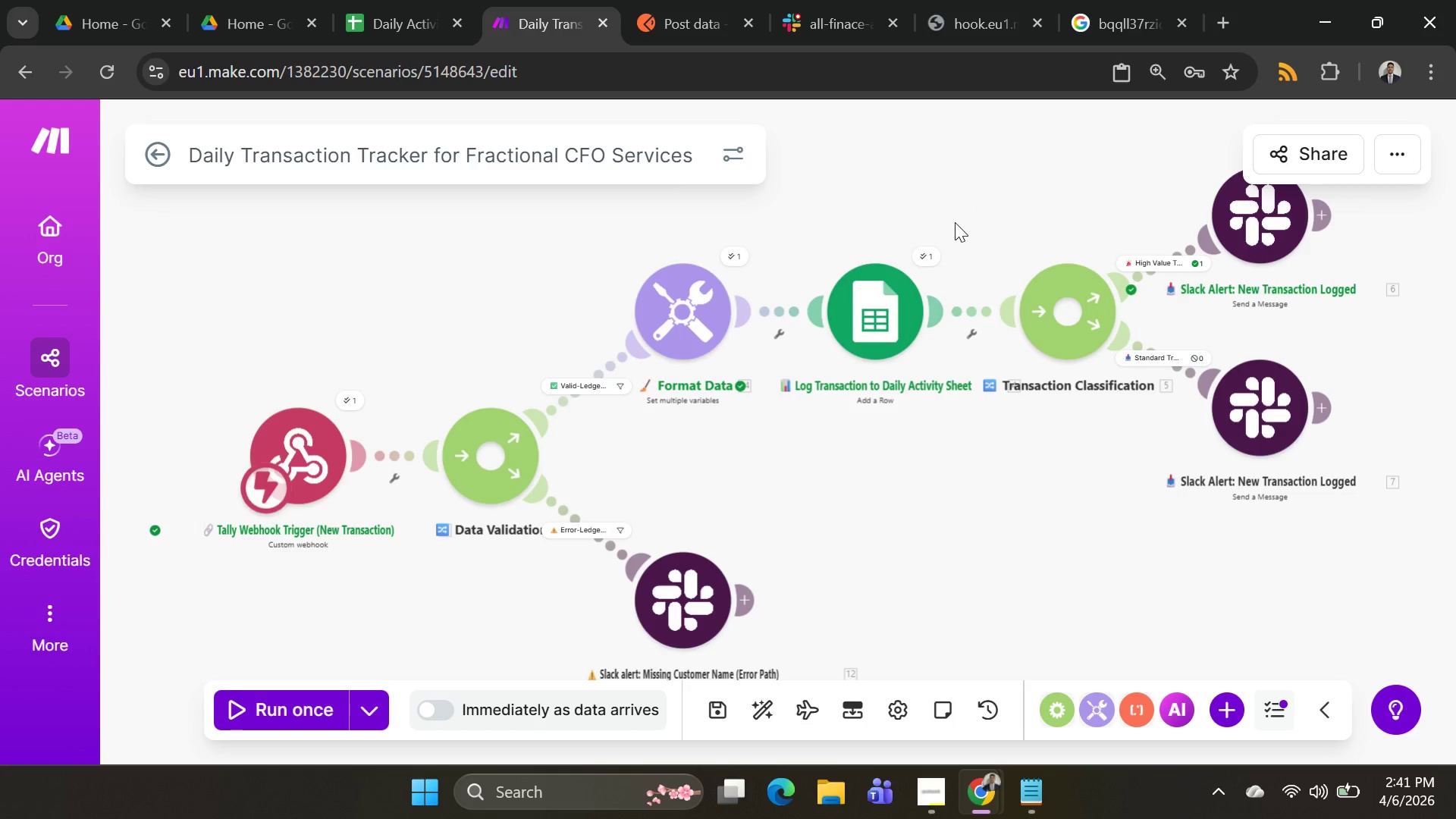 
key(Alt+AltLeft)
 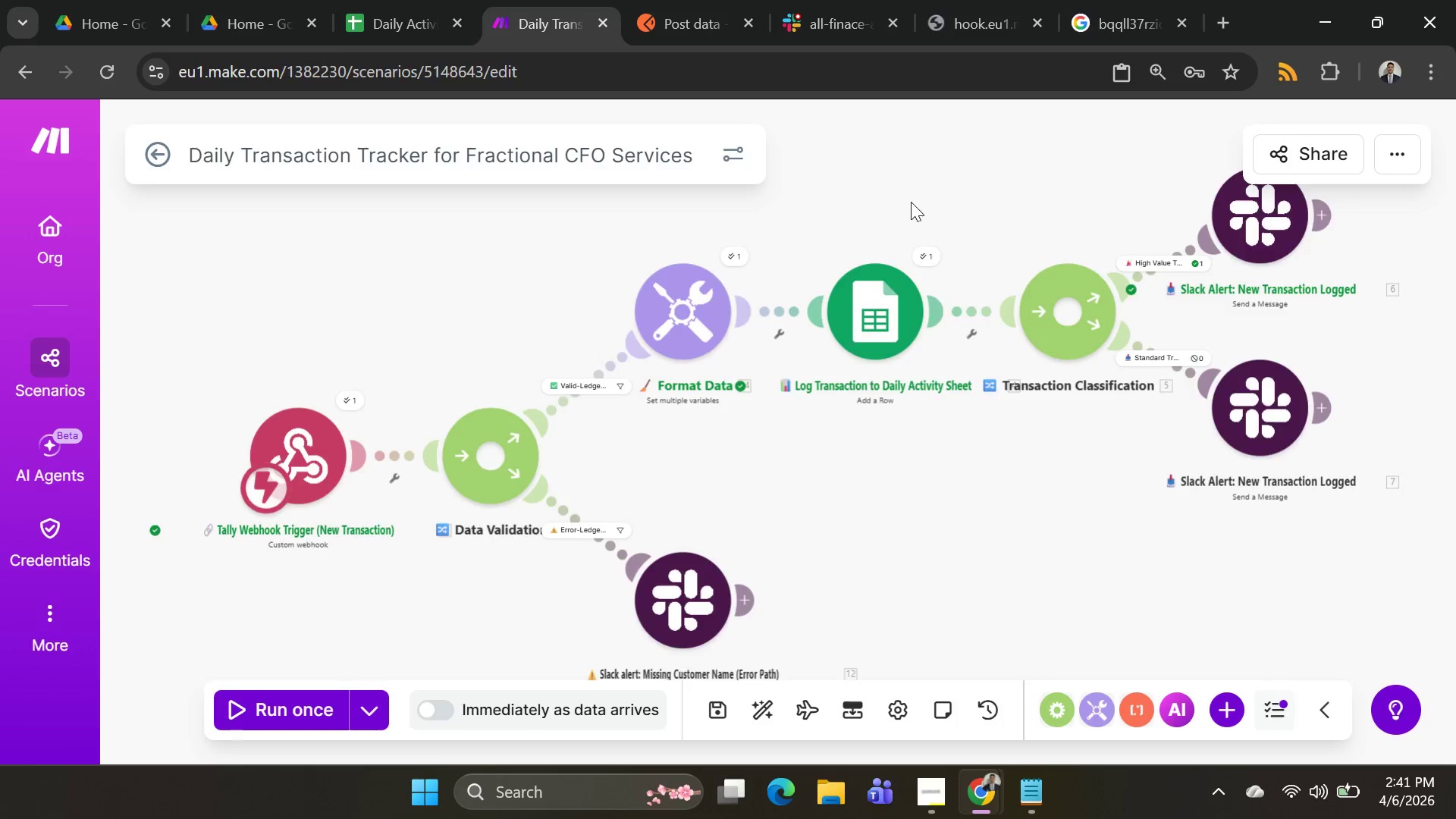 
key(Alt+Tab)
 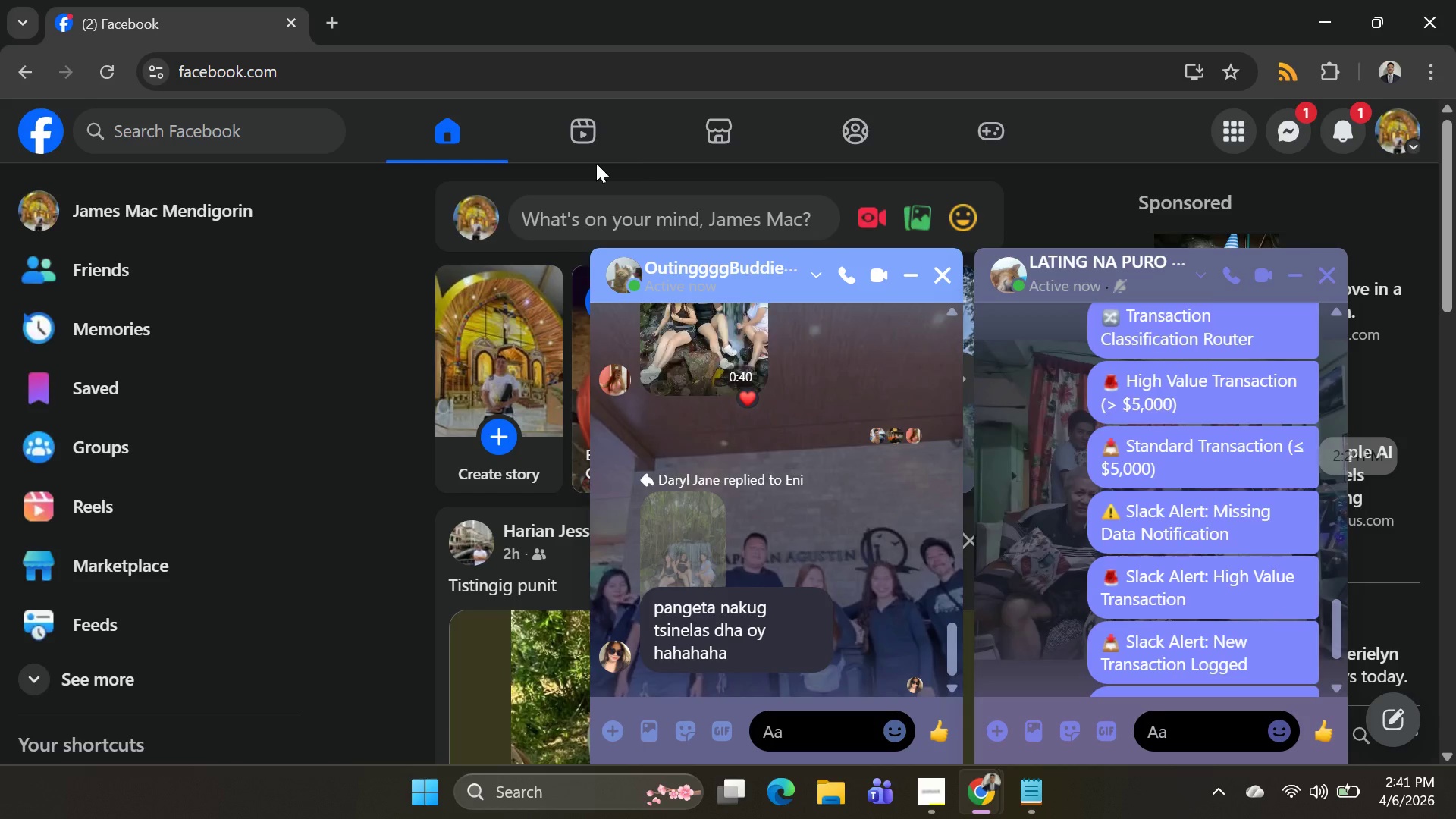 
key(Alt+AltLeft)
 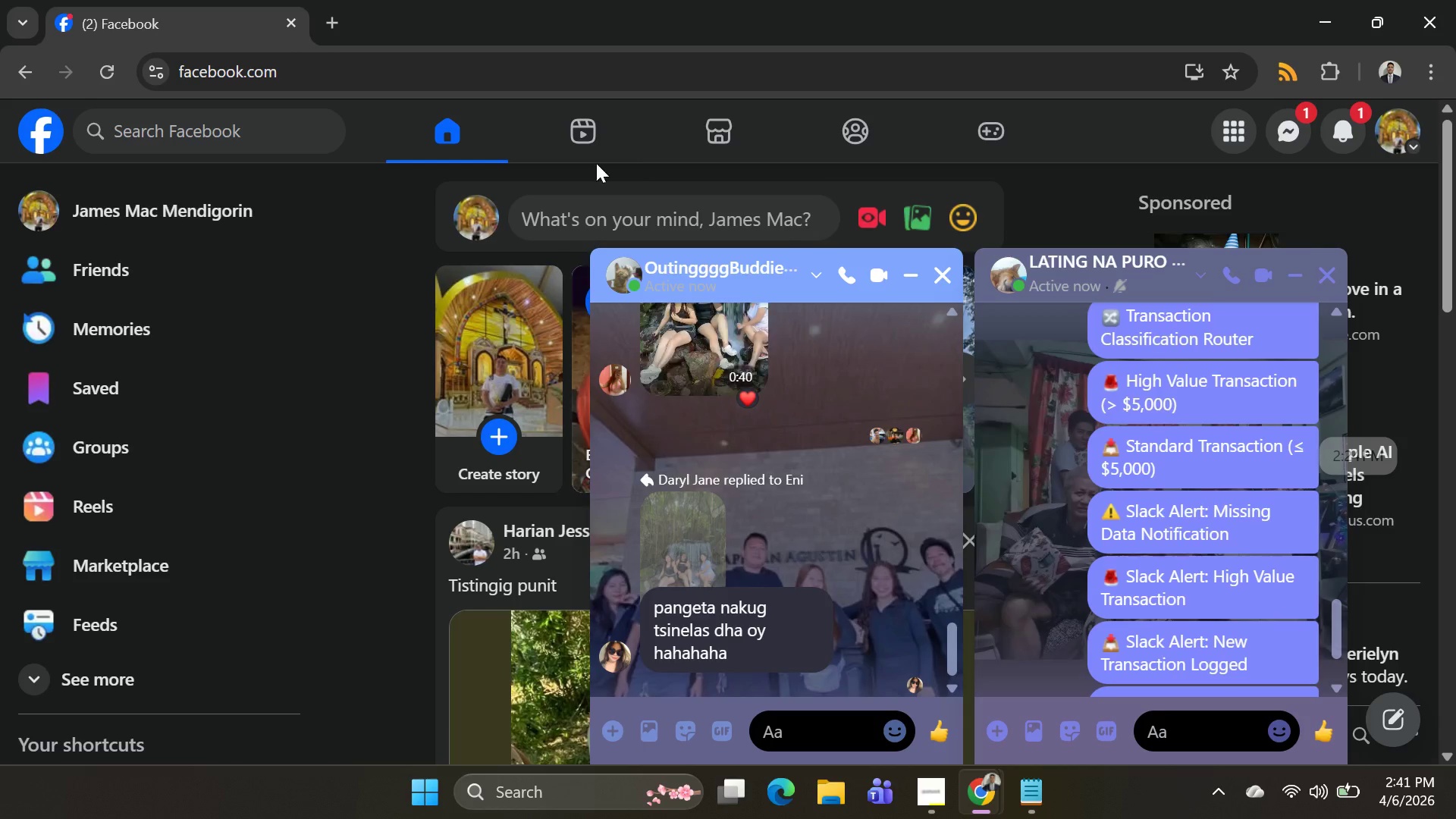 
key(Alt+Tab)
 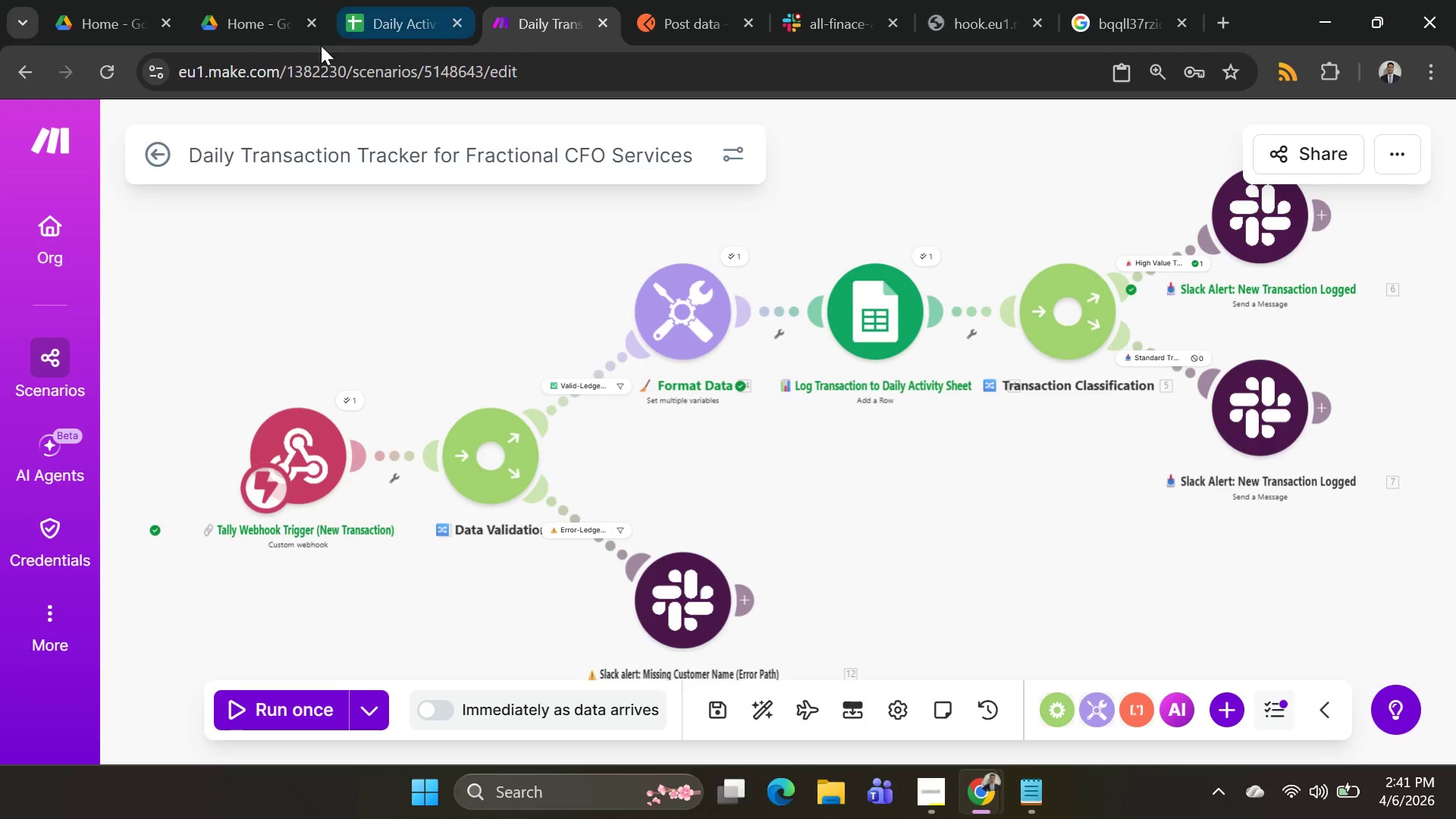 
left_click([352, 24])
 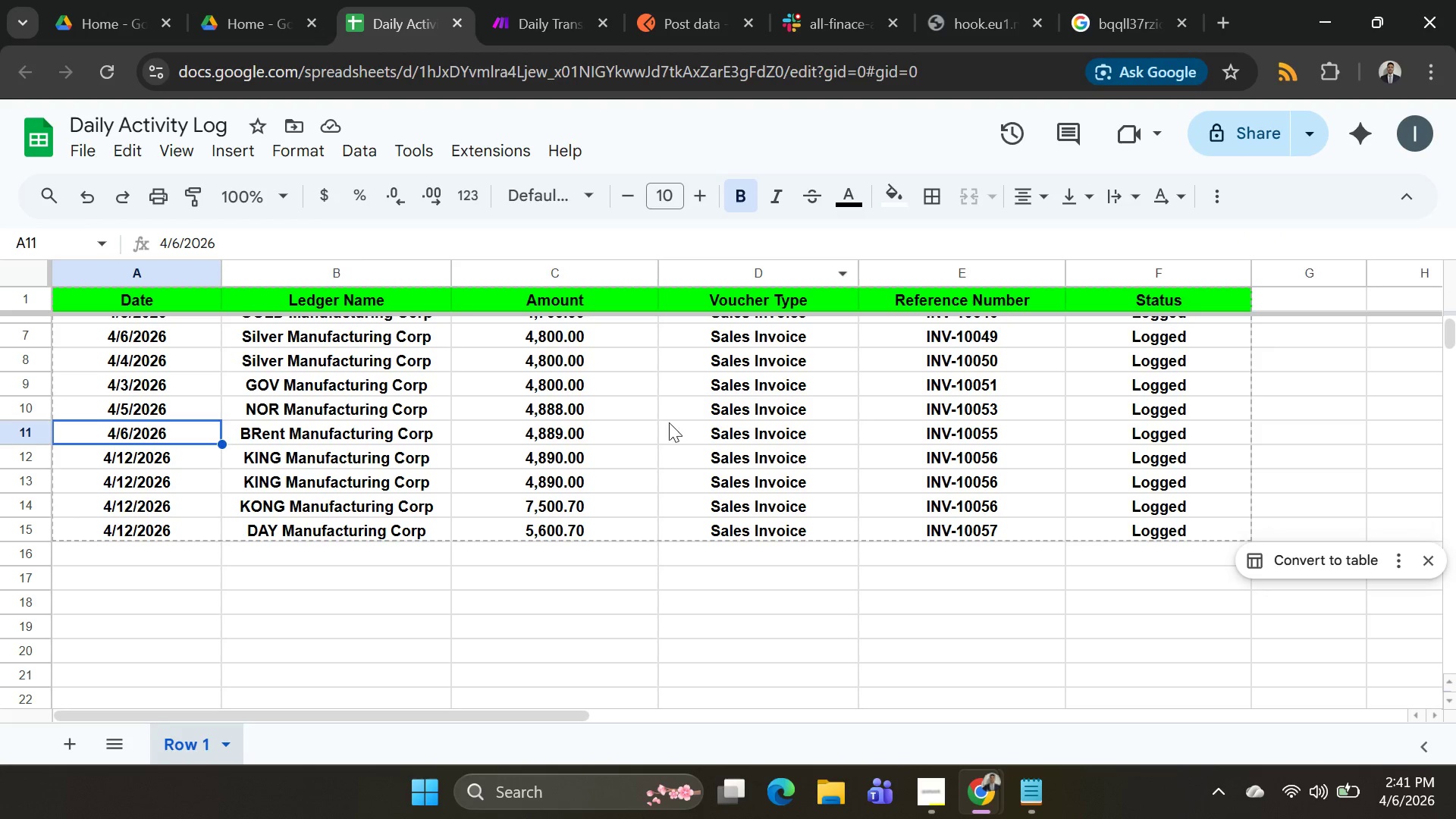 
scroll: coordinate [566, 592], scroll_direction: up, amount: 10.0
 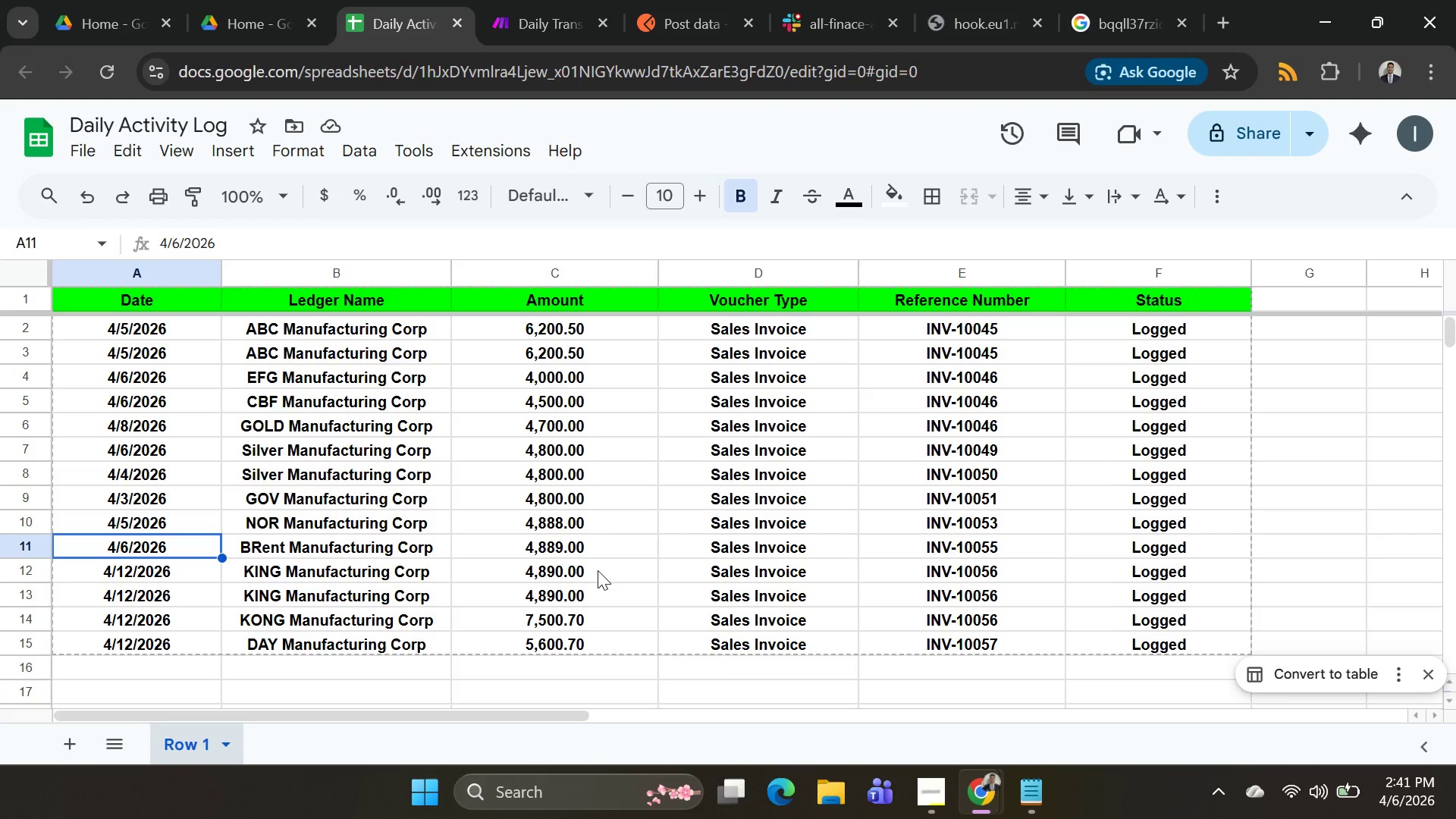 
scroll: coordinate [598, 570], scroll_direction: none, amount: 0.0
 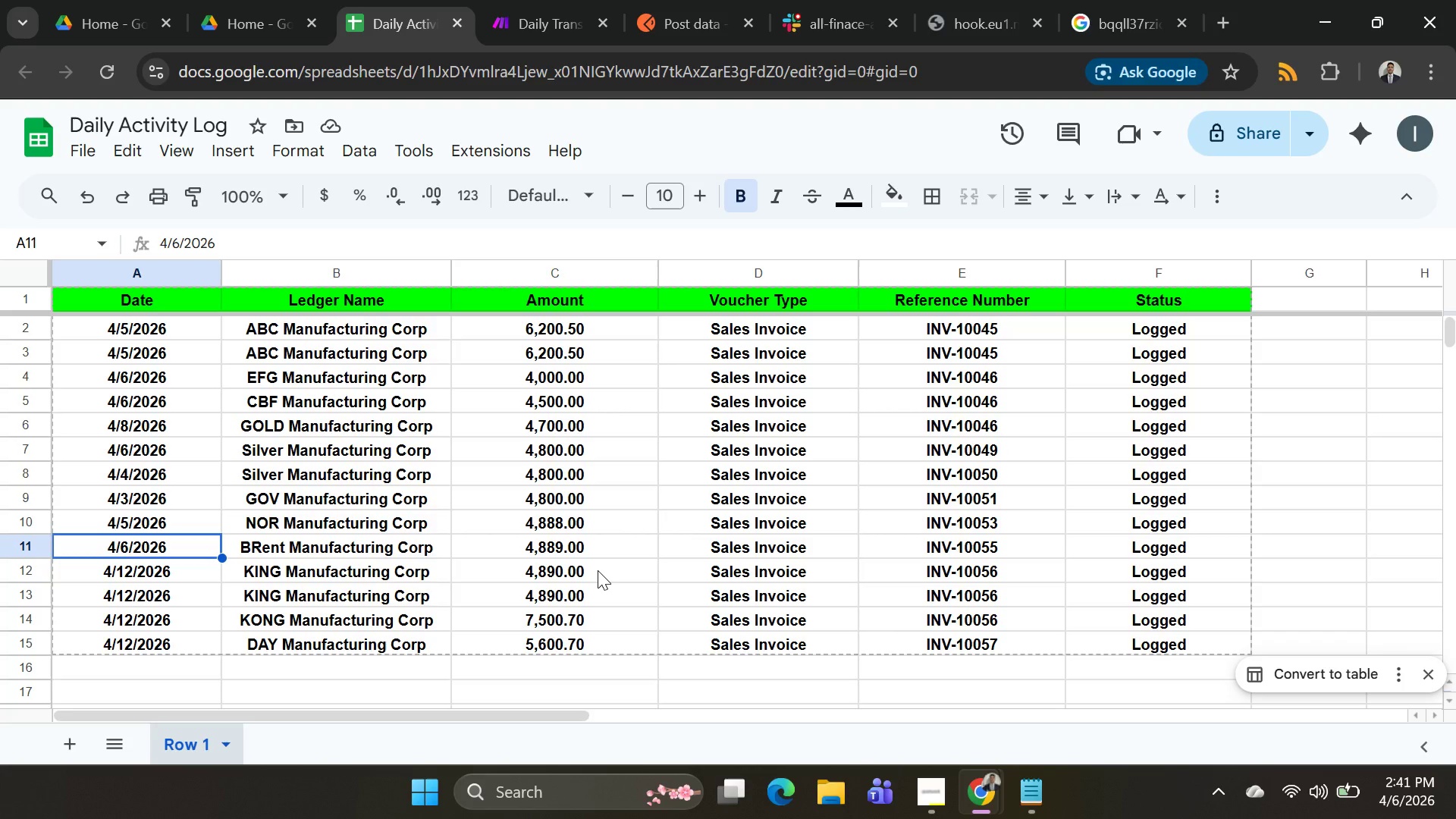 
key(Alt+AltLeft)
 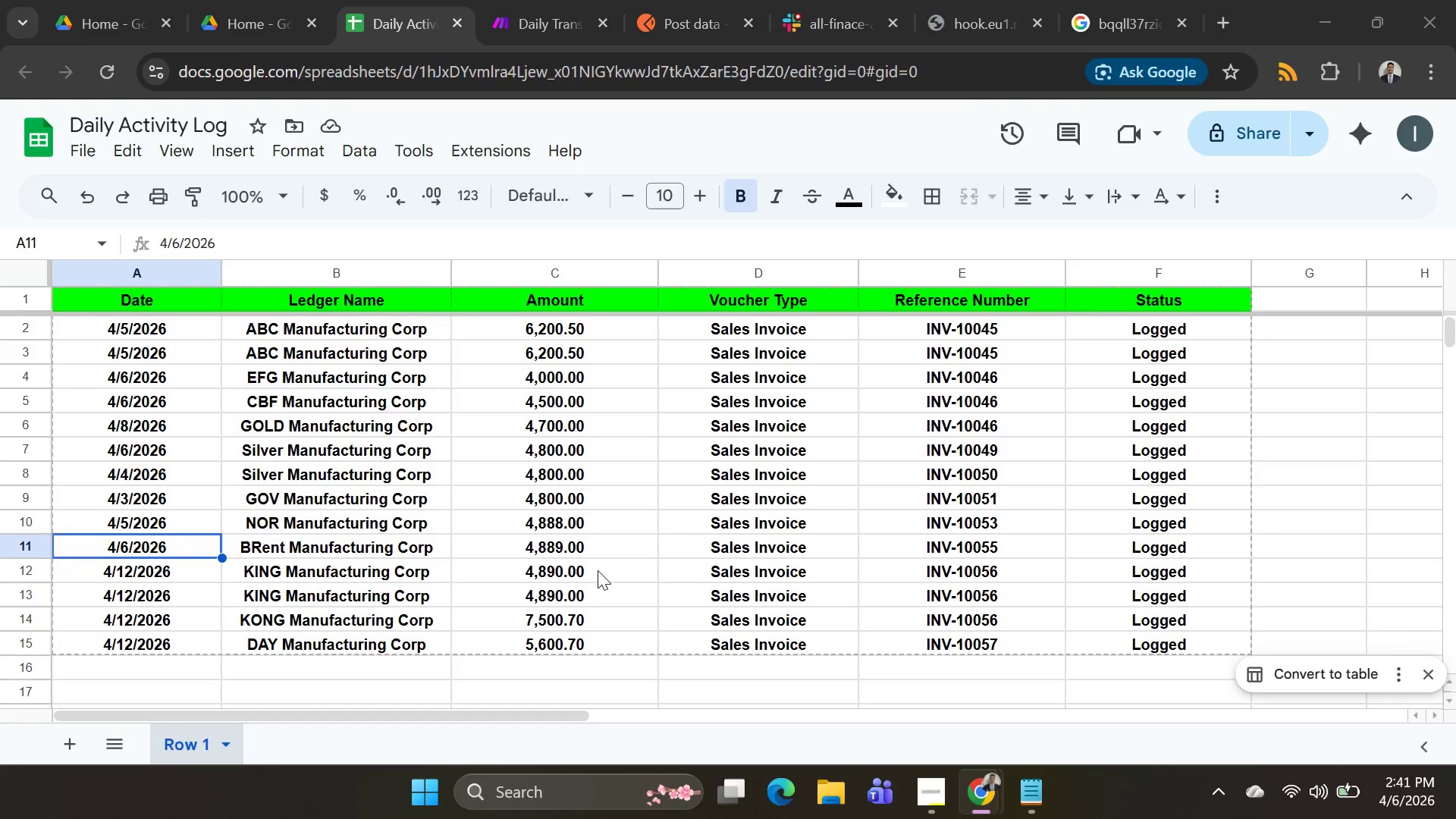 
key(Alt+Tab)
 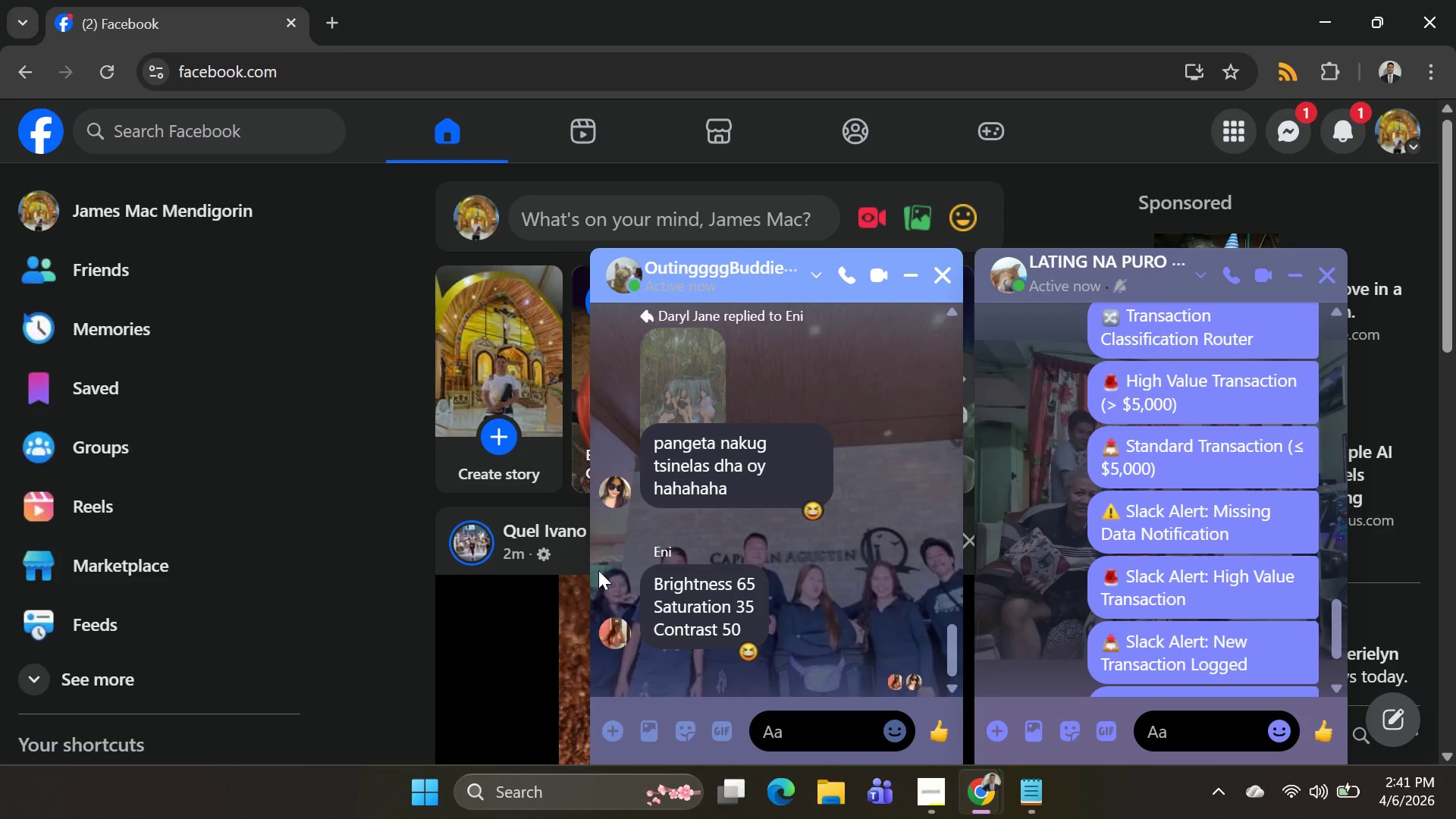 
key(Alt+Tab)
 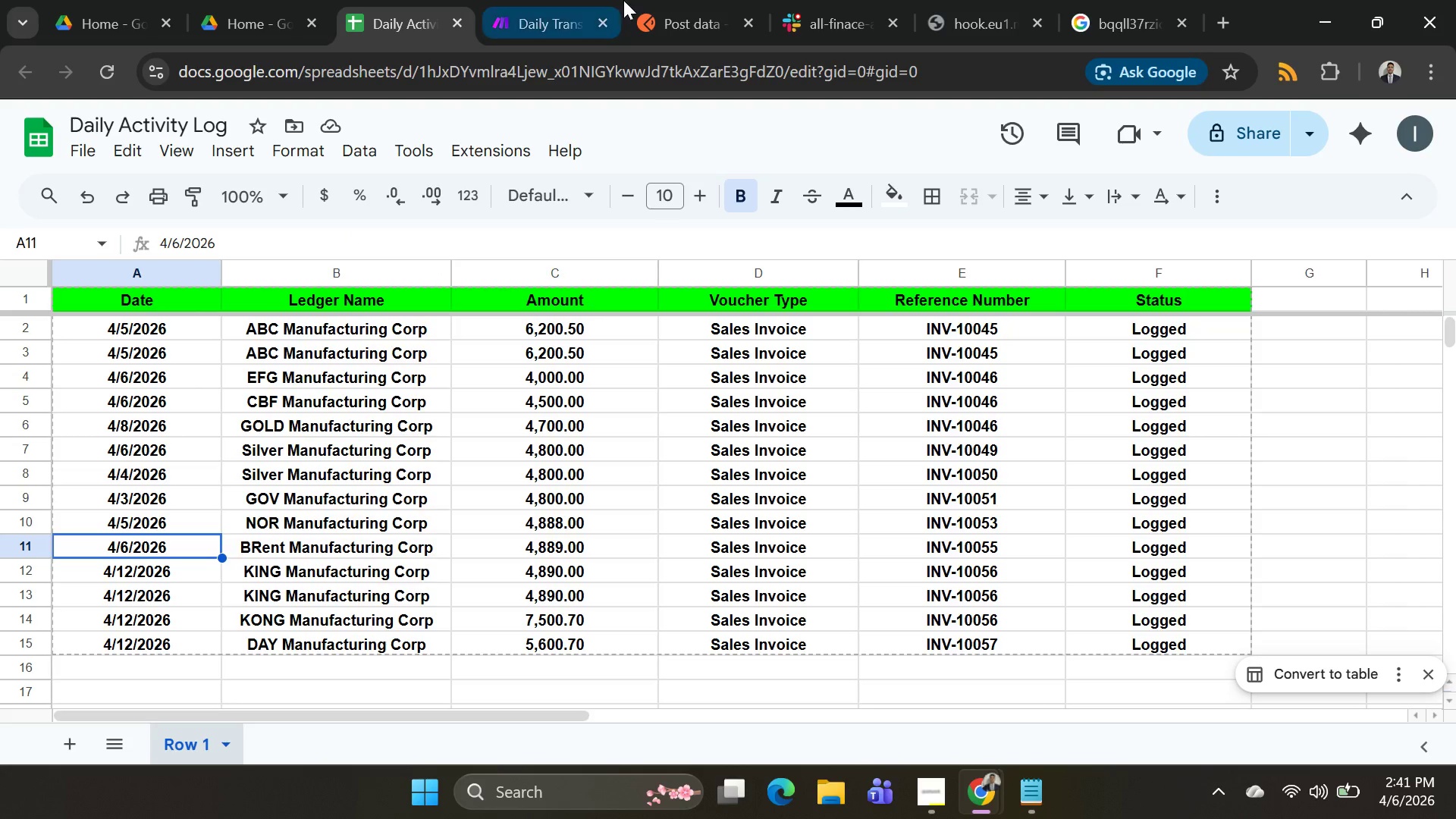 
left_click([551, 0])
 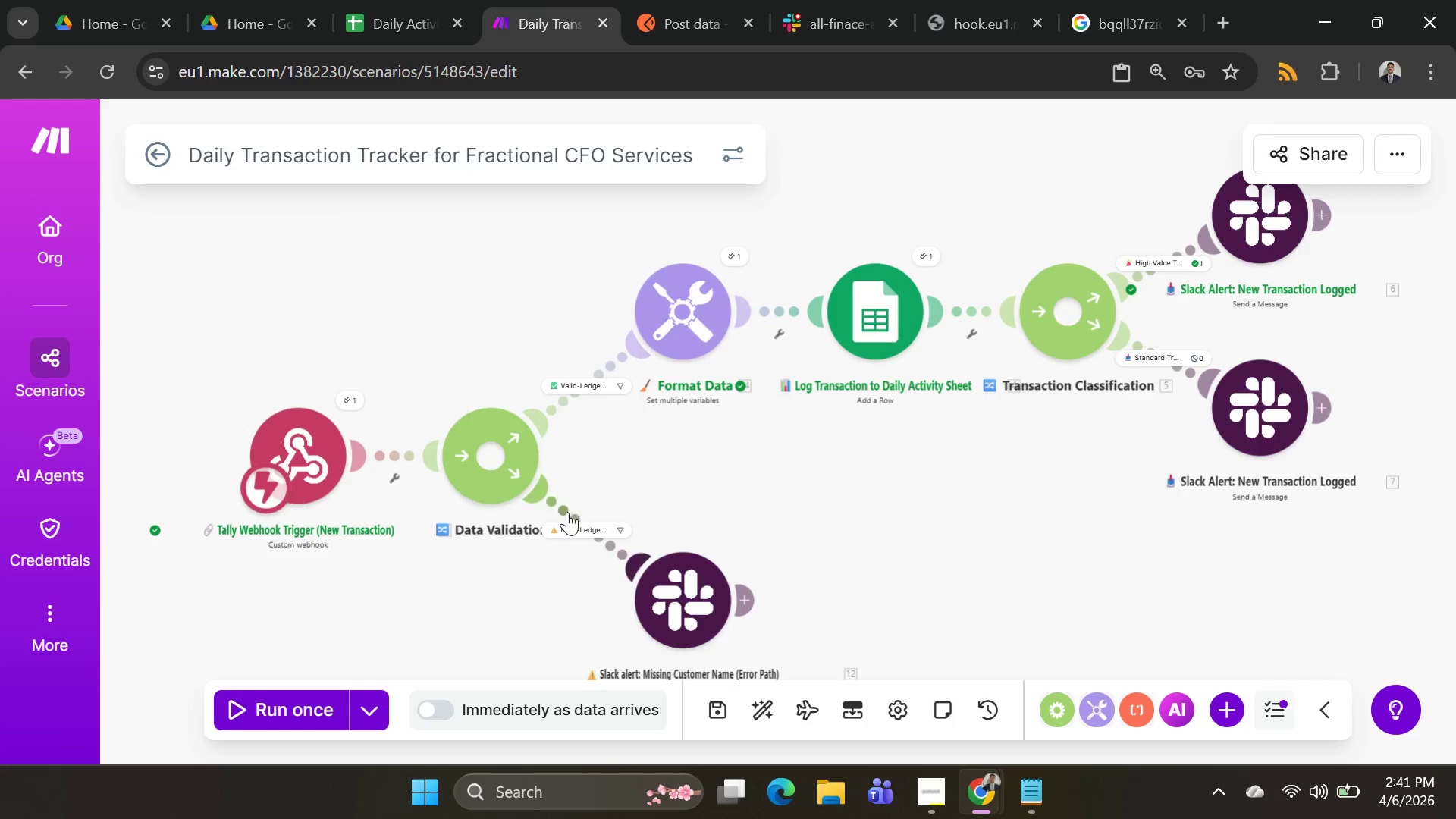 
left_click([567, 526])
 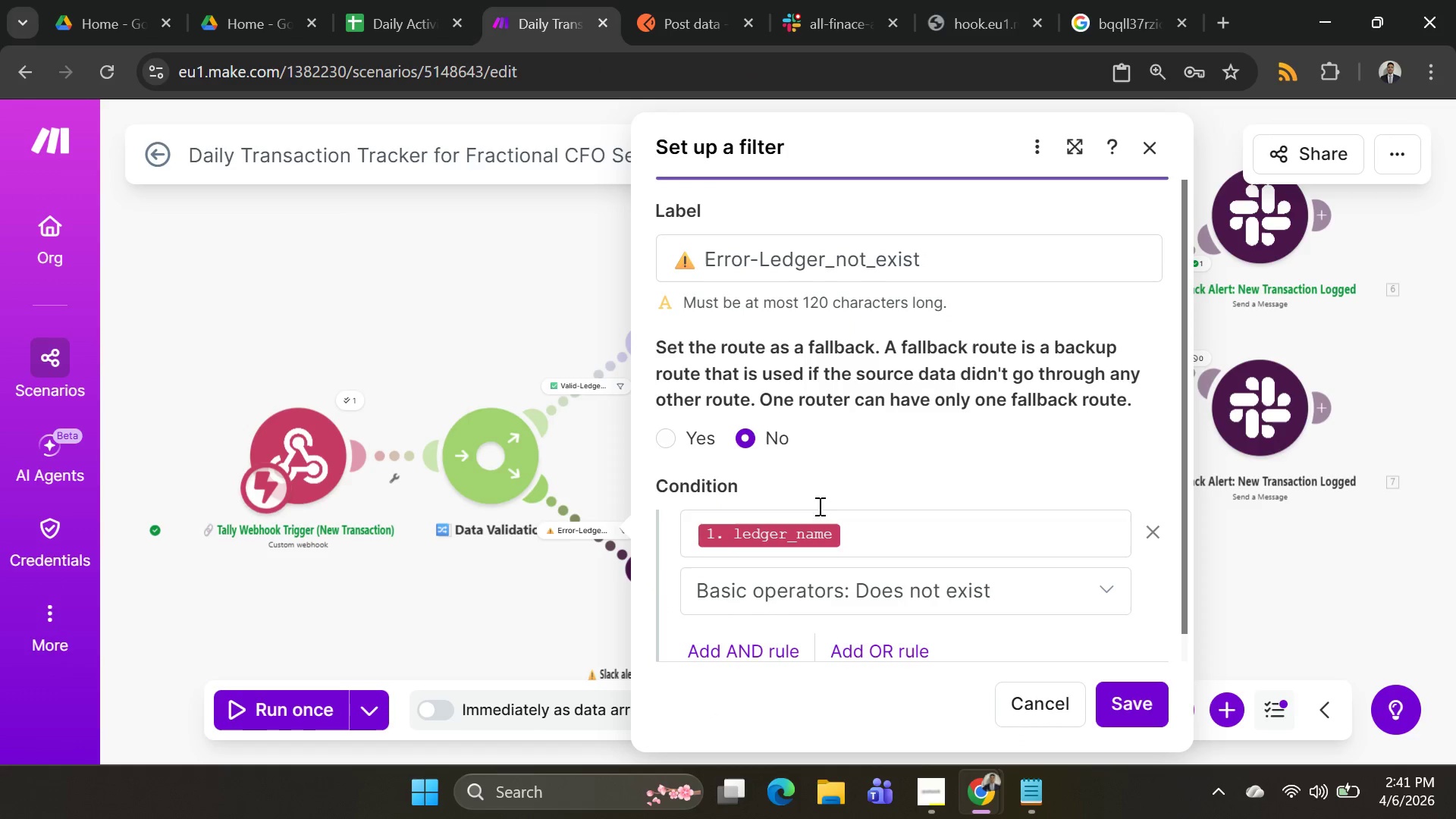 
scroll: coordinate [879, 478], scroll_direction: down, amount: 4.0
 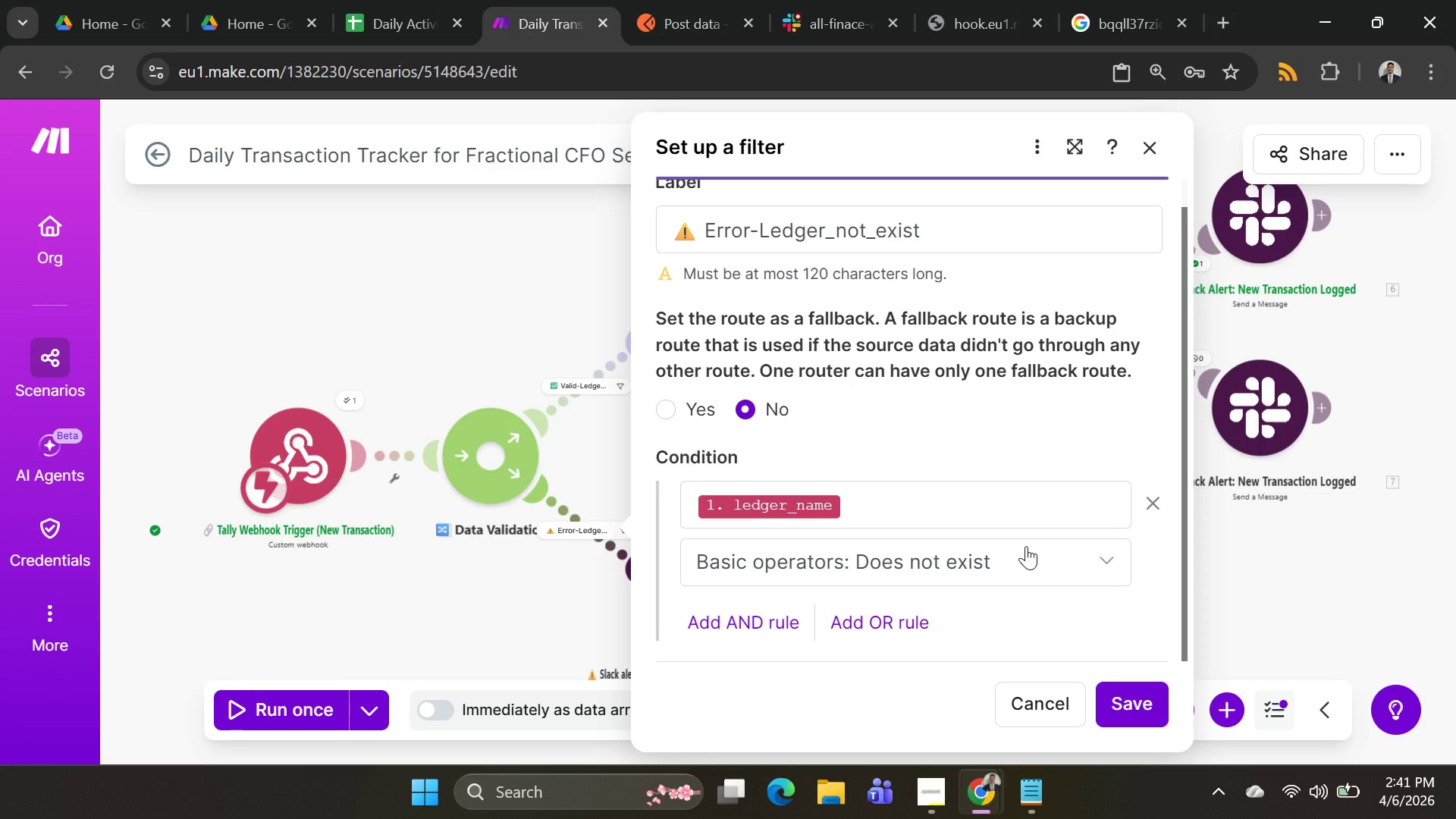 
wait(10.46)
 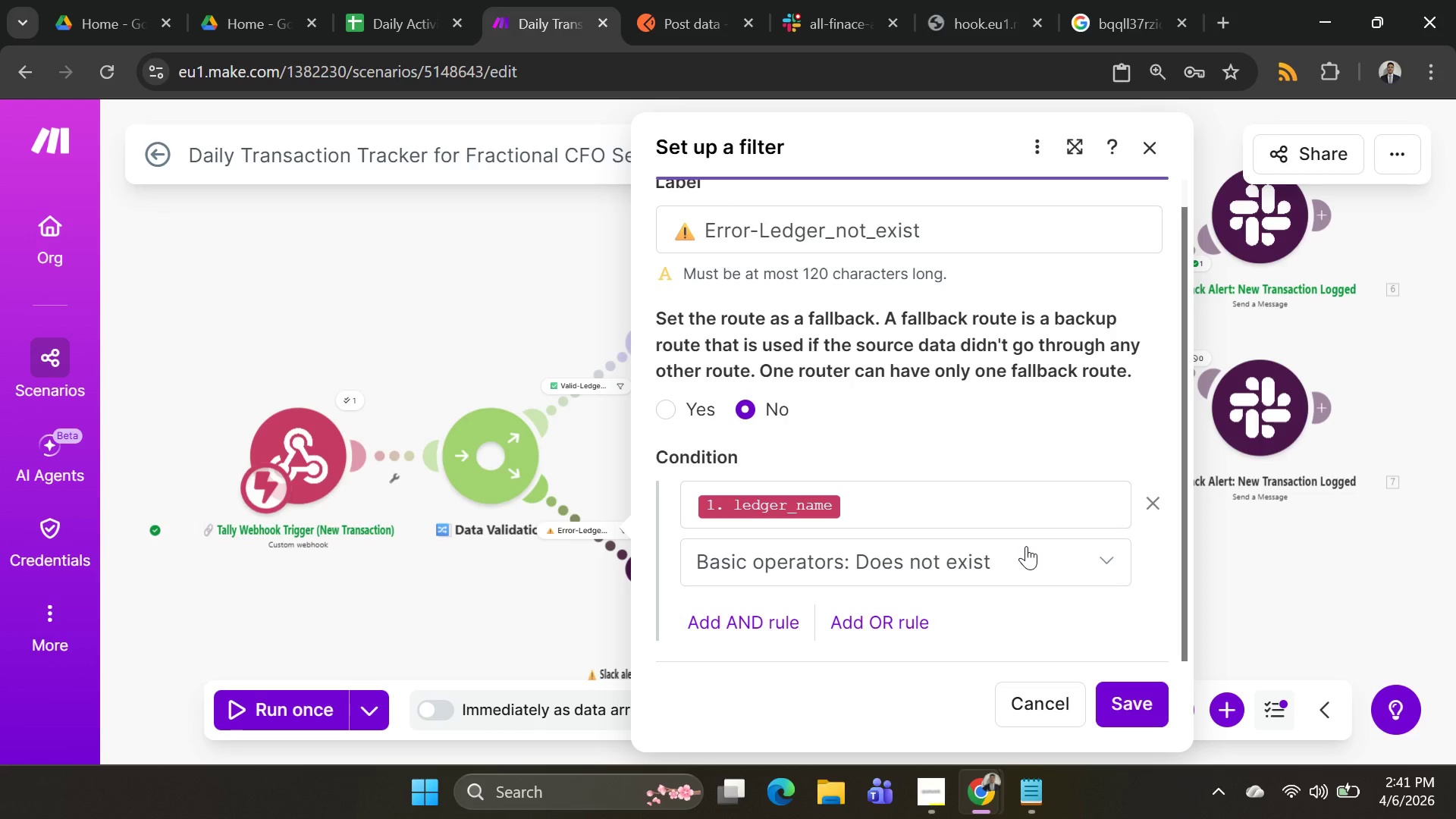 
left_click([1106, 561])
 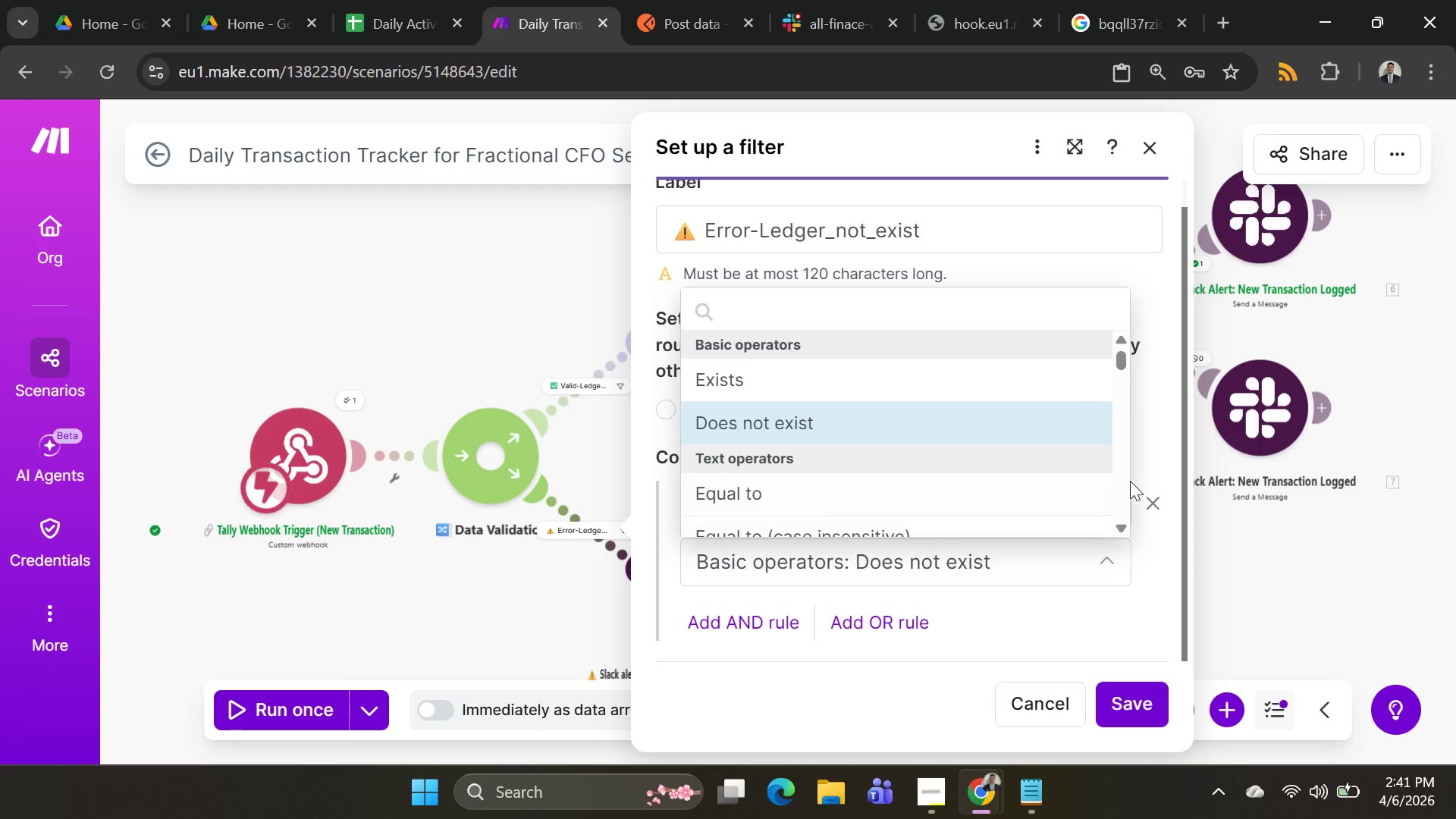 
left_click([1160, 449])
 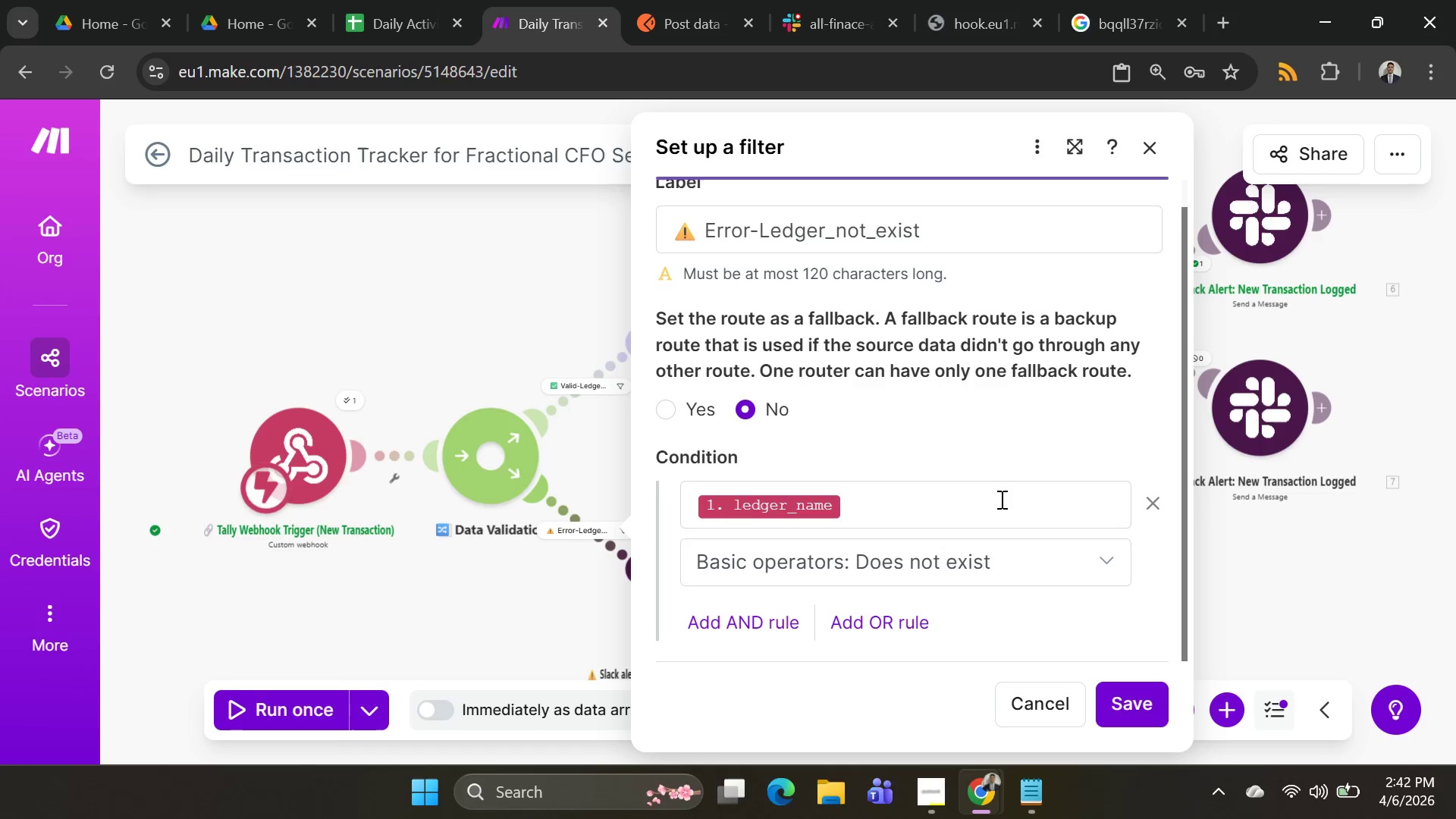 
left_click([999, 501])
 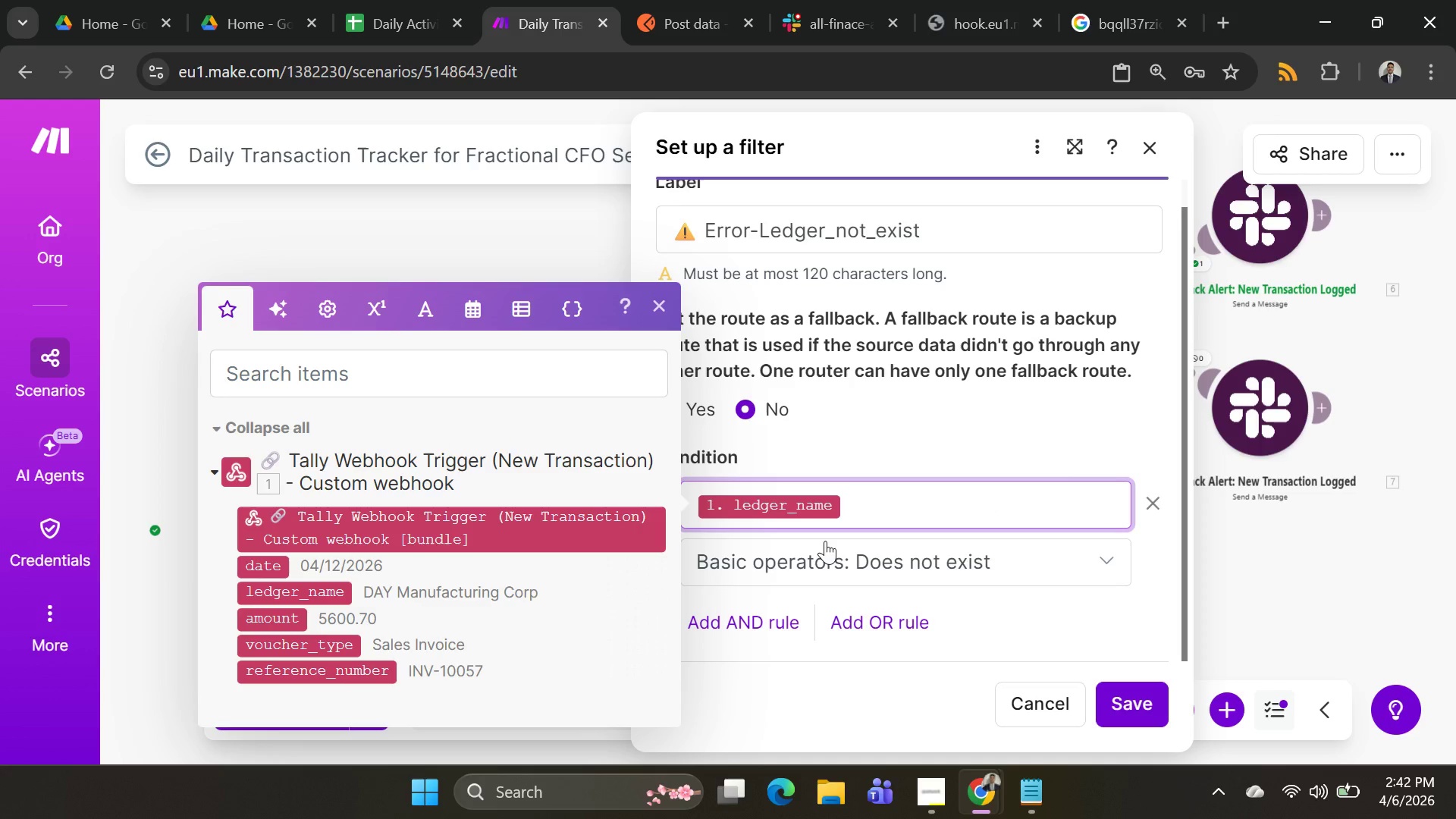 
mouse_move([629, 548])
 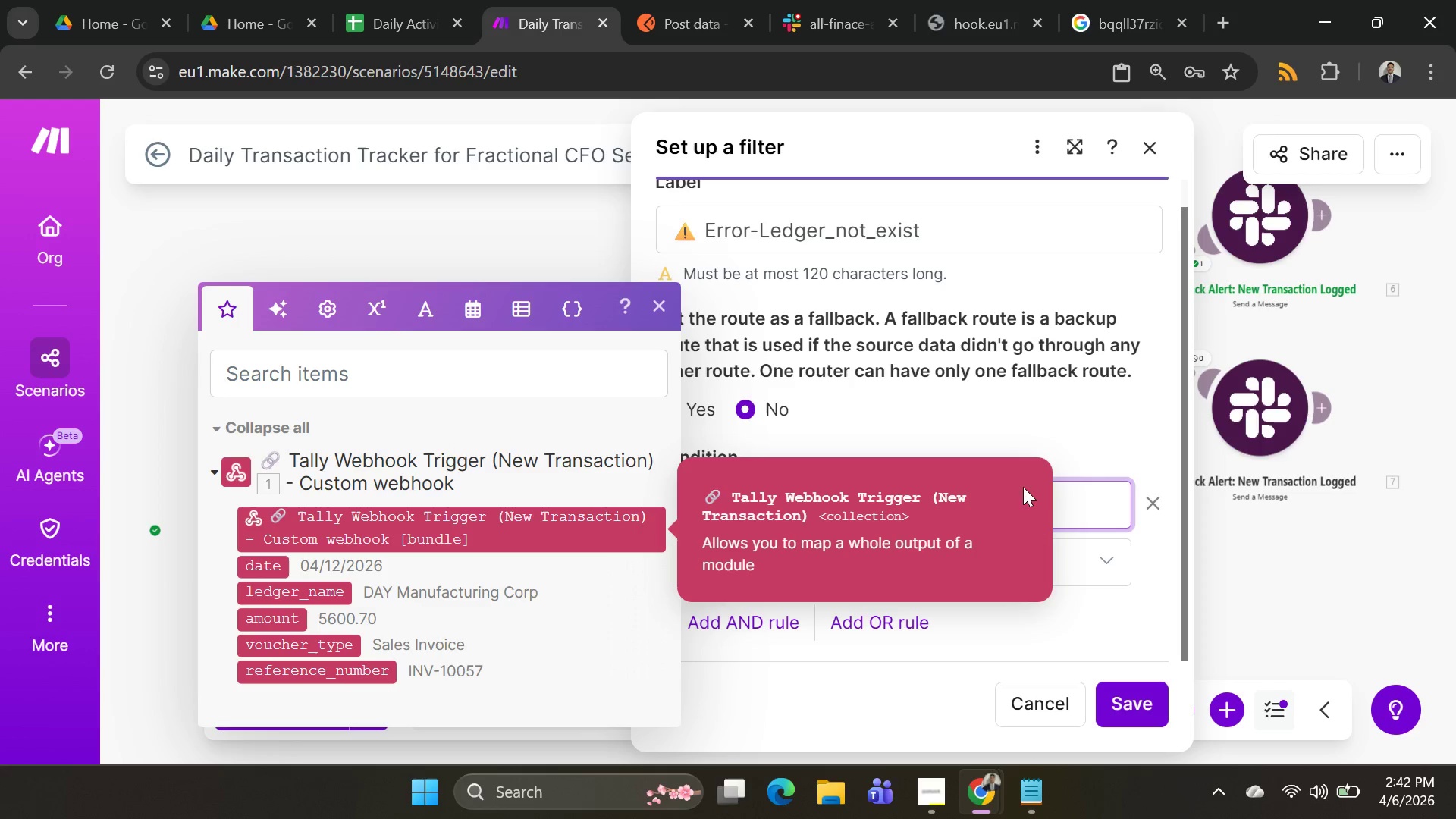 
mouse_move([1043, 506])
 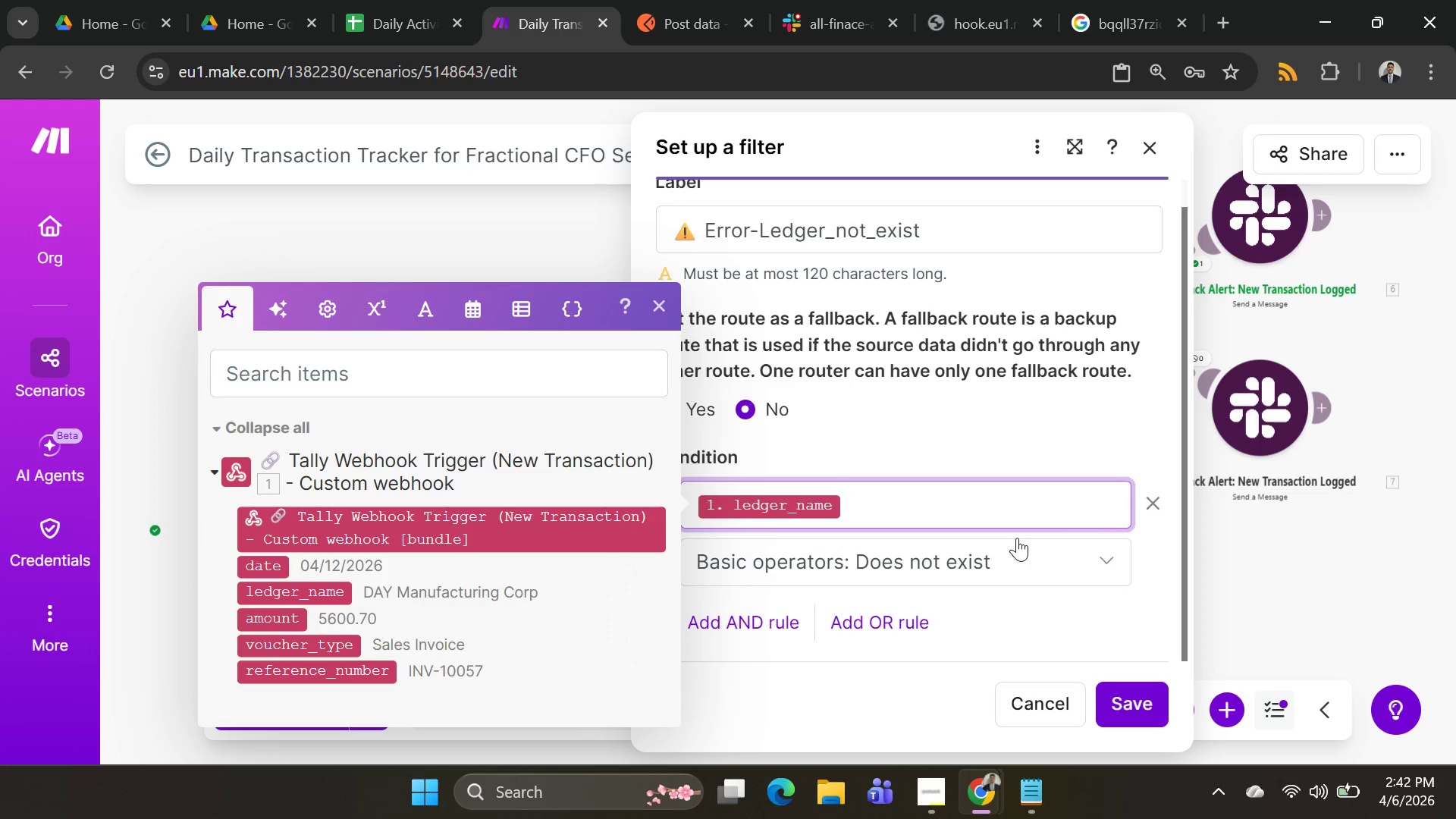 
key(Backspace)
 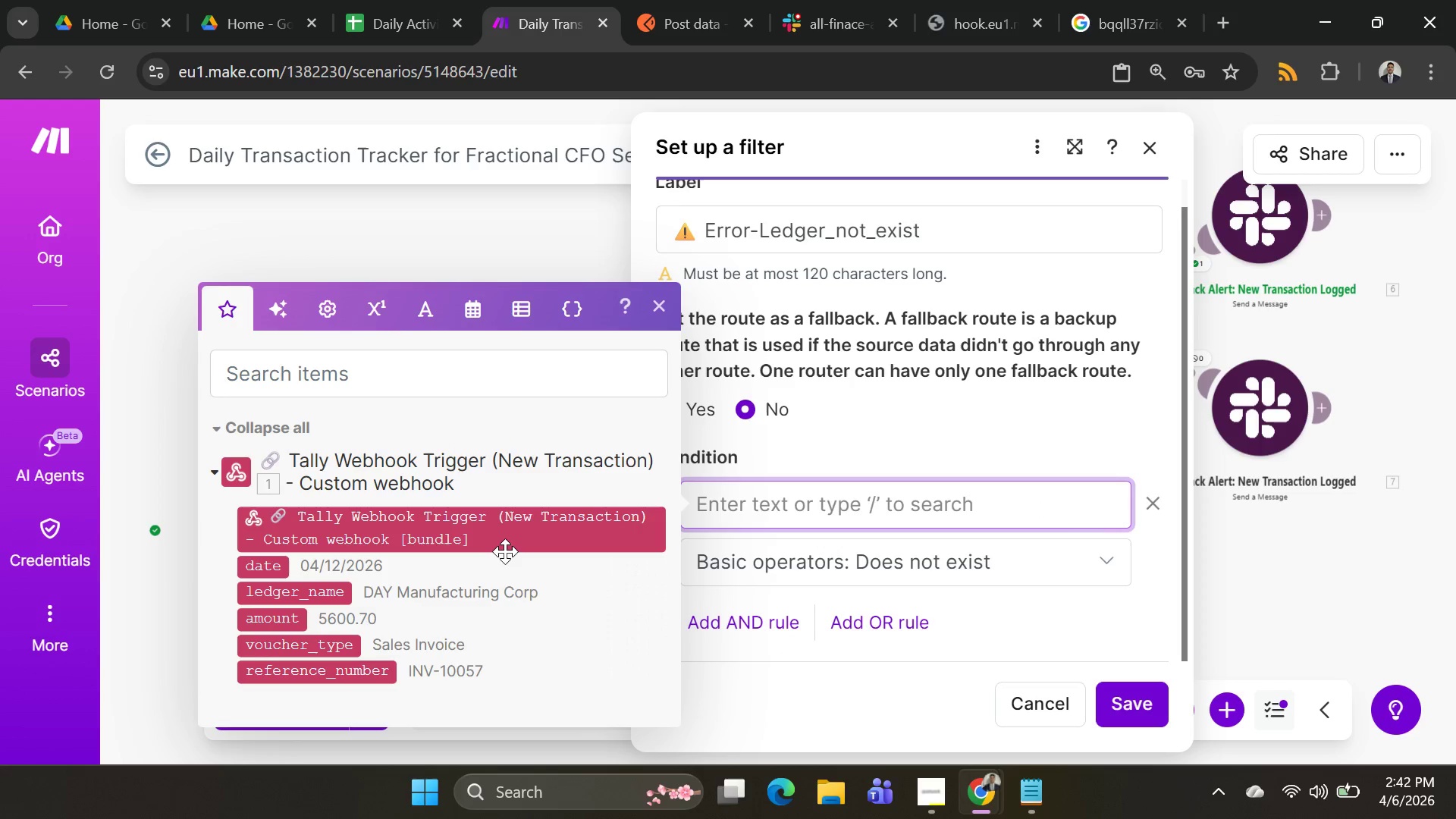 
left_click([512, 550])
 